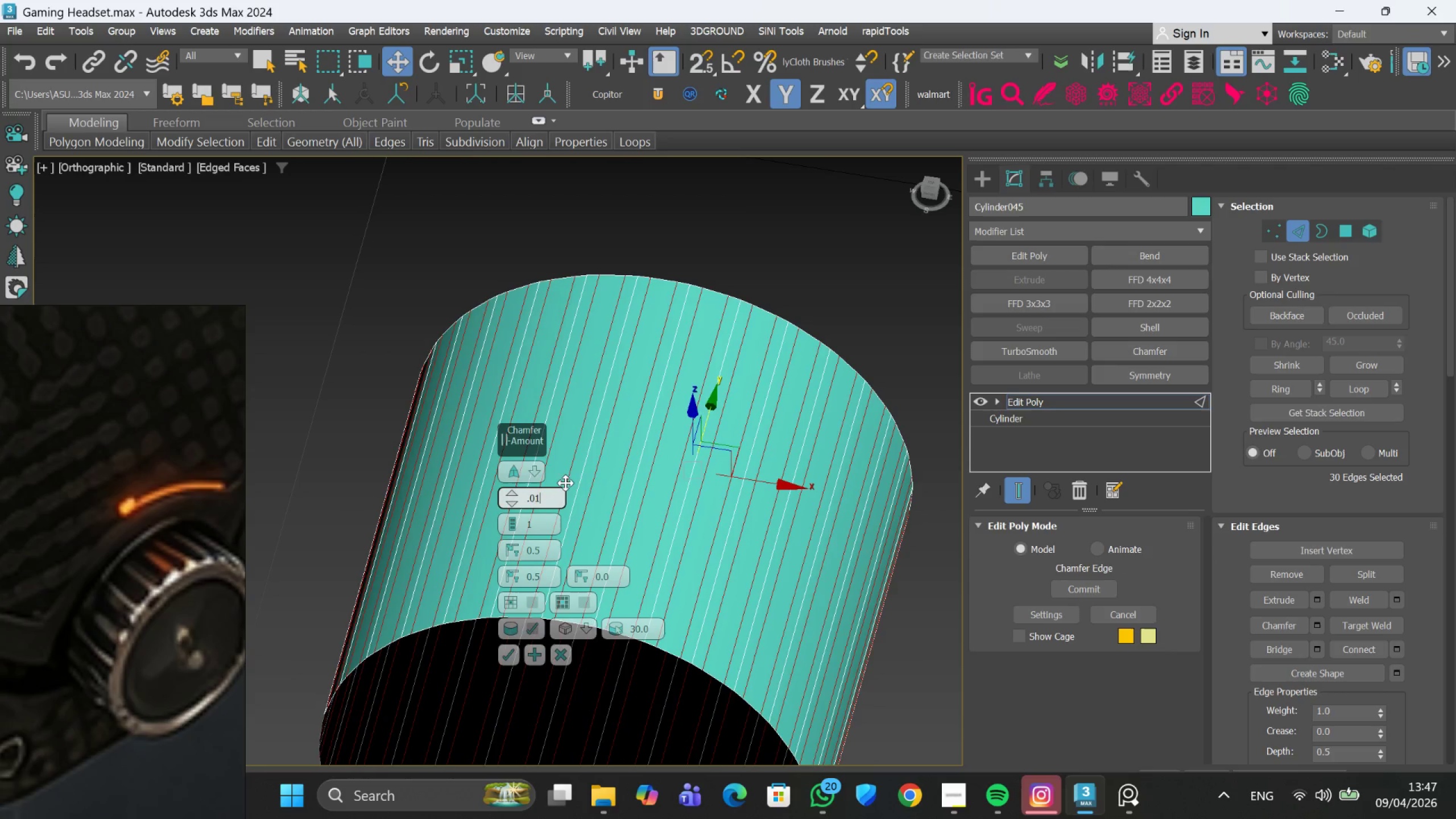 
key(Enter)
 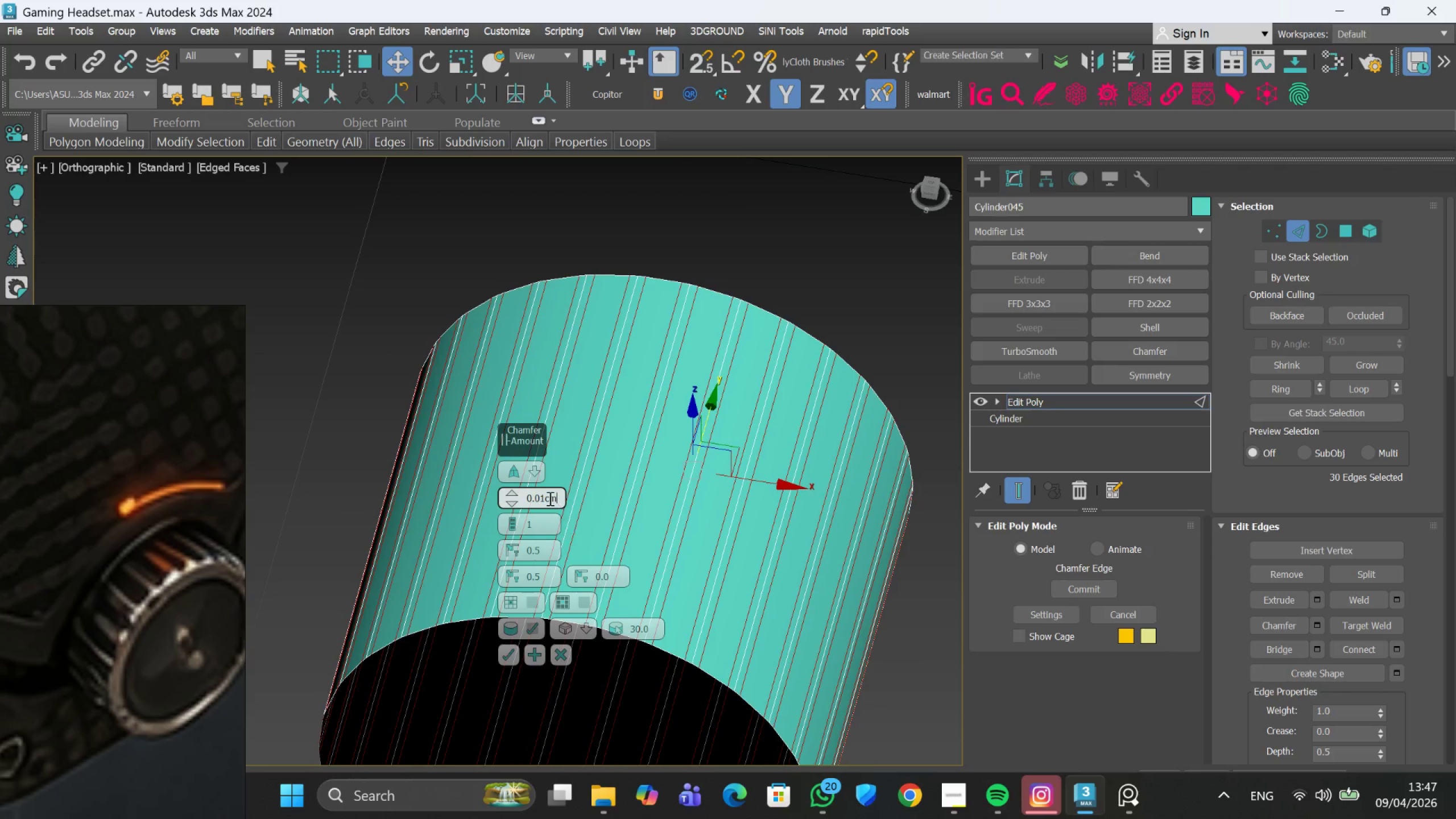 
left_click([545, 495])
 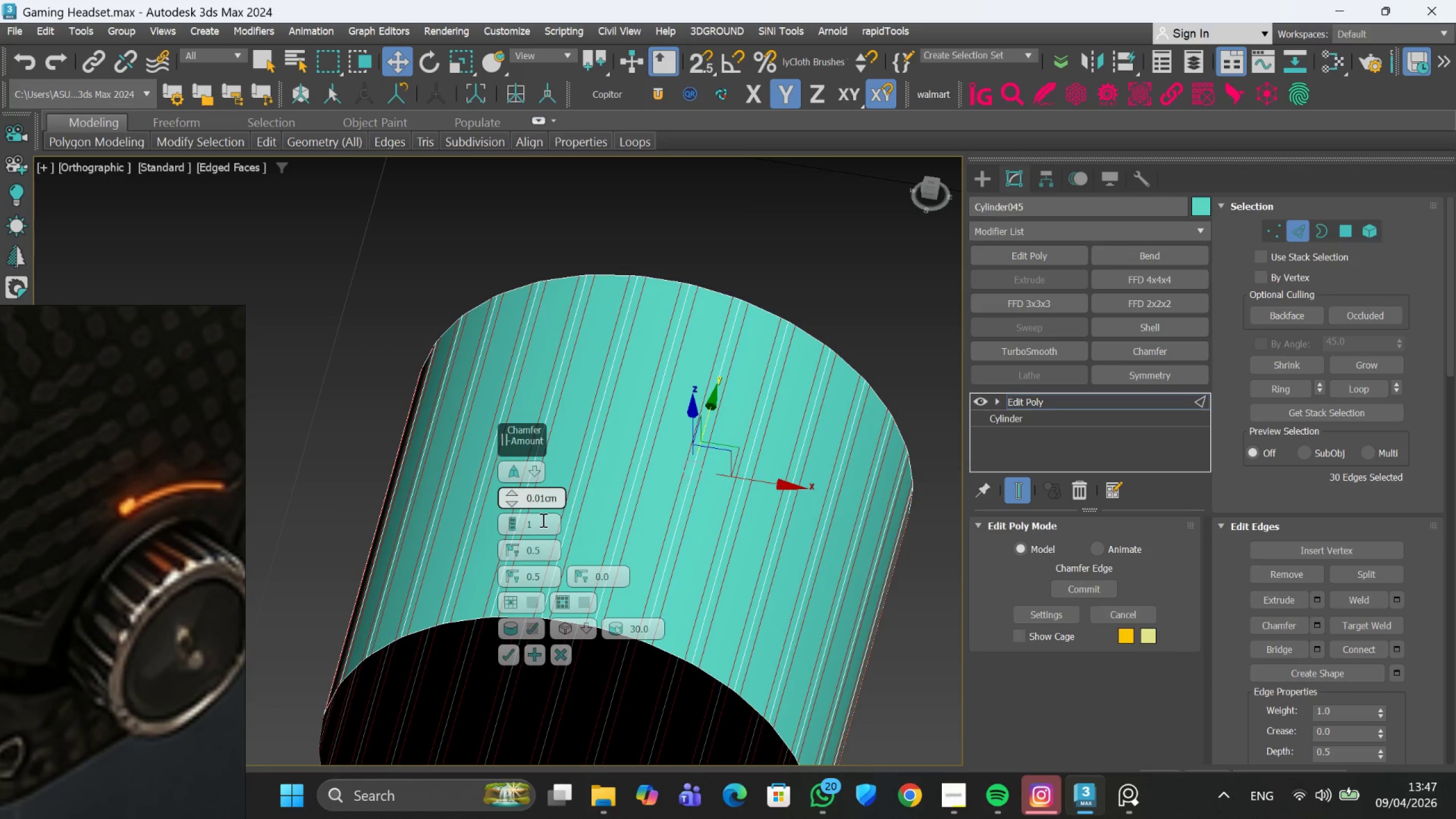 
key(5)
 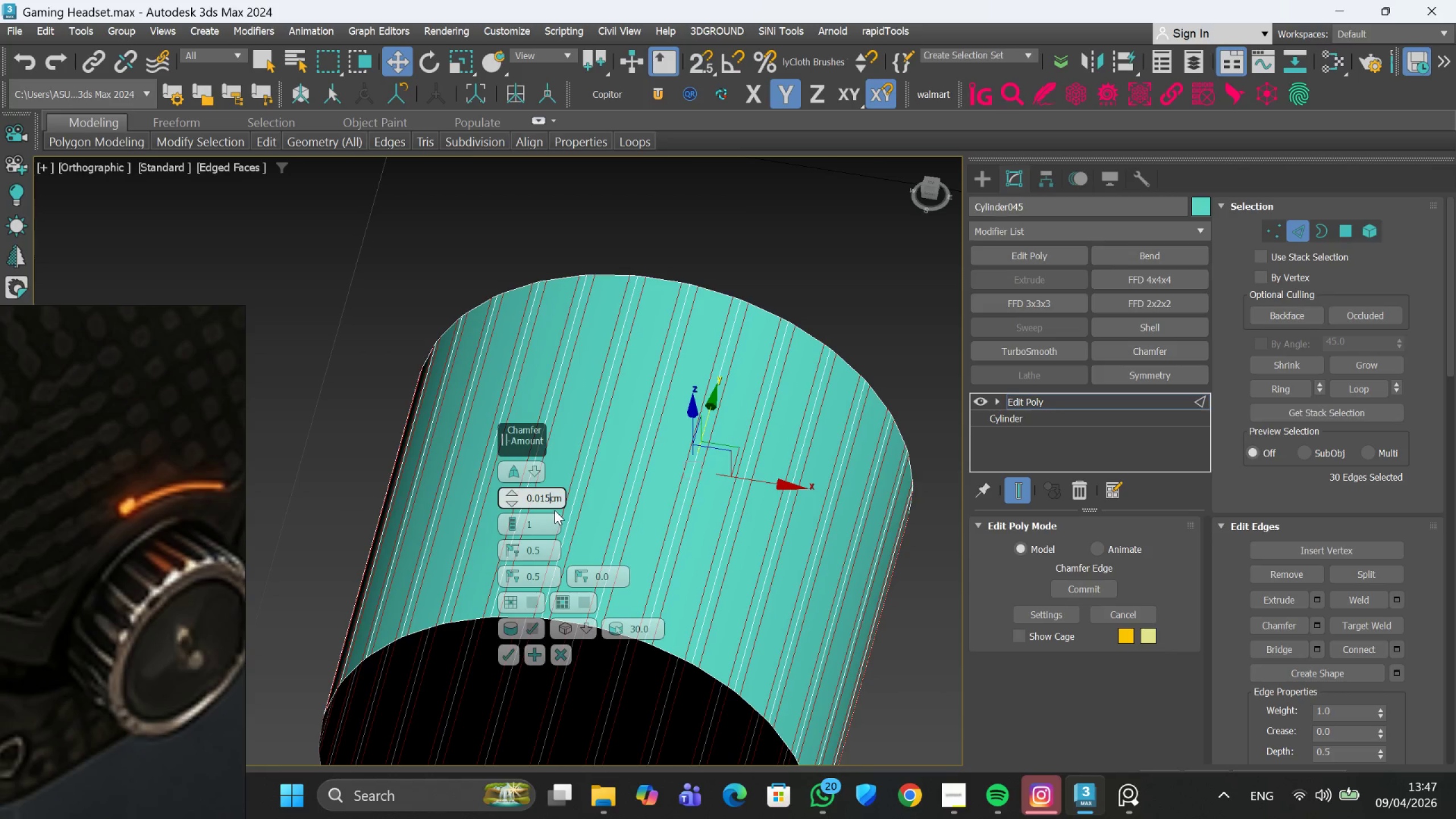 
key(Enter)
 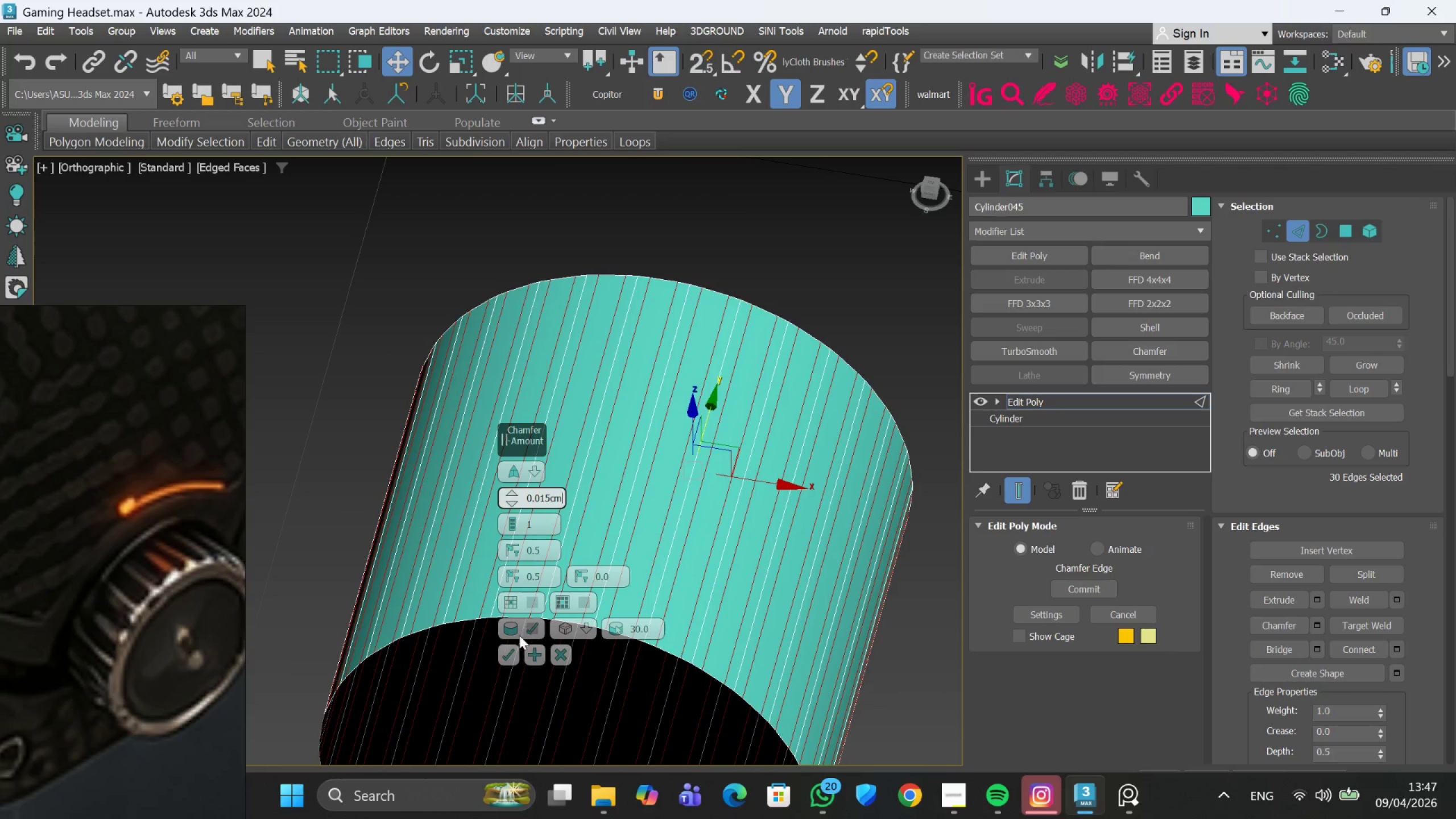 
left_click([507, 653])
 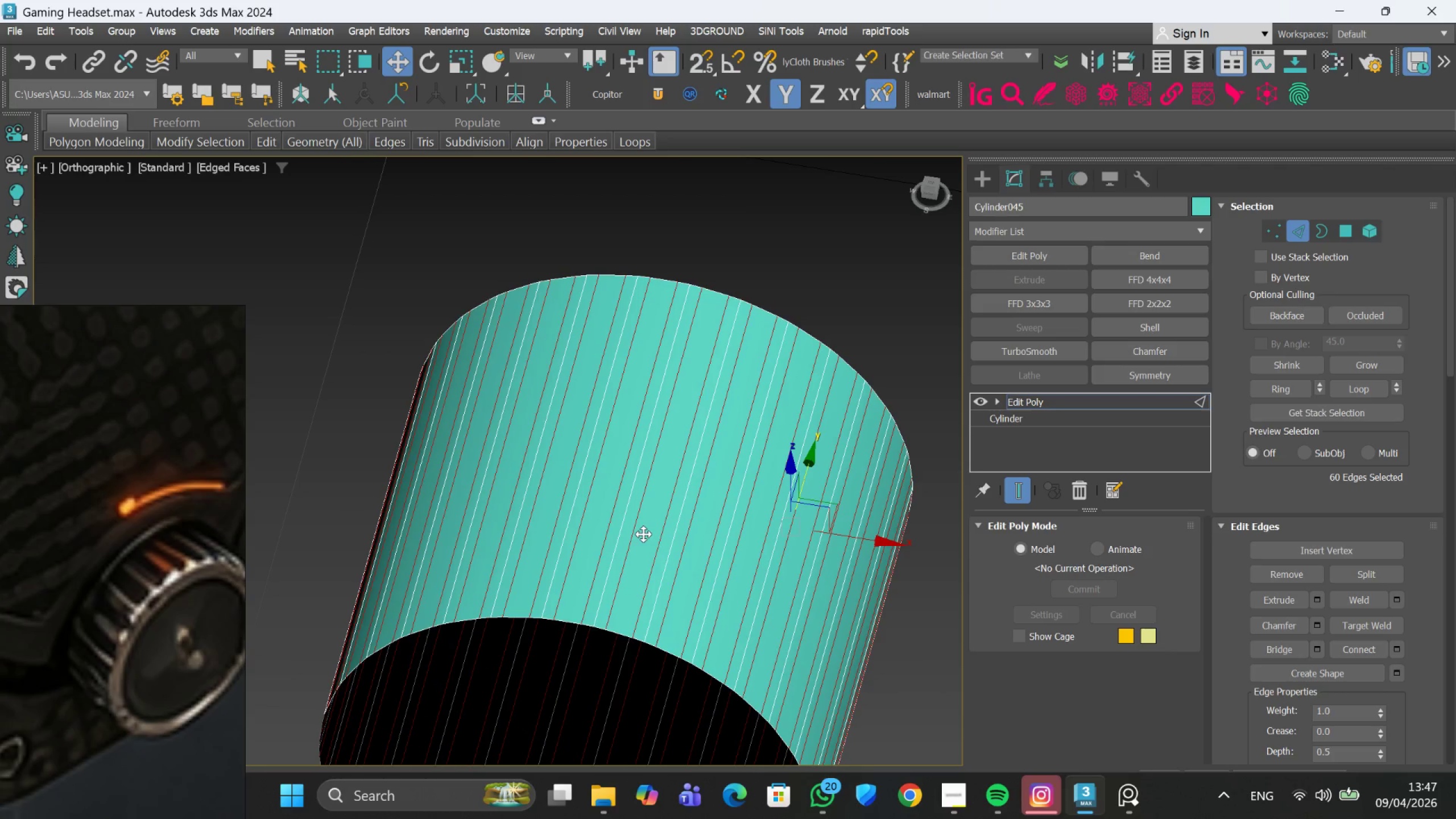 
scroll: coordinate [648, 523], scroll_direction: up, amount: 1.0
 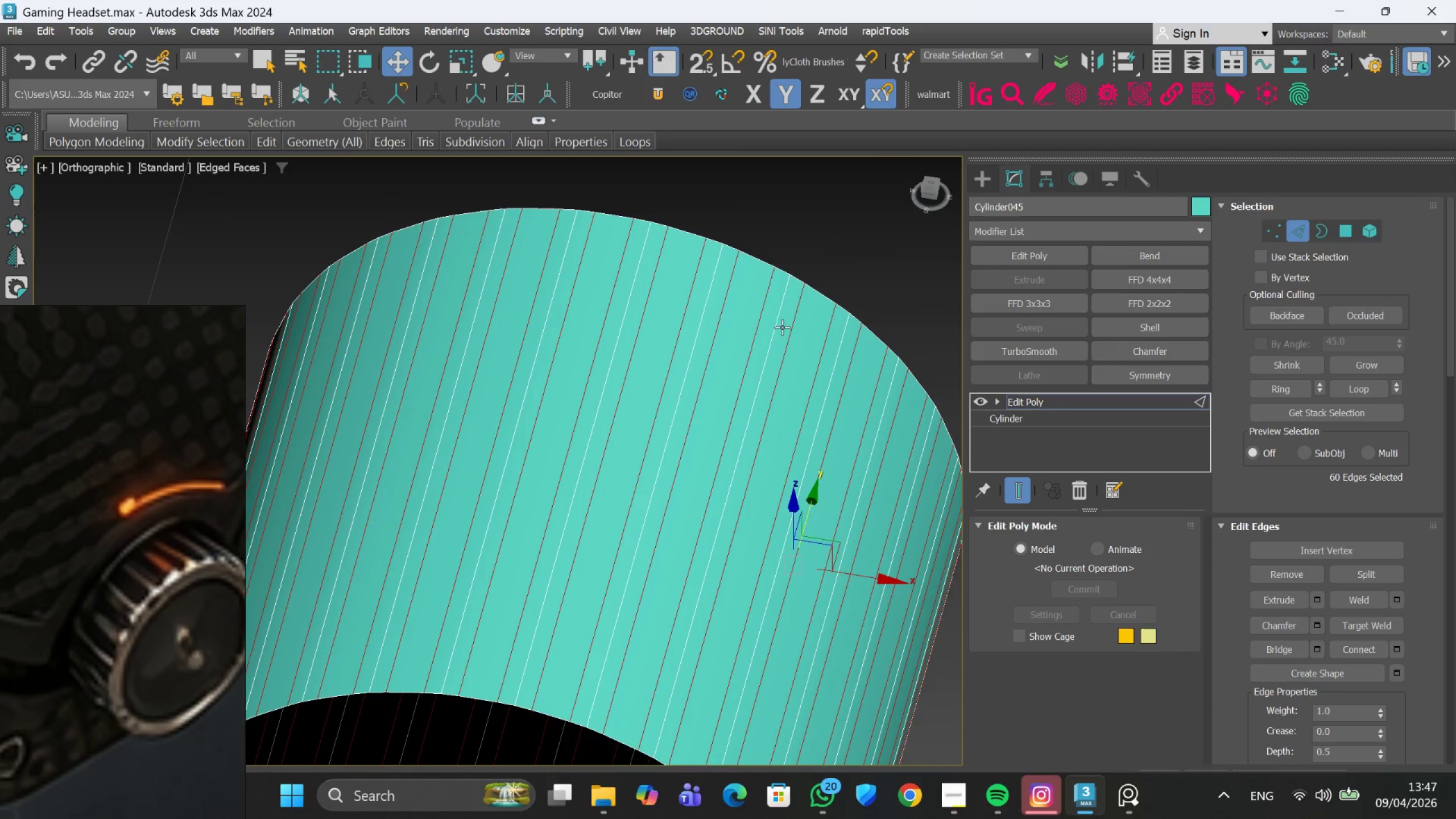 
left_click([833, 232])
 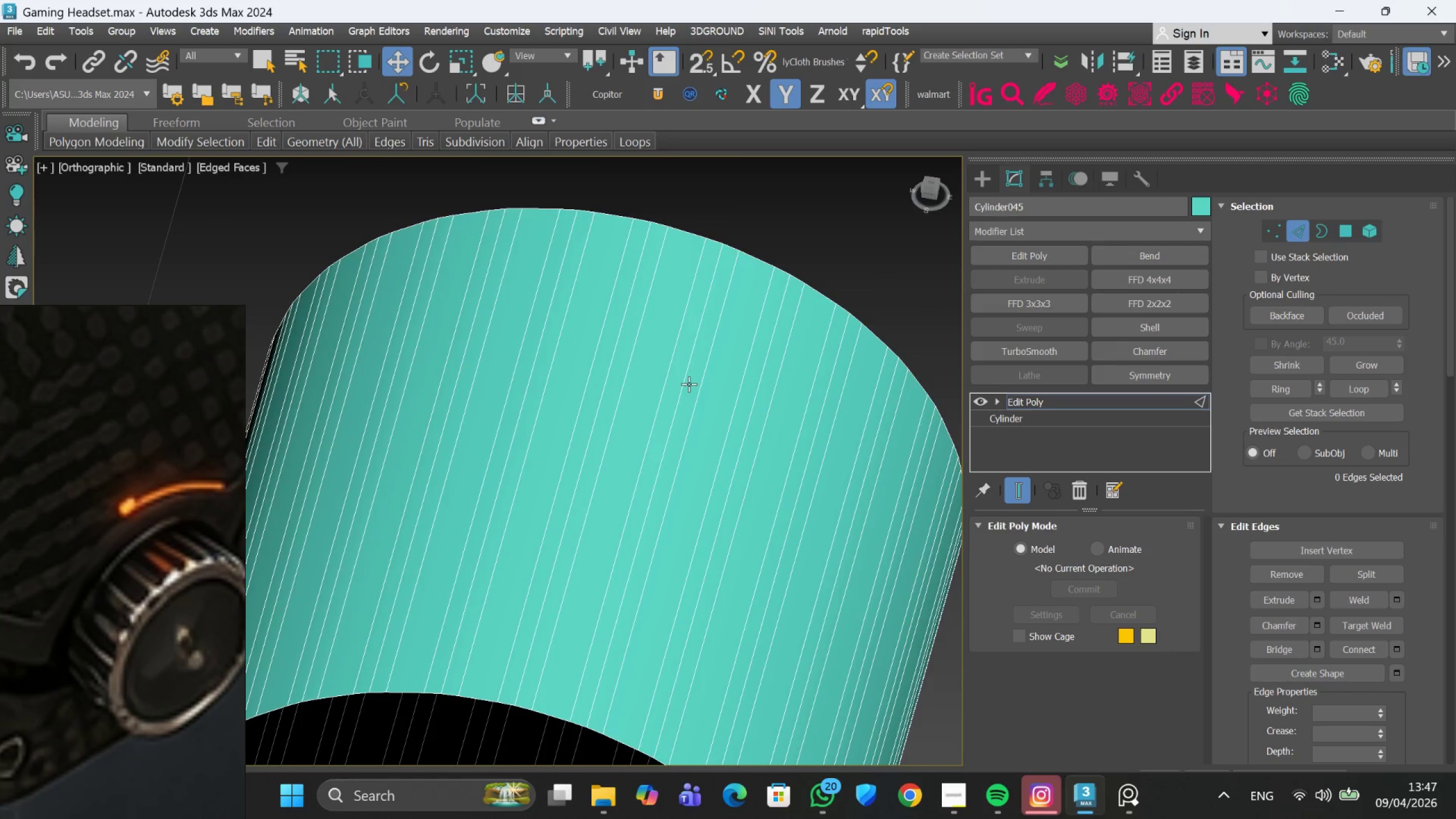 
left_click([681, 380])
 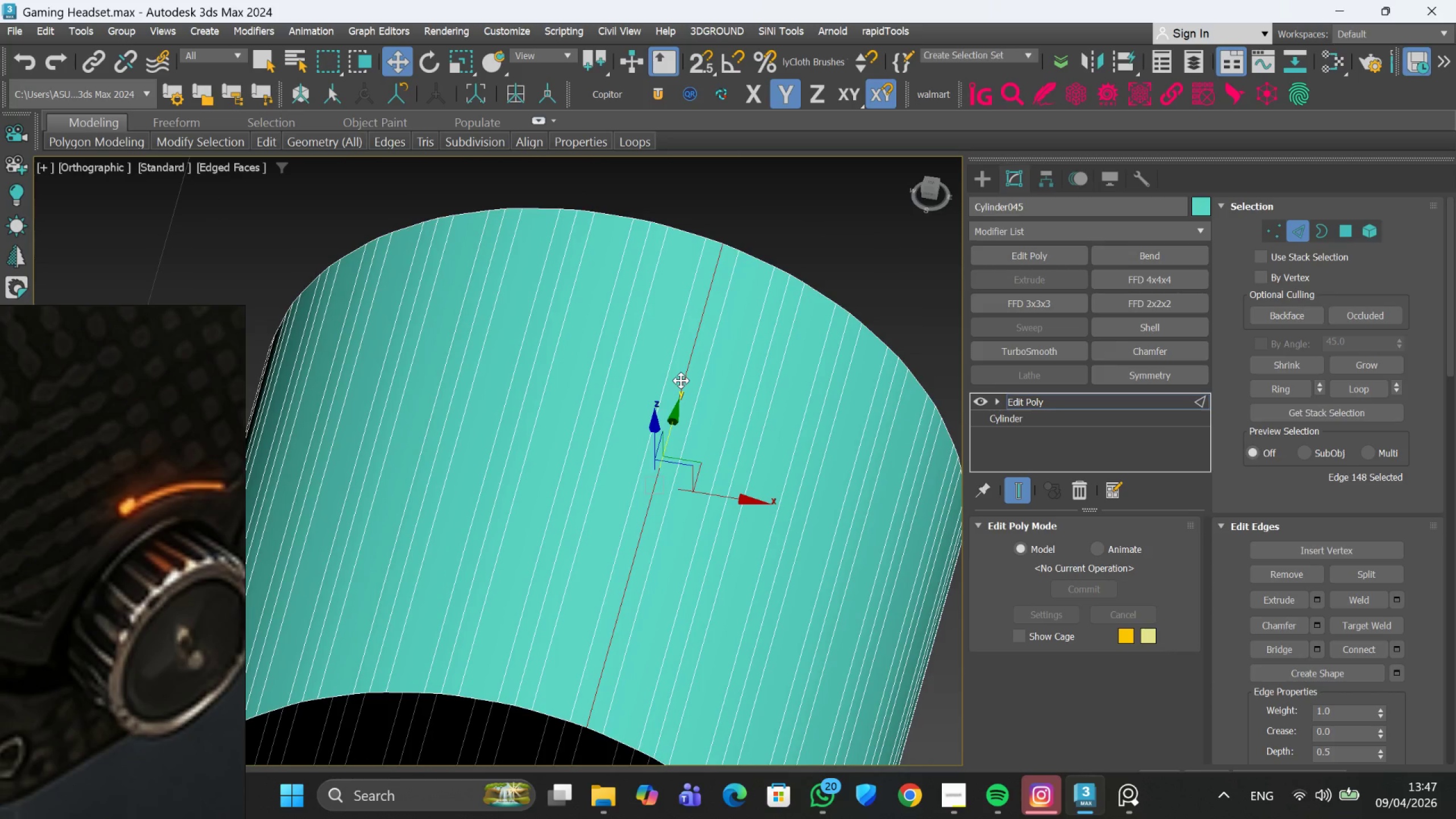 
scroll: coordinate [681, 380], scroll_direction: down, amount: 2.0
 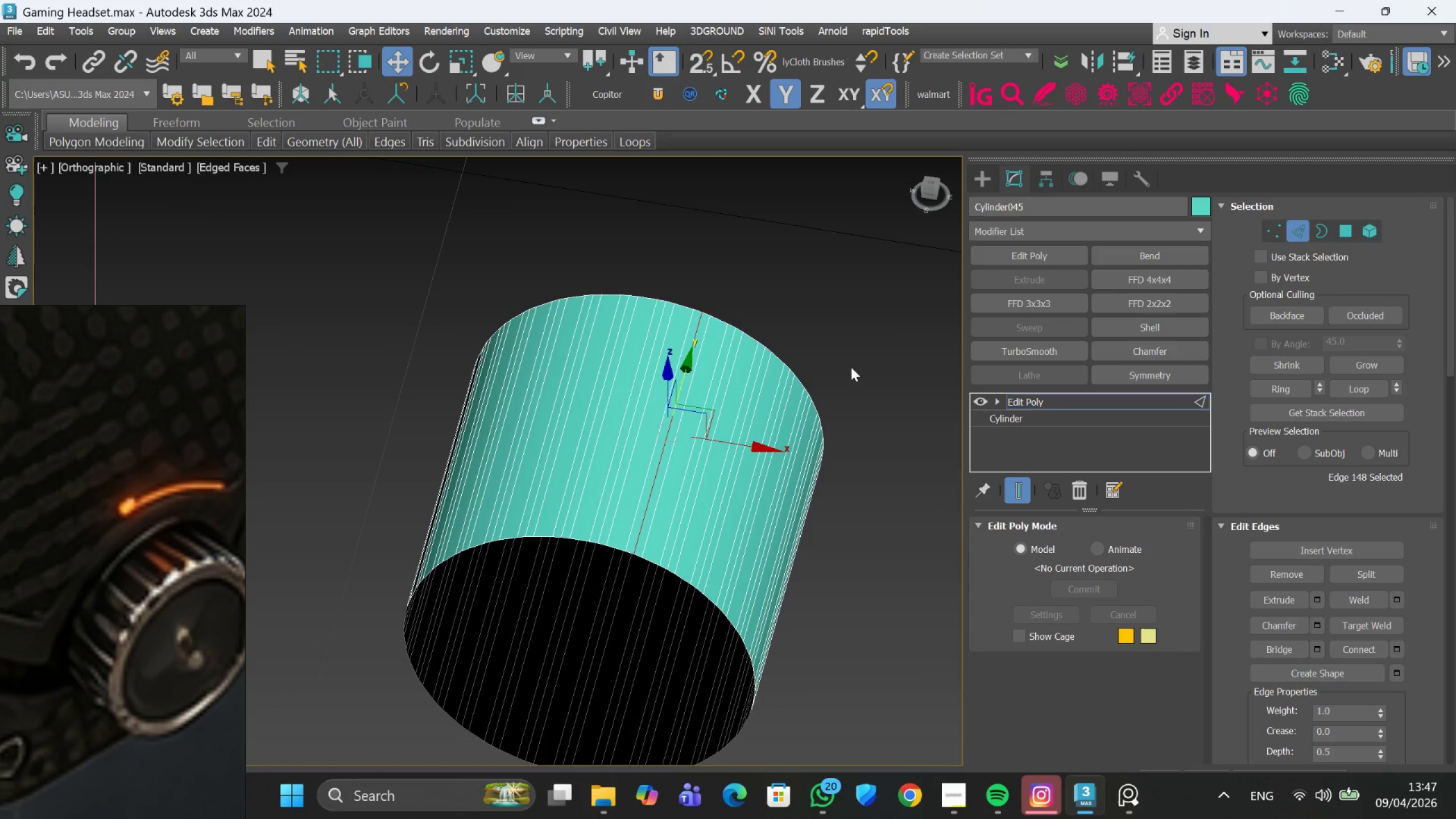 
key(X)
 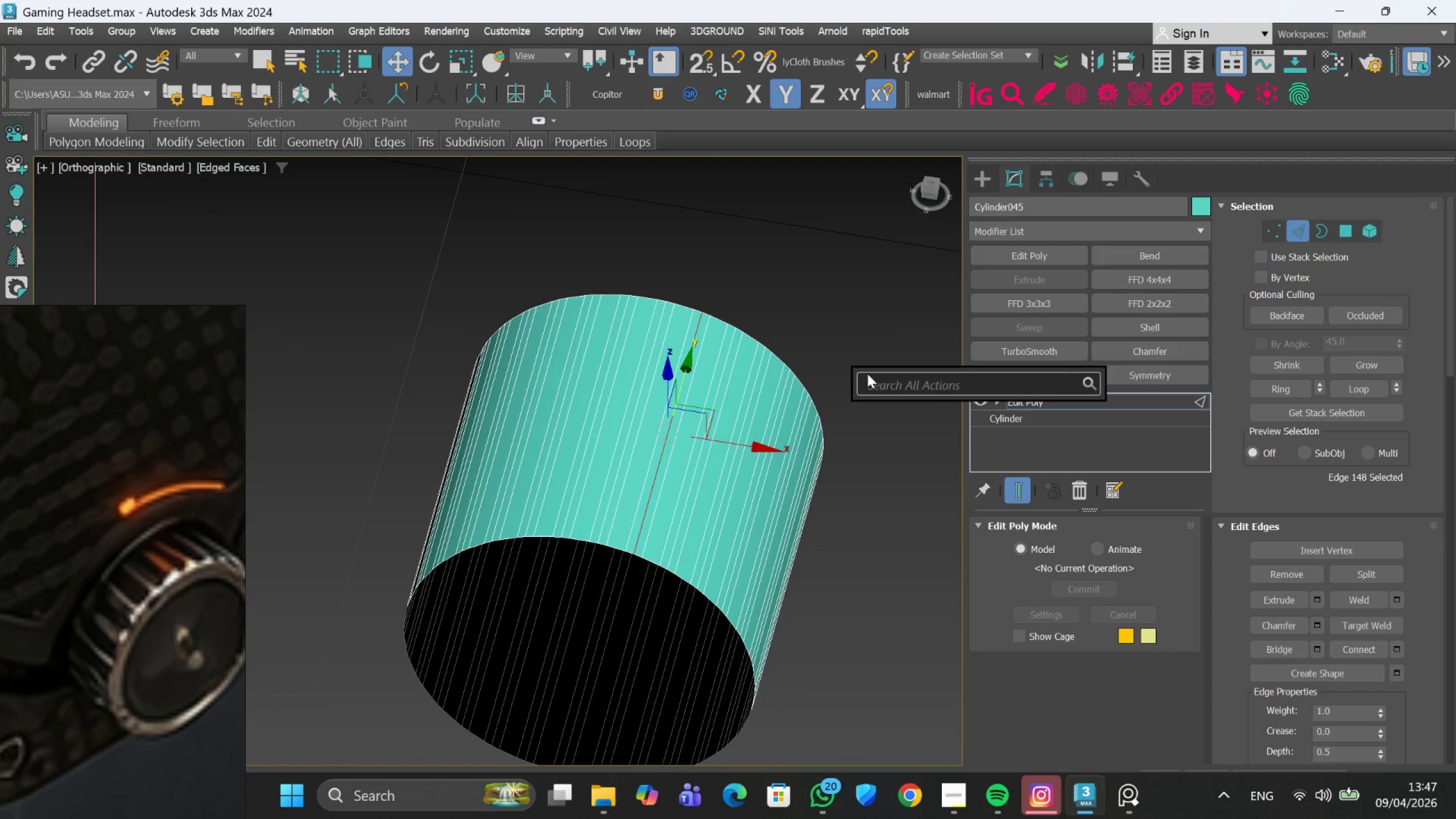 
type(sim)
 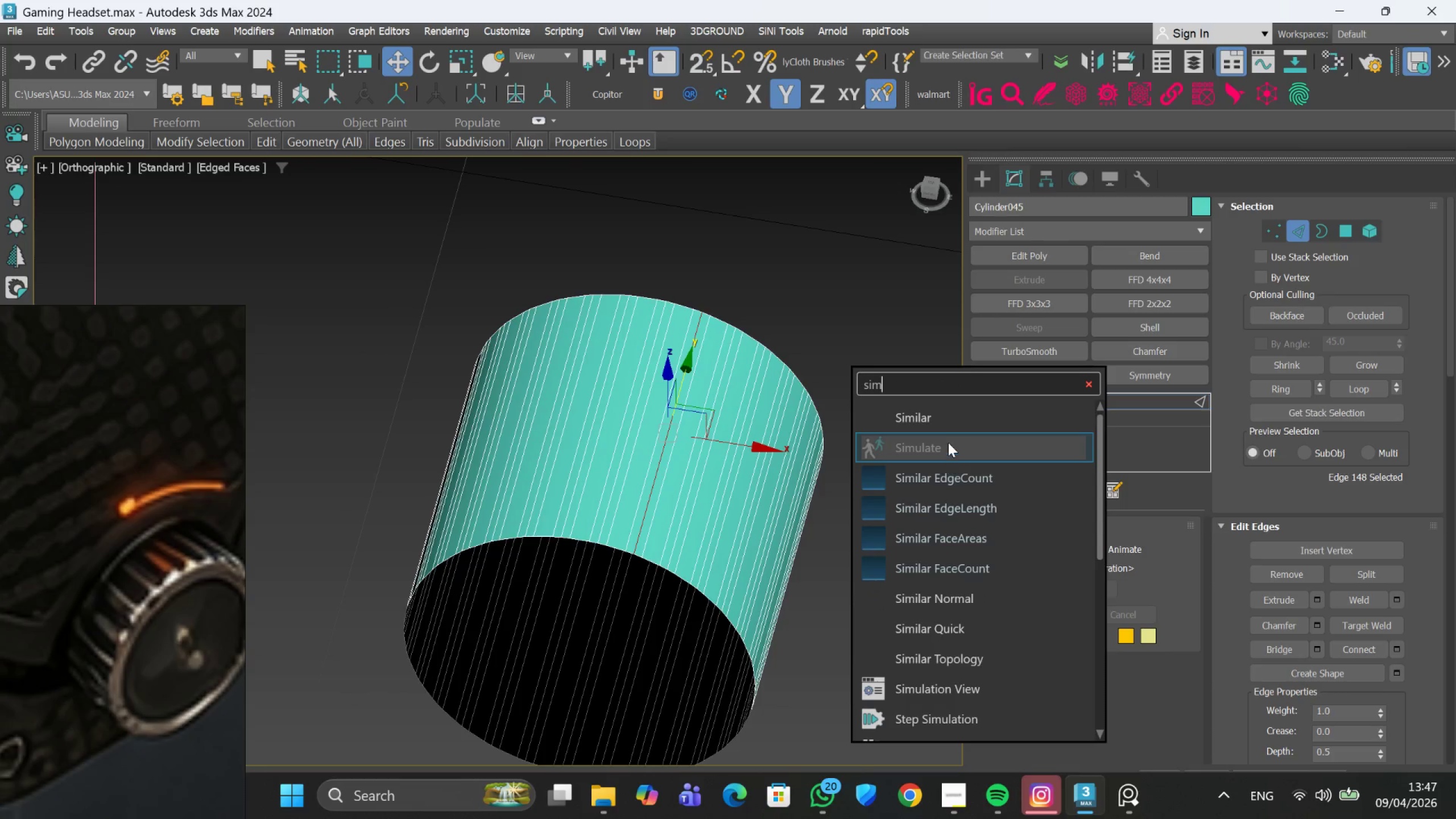 
left_click([943, 420])
 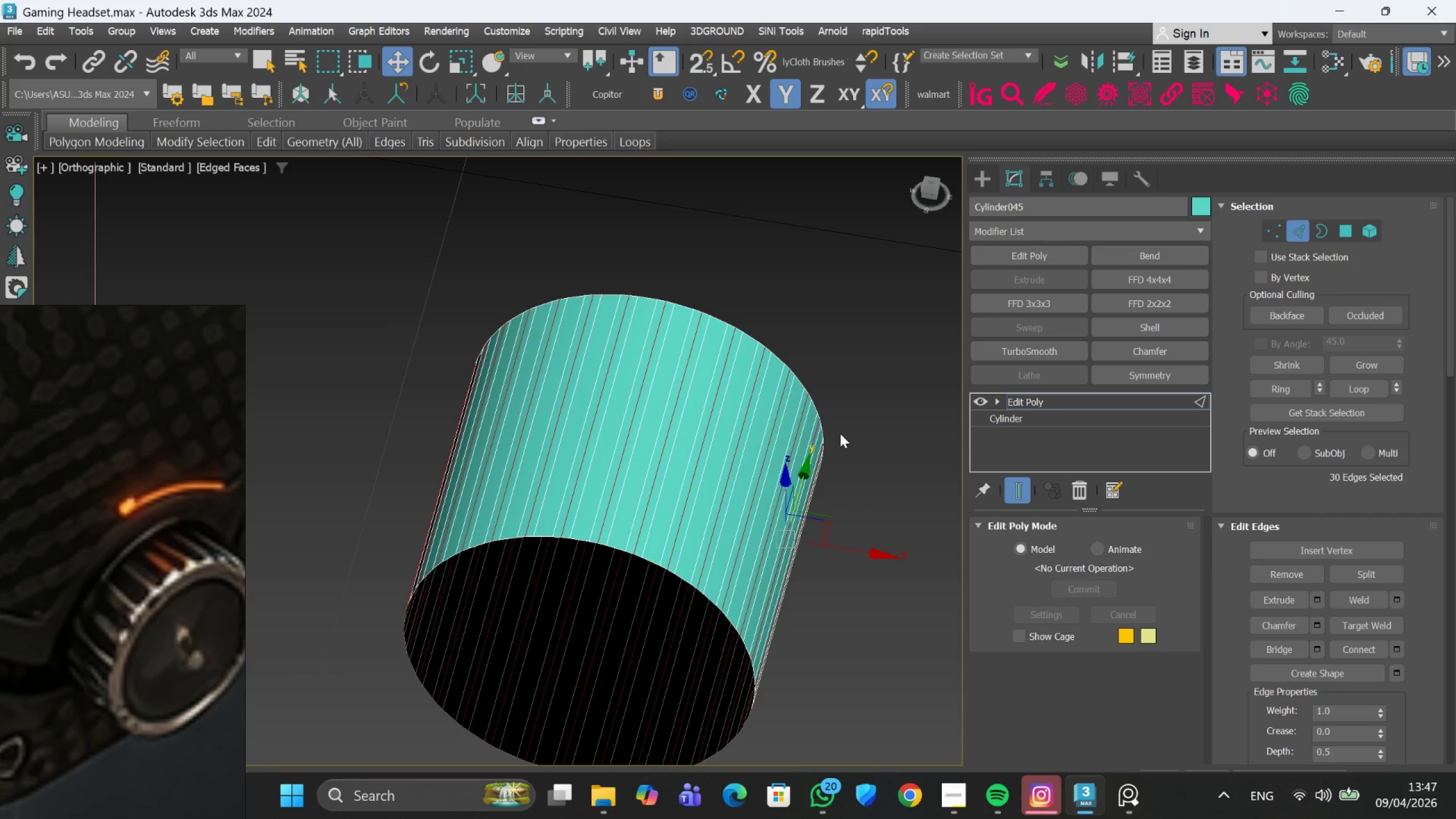 
key(R)
 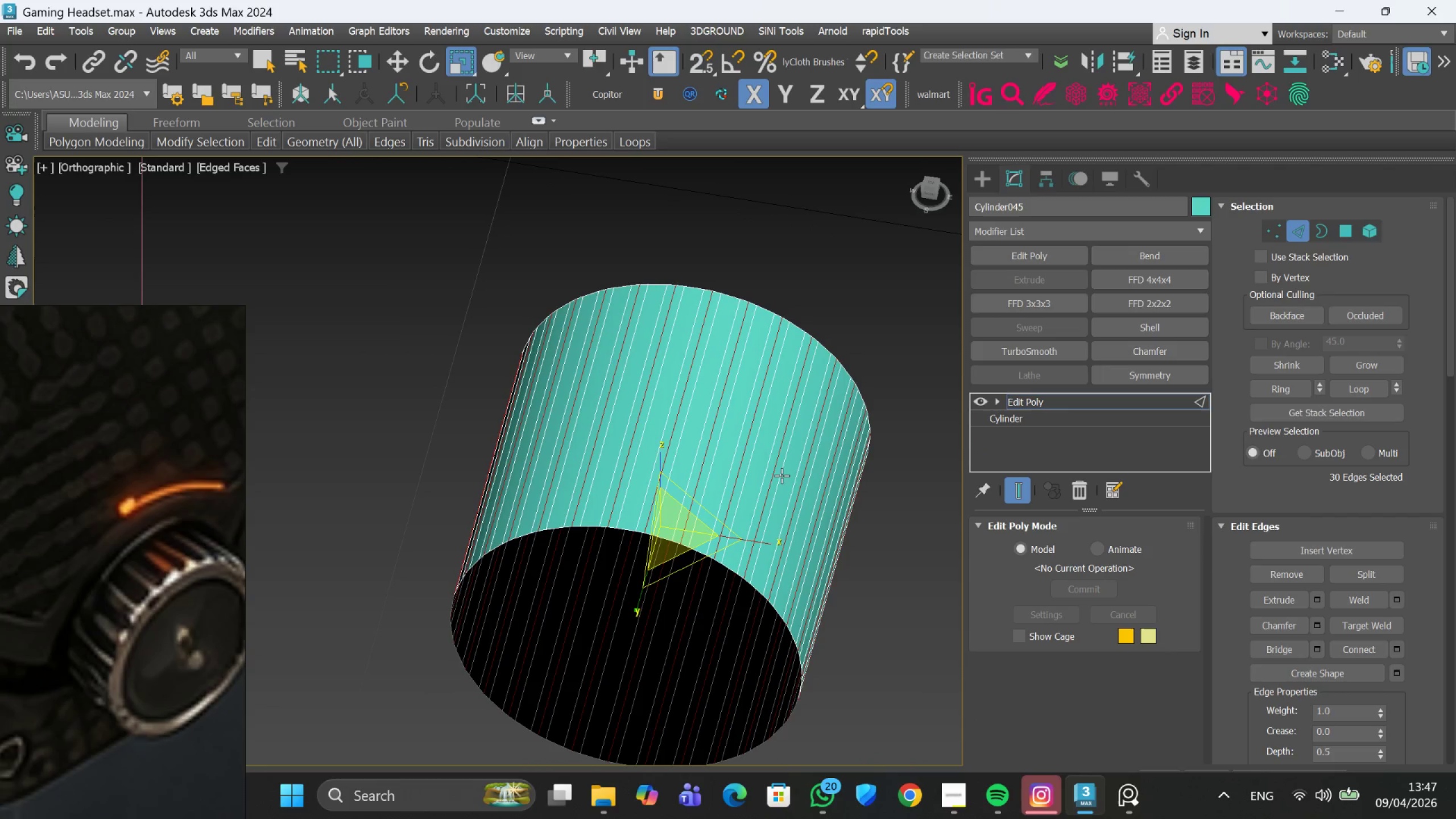 
hold_key(key=AltLeft, duration=0.73)
 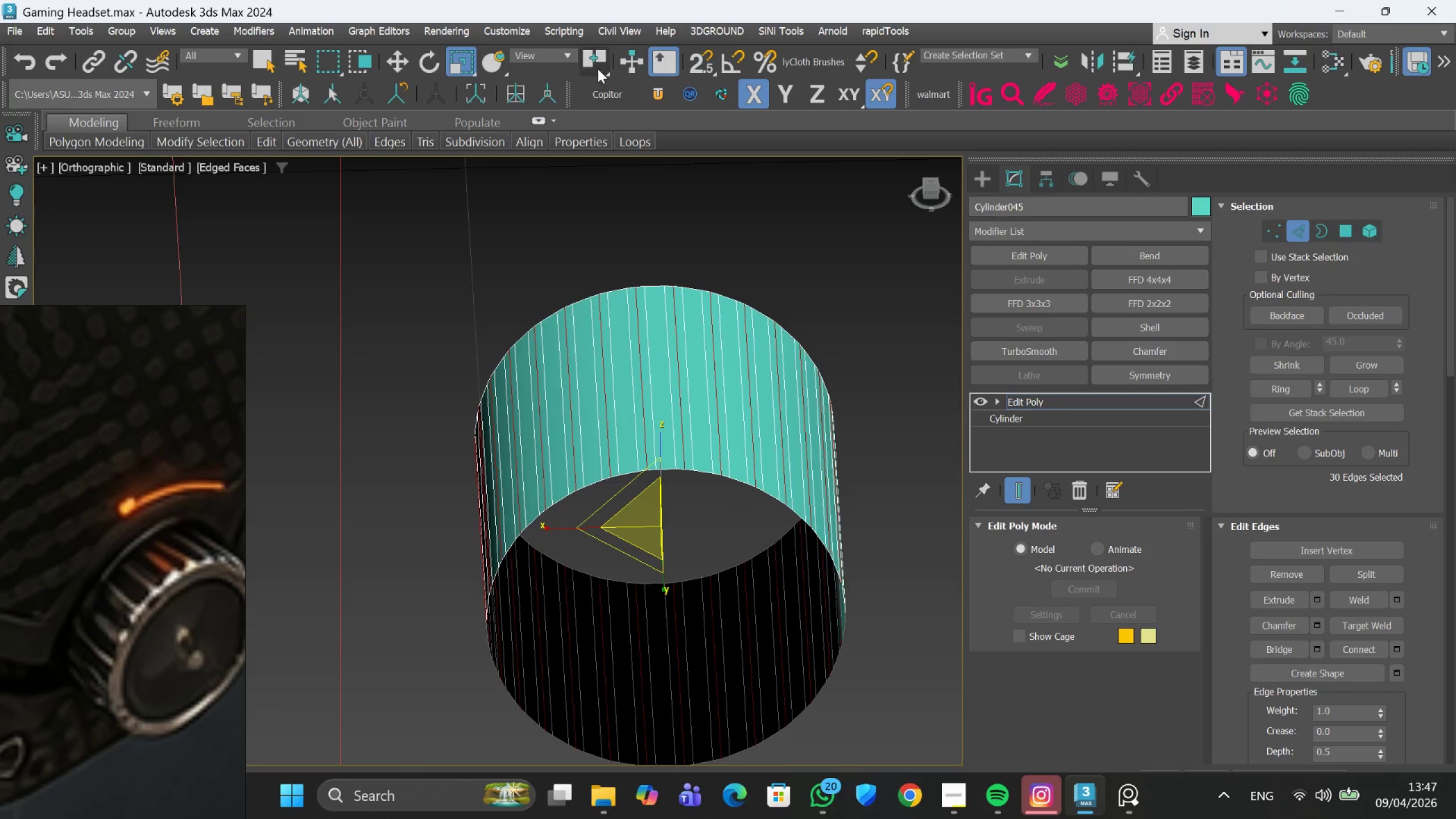 
left_click([597, 68])
 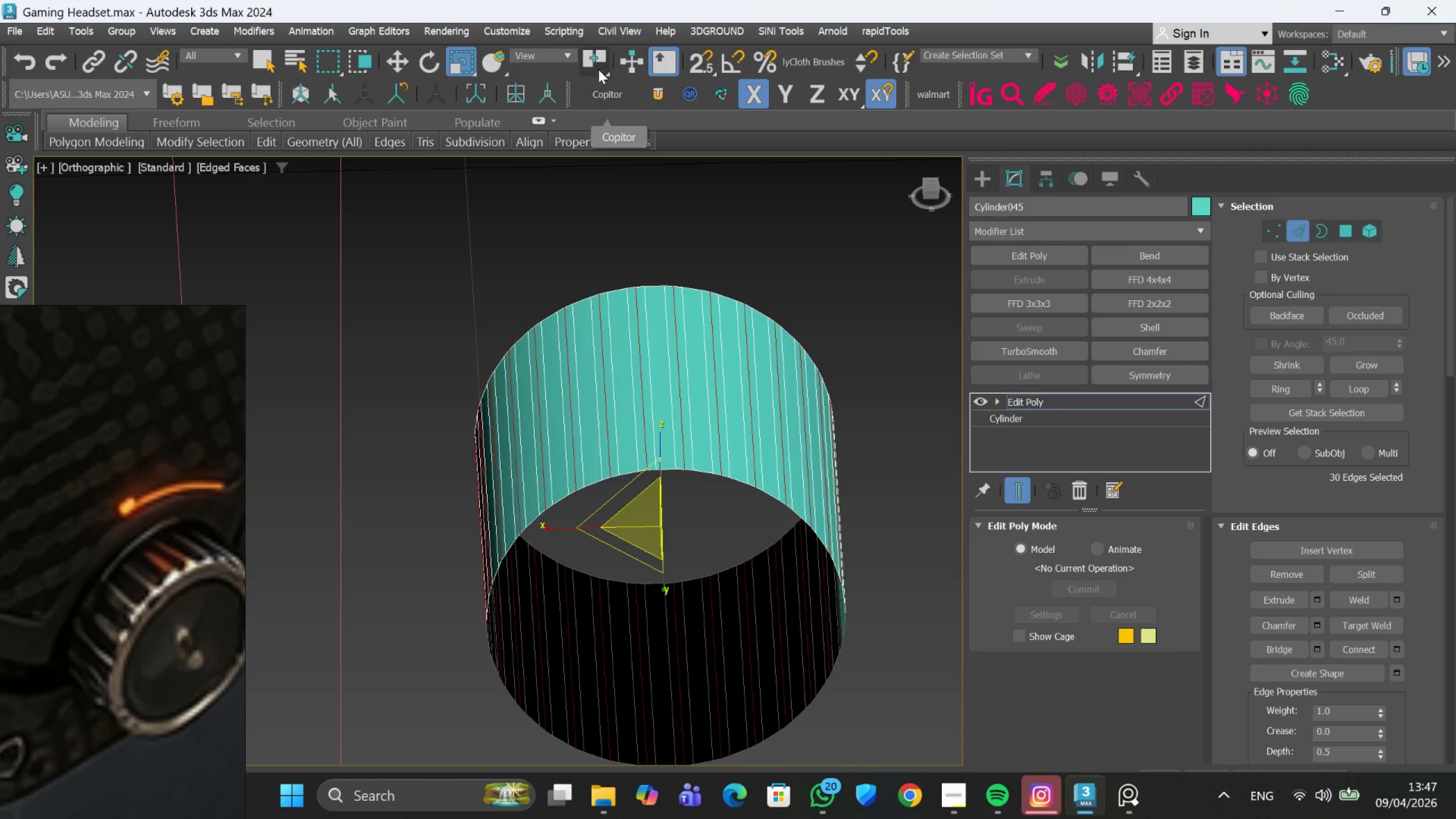 
left_click_drag(start_coordinate=[597, 64], to_coordinate=[597, 142])
 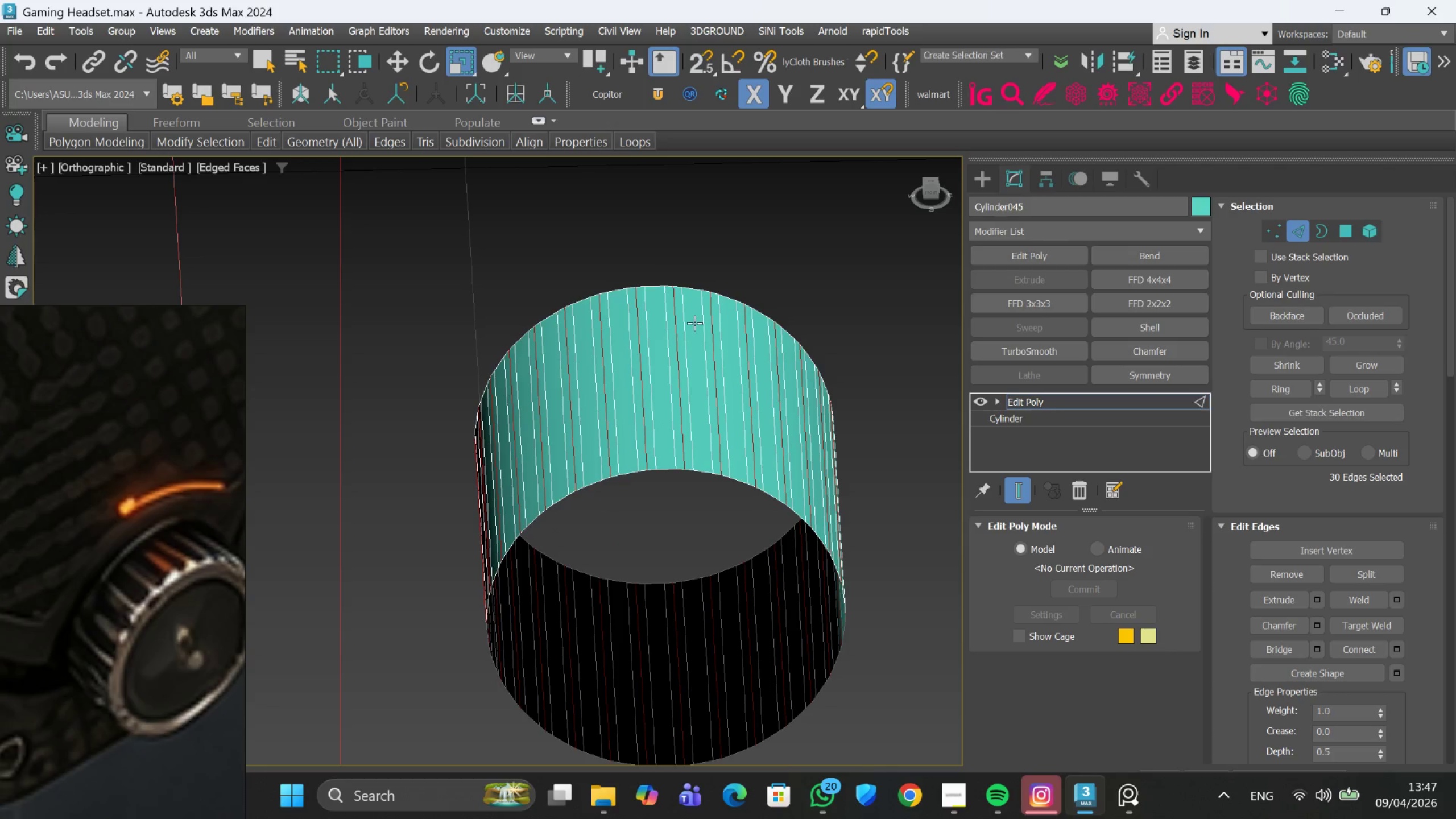 
scroll: coordinate [712, 377], scroll_direction: down, amount: 3.0
 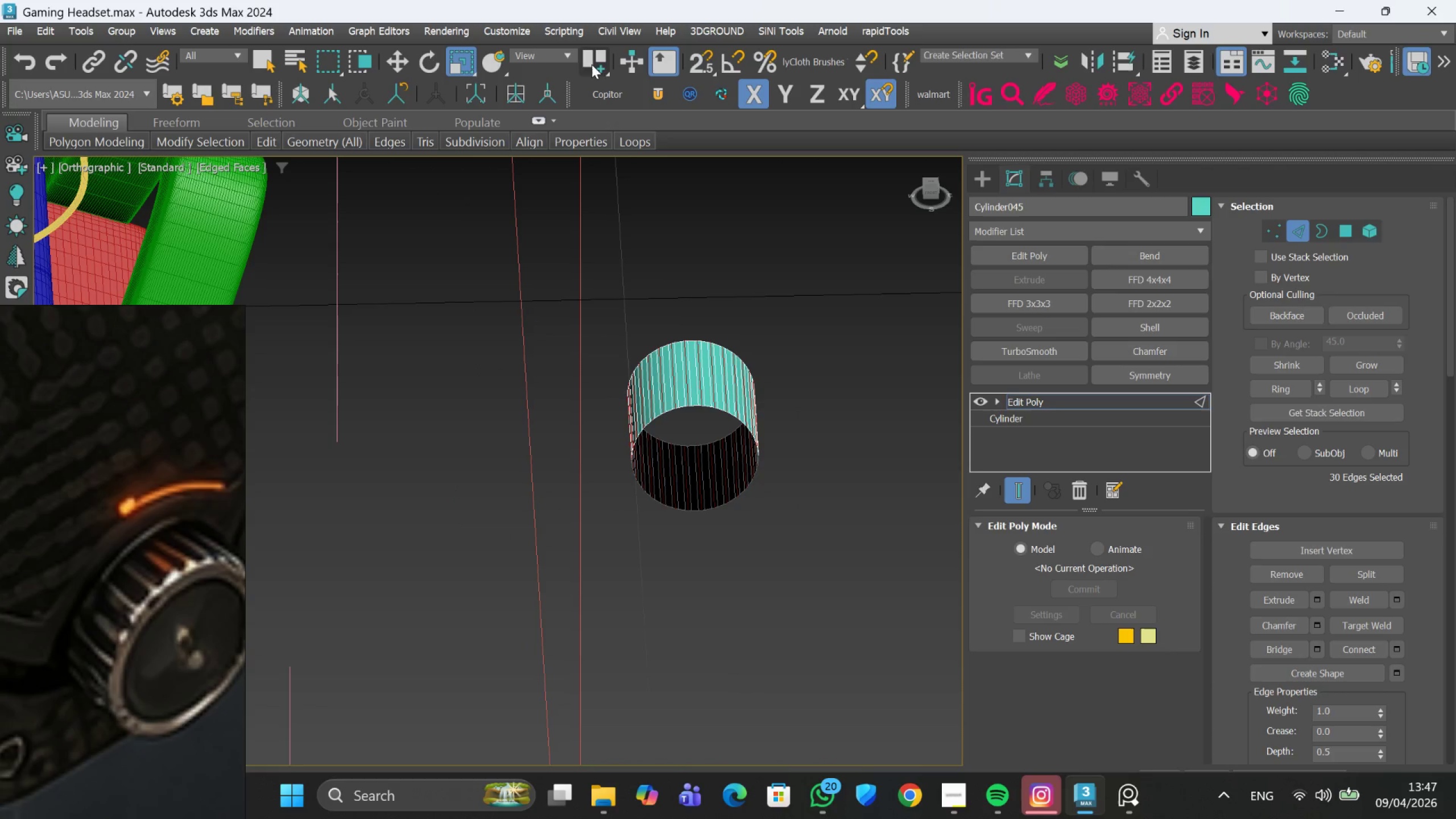 
left_click_drag(start_coordinate=[592, 61], to_coordinate=[592, 96])
 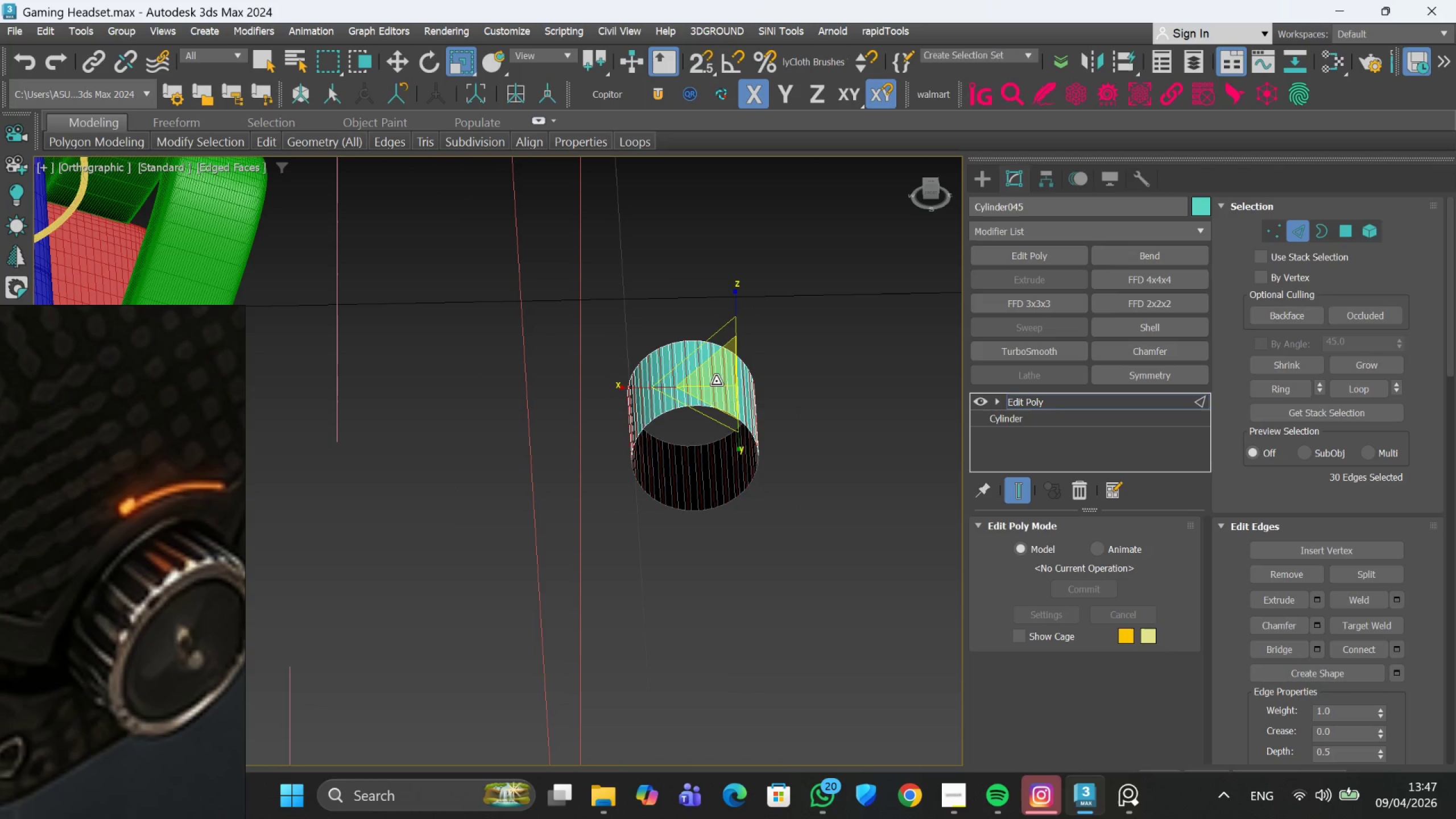 
left_click_drag(start_coordinate=[714, 376], to_coordinate=[711, 358])
 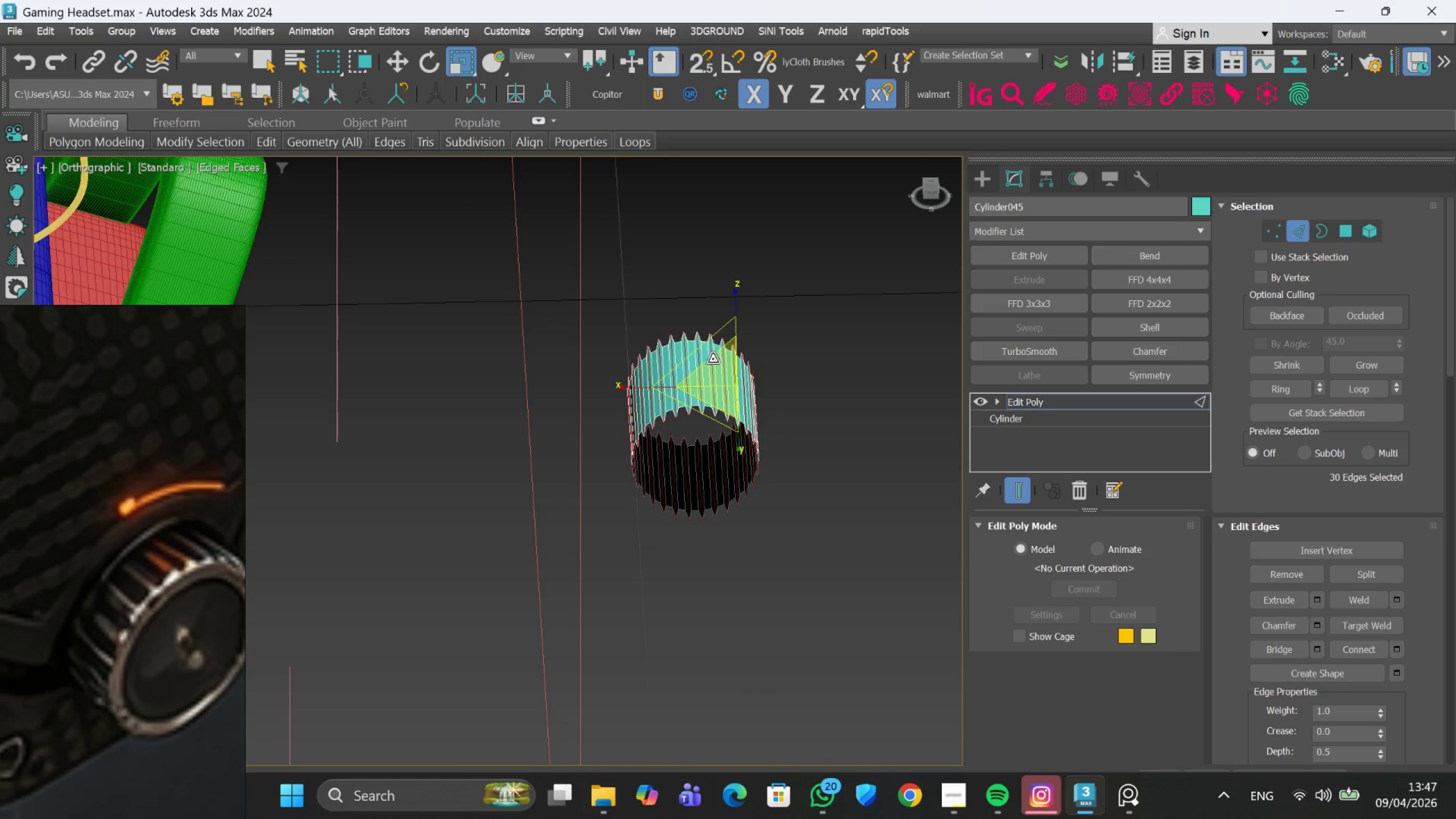 
hold_key(key=AltLeft, duration=0.84)
 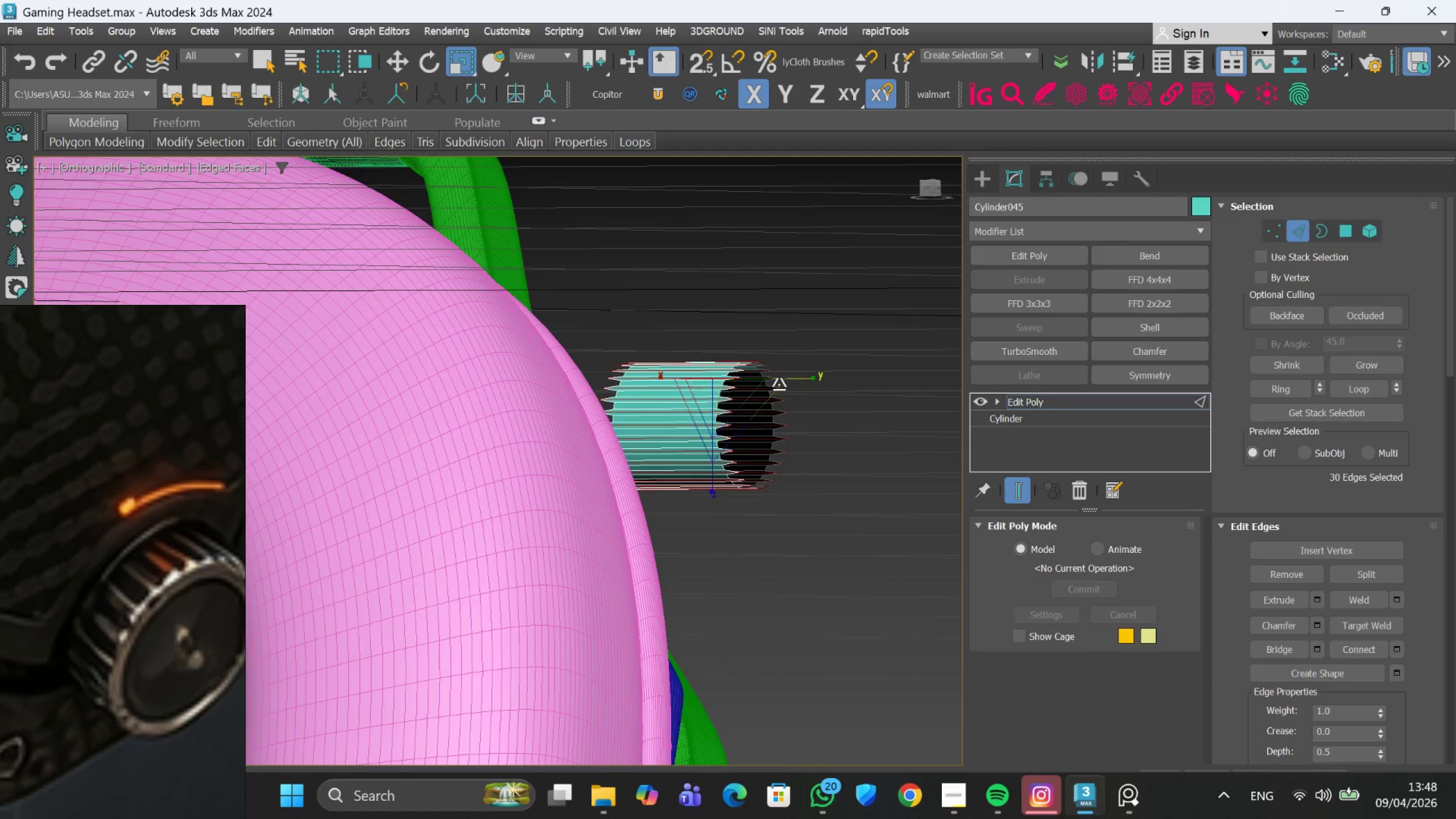 
hold_key(key=AltLeft, duration=0.8)
 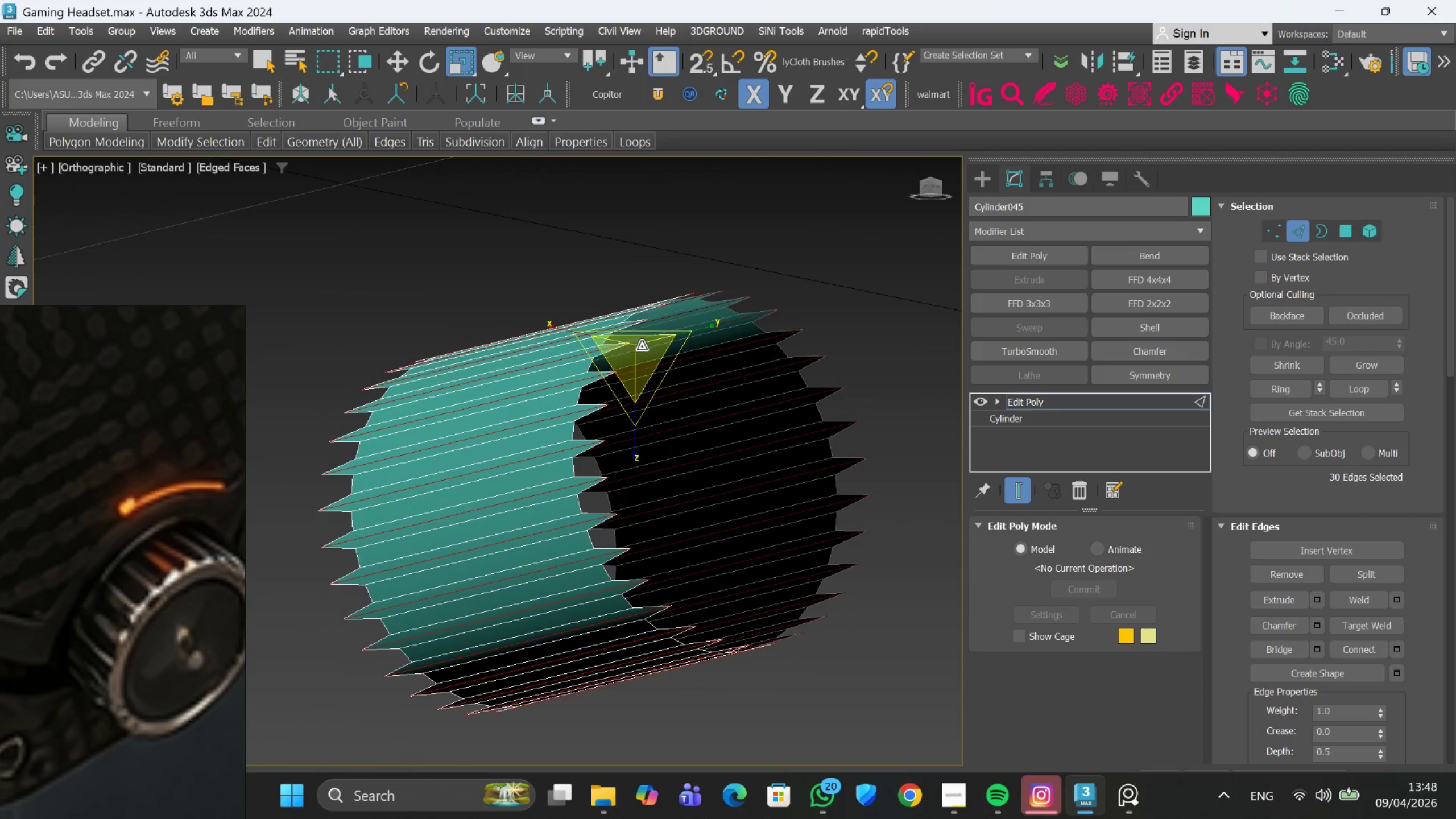 
scroll: coordinate [659, 361], scroll_direction: up, amount: 3.0
 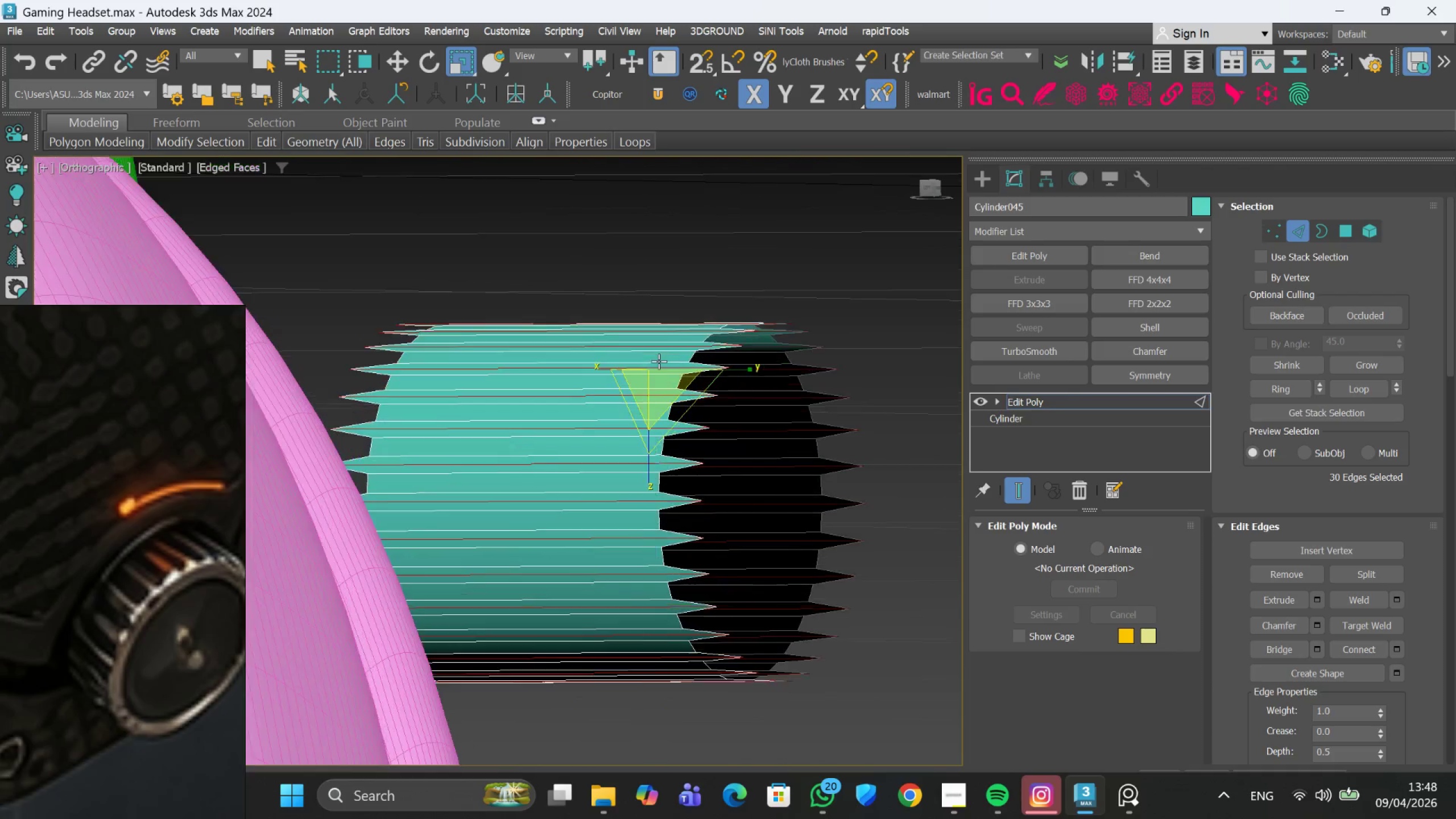 
key(Control+Z)
 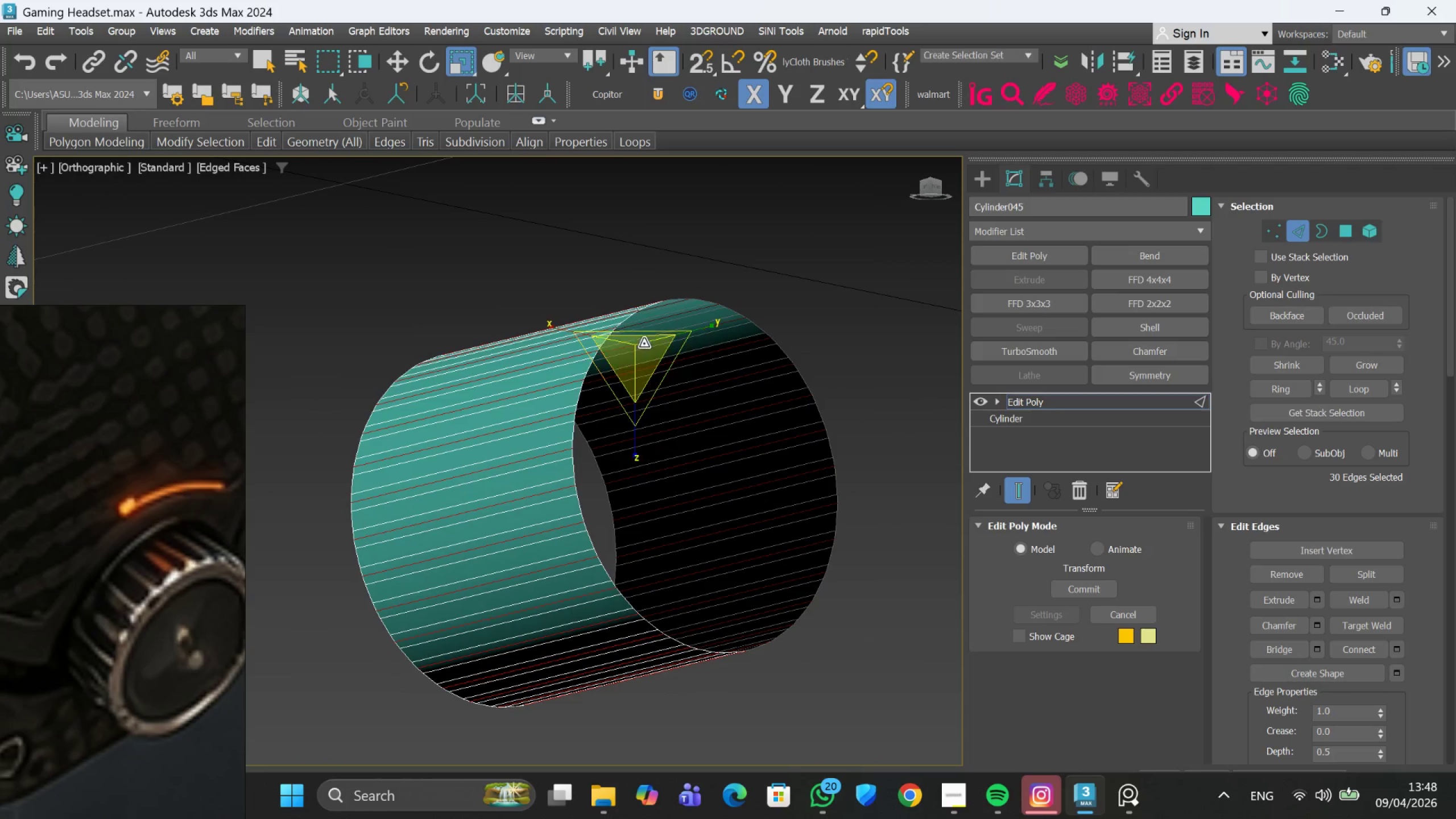 
left_click_drag(start_coordinate=[644, 348], to_coordinate=[637, 341])
 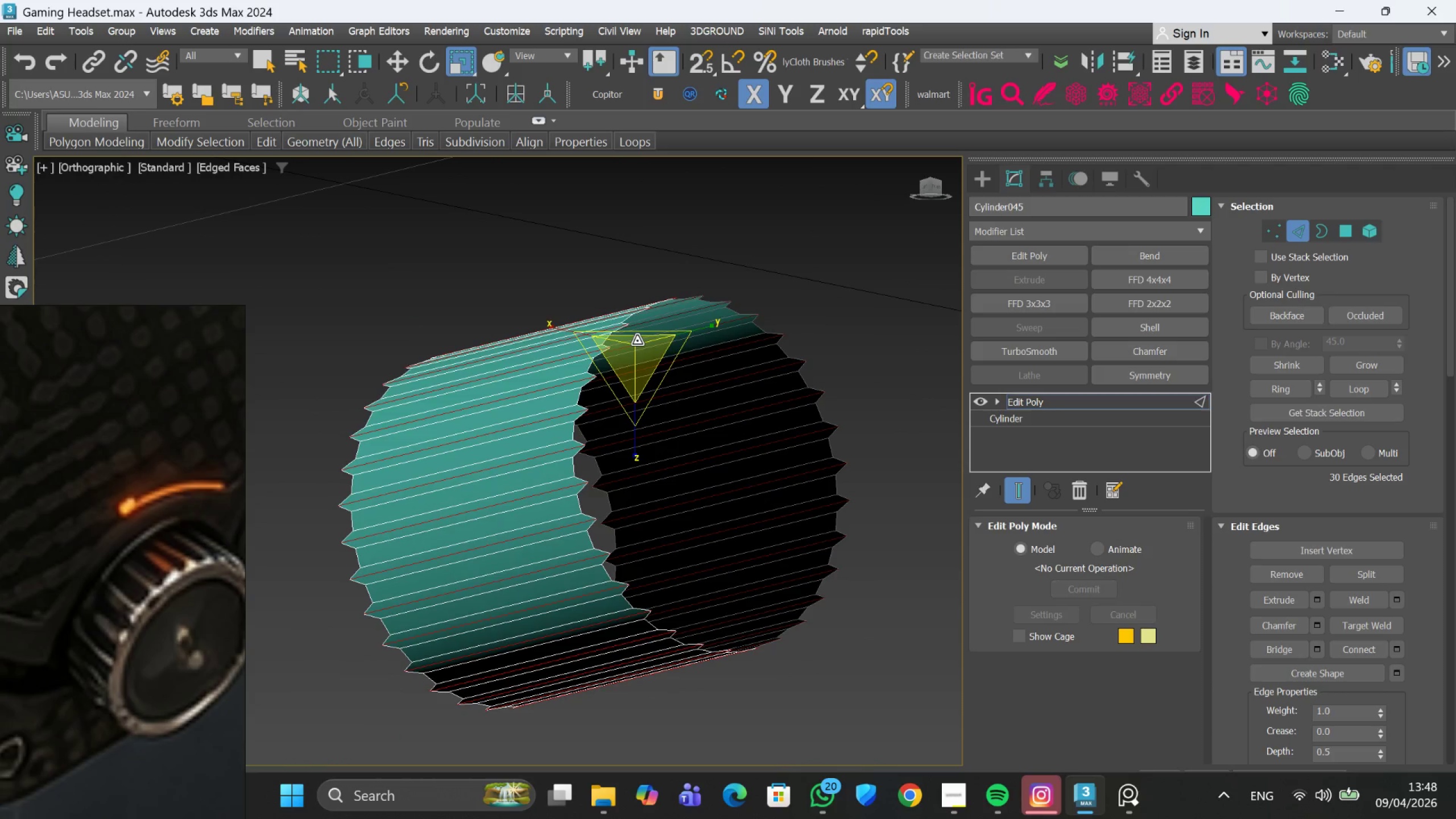 
key(Control+Z)
 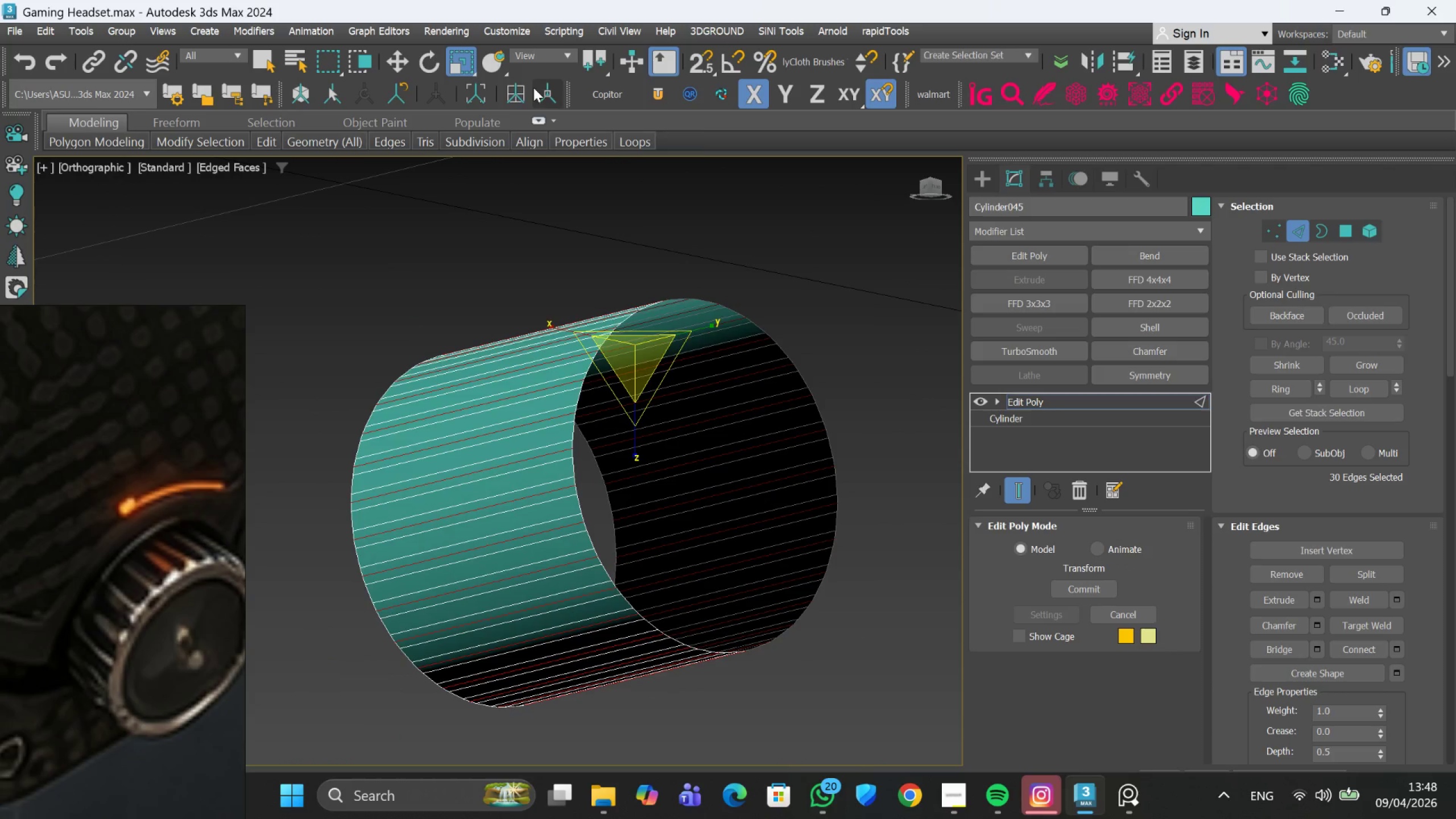 
left_click_drag(start_coordinate=[592, 65], to_coordinate=[588, 119])
 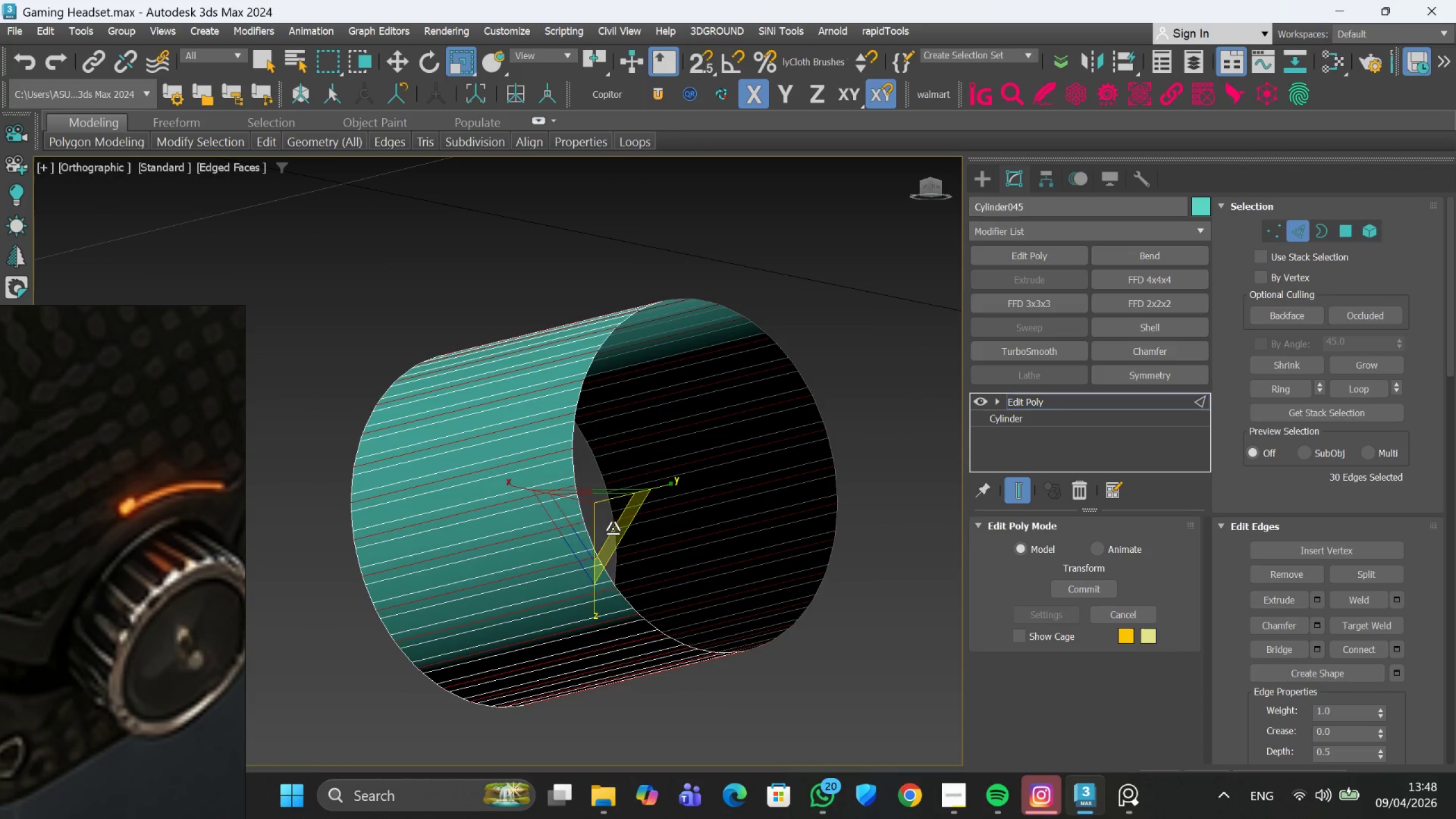 
left_click_drag(start_coordinate=[607, 521], to_coordinate=[597, 518])
 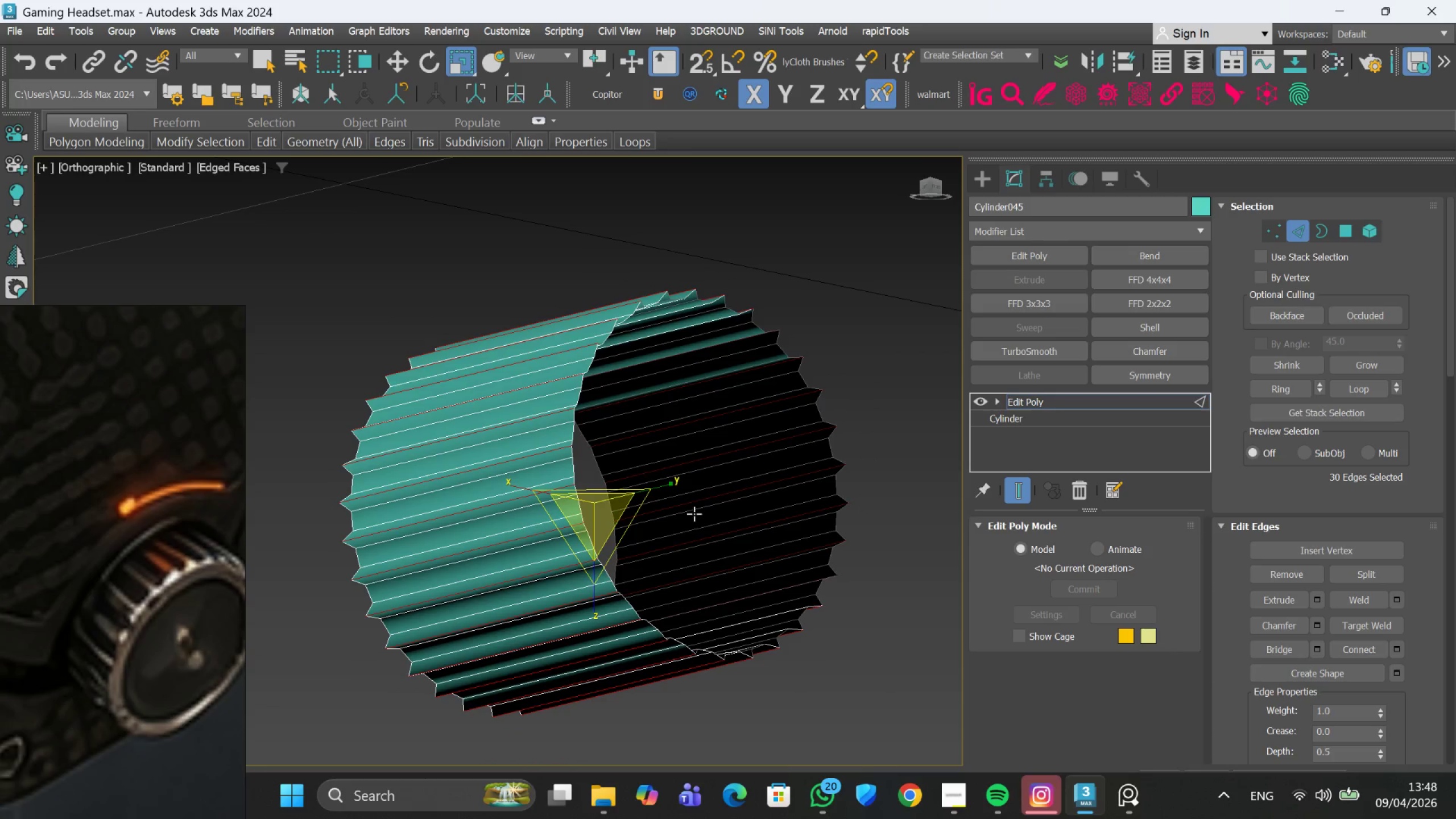 
hold_key(key=AltLeft, duration=0.64)
 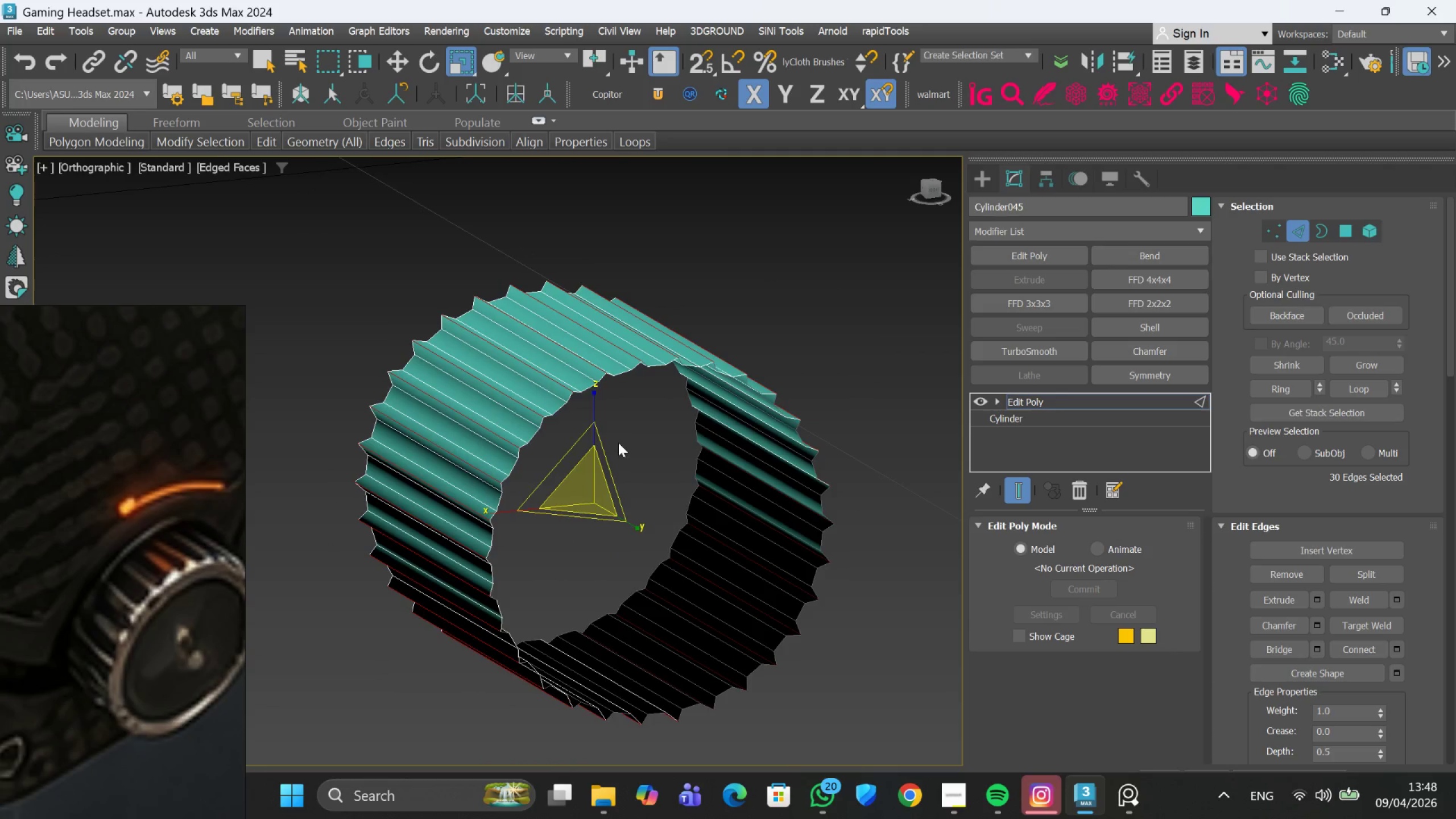 
scroll: coordinate [618, 442], scroll_direction: up, amount: 2.0
 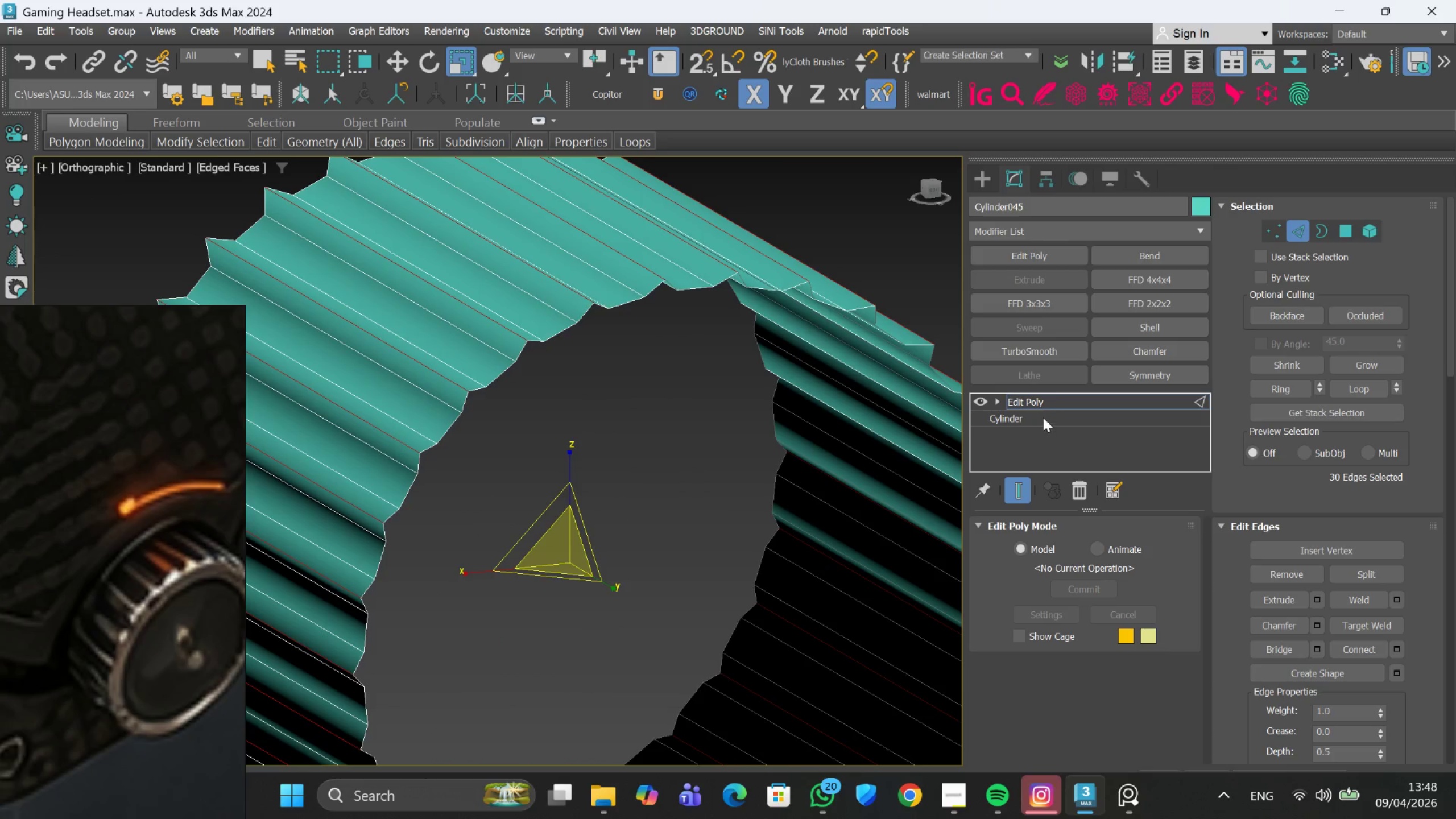 
left_click([1052, 399])
 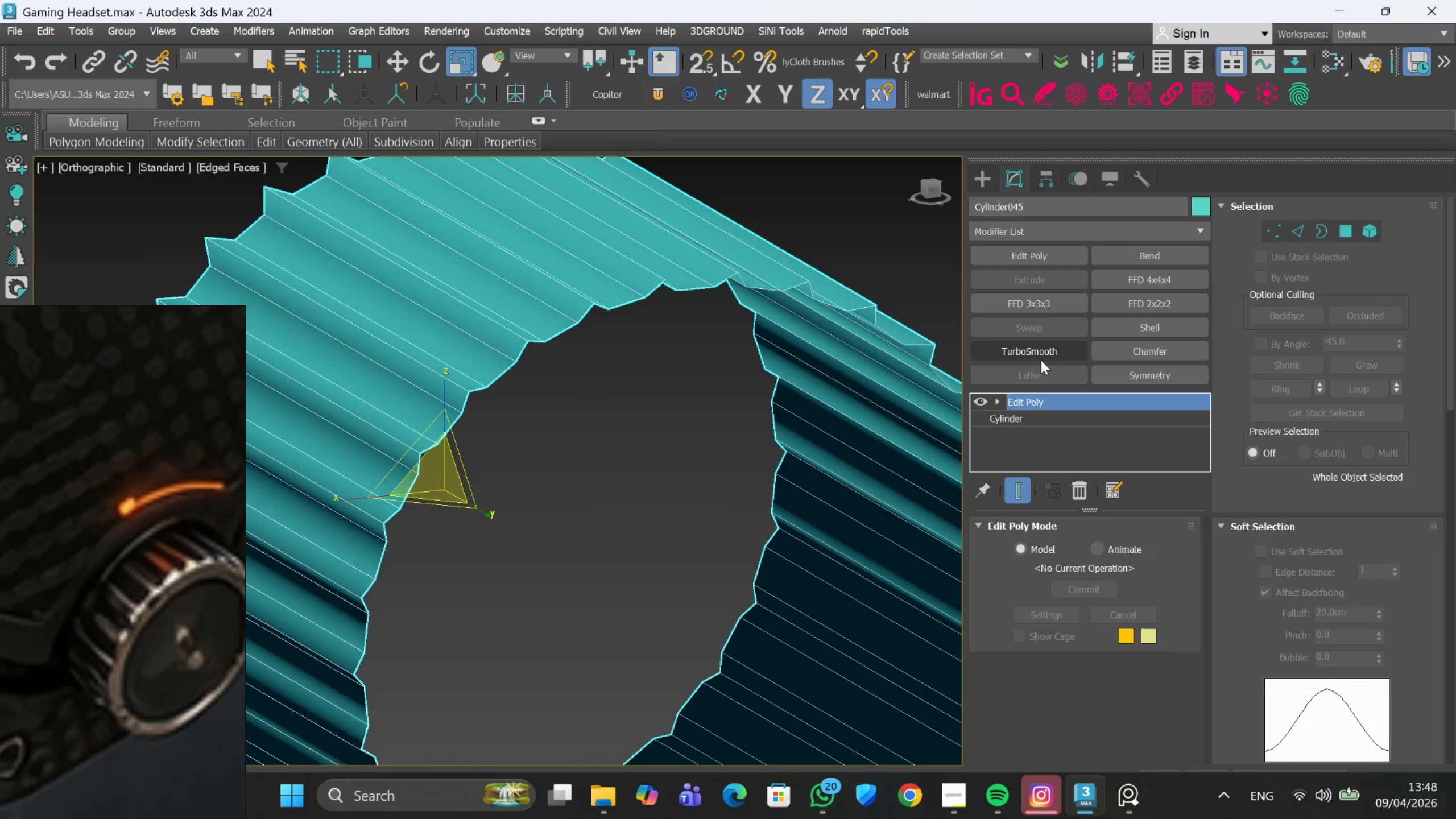 
left_click([1040, 354])
 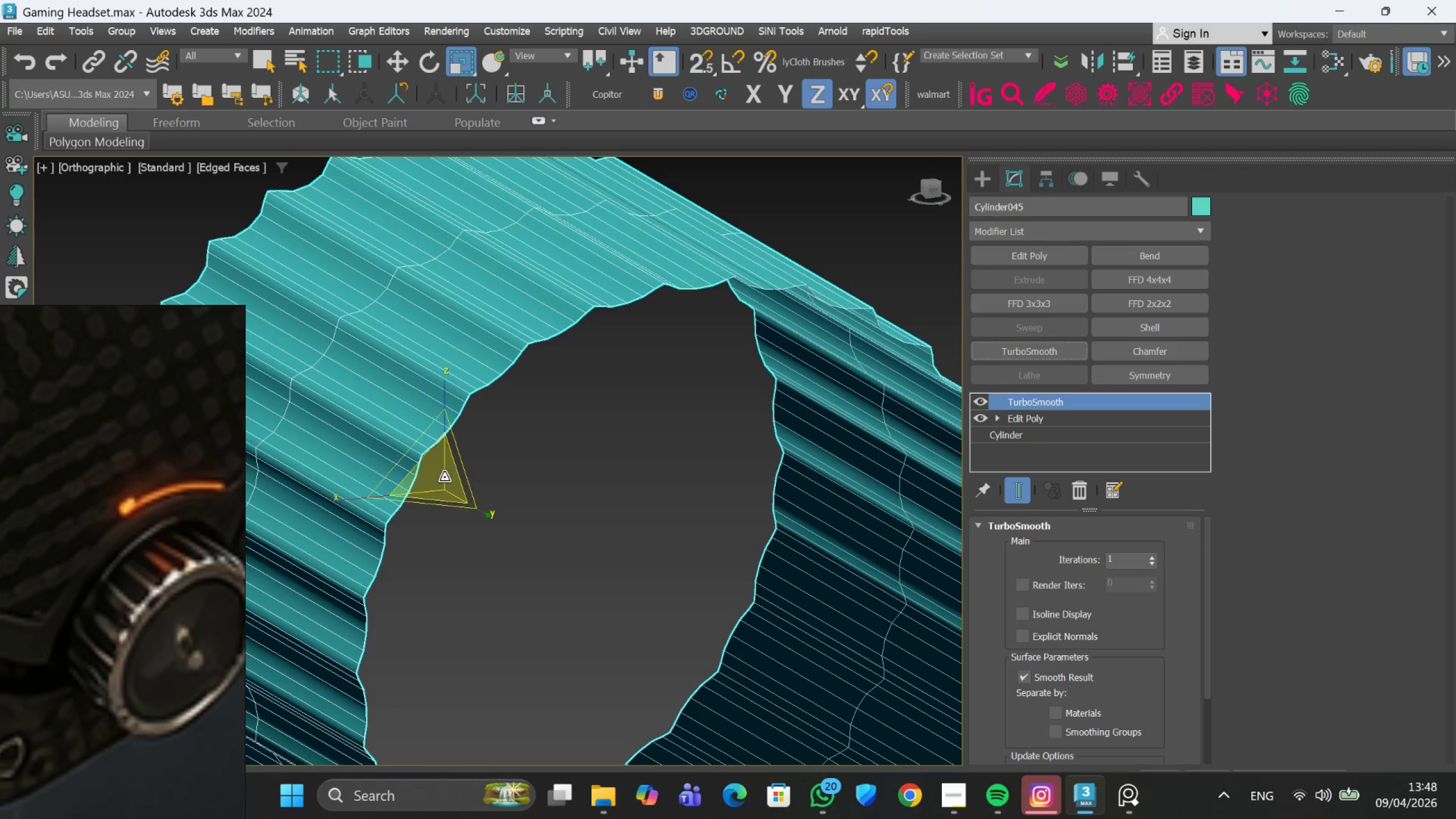 
left_click_drag(start_coordinate=[444, 477], to_coordinate=[444, 480])
 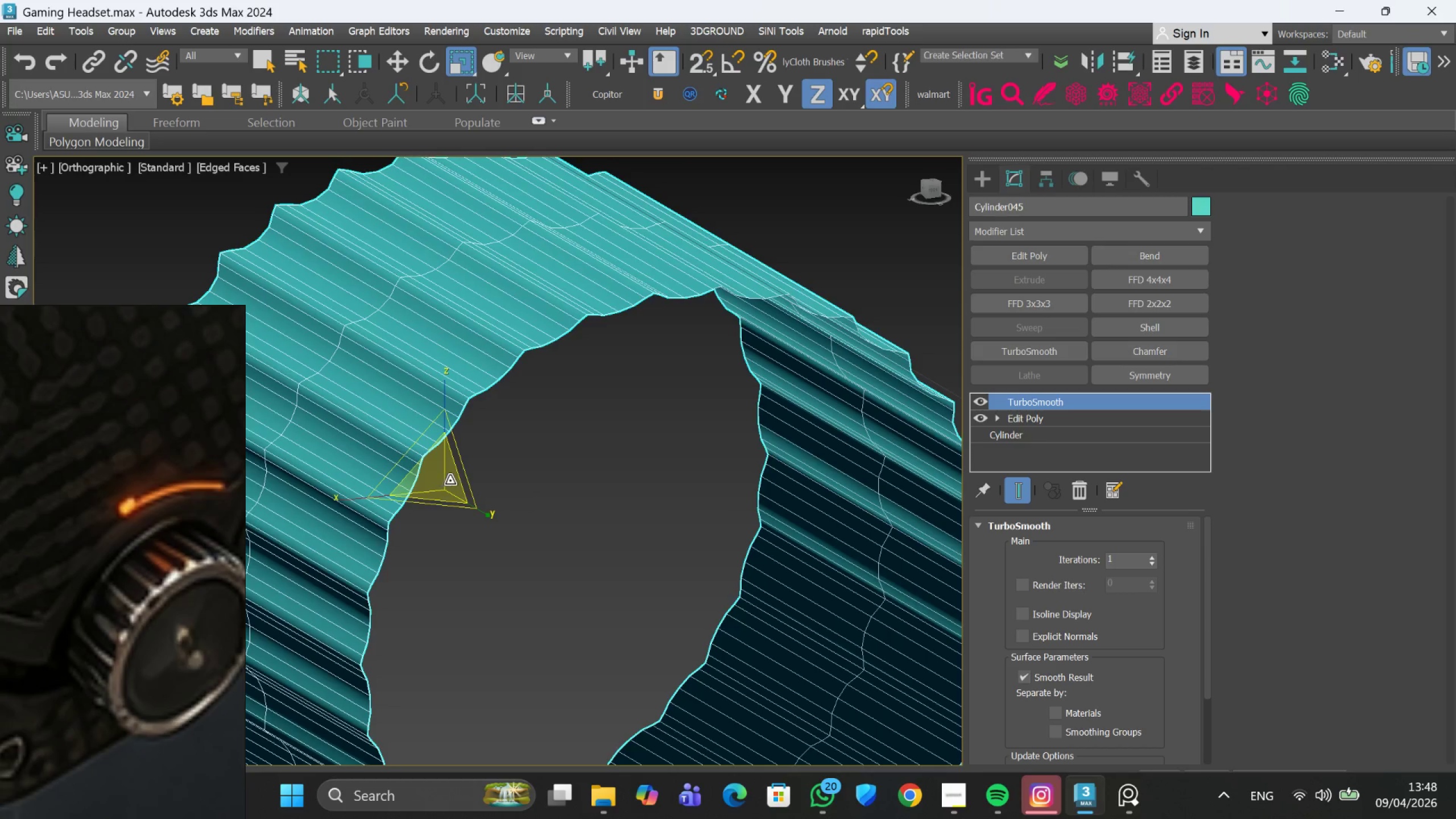 
key(Control+Z)
 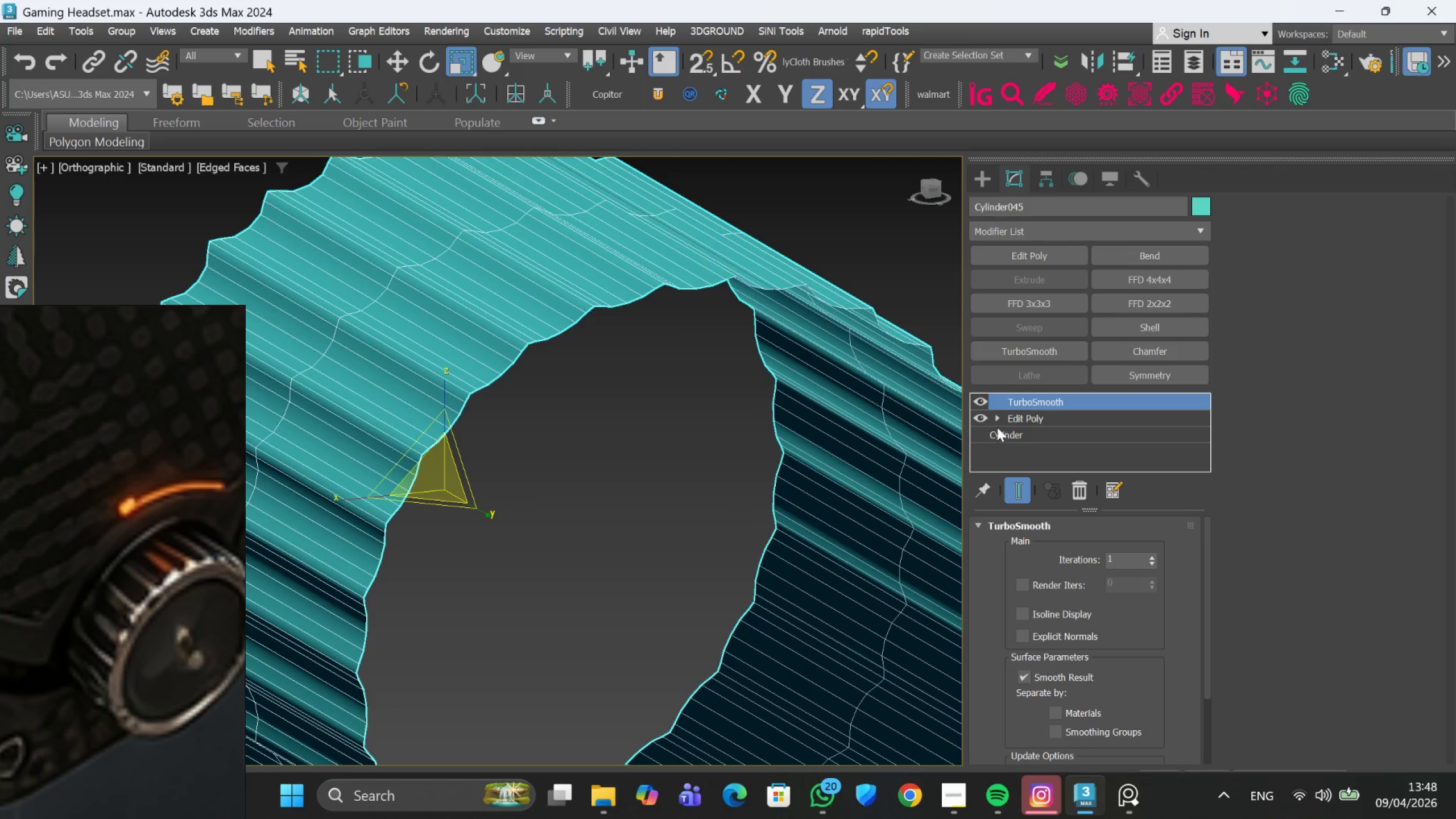 
left_click([1025, 422])
 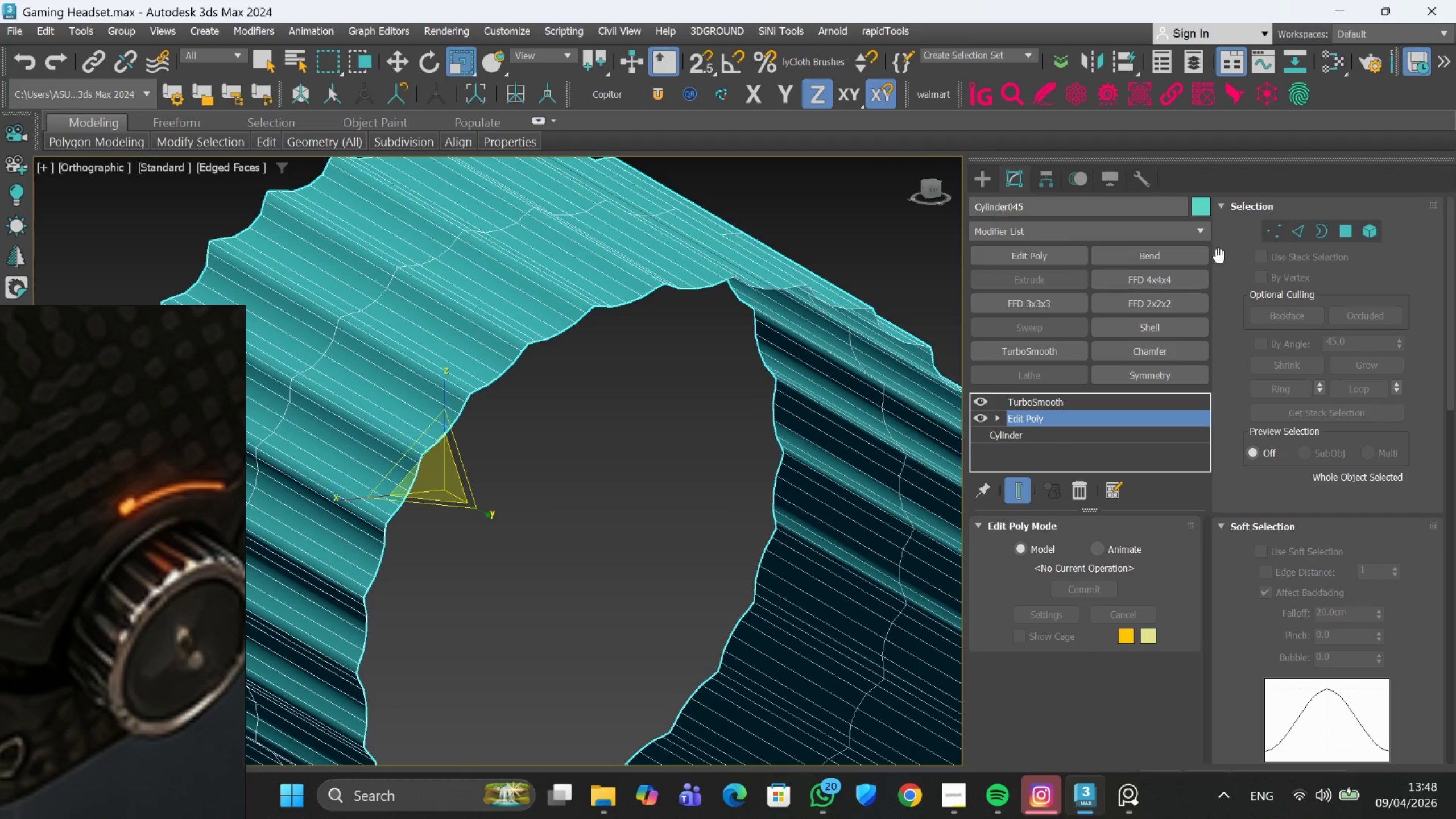 
left_click([1296, 233])
 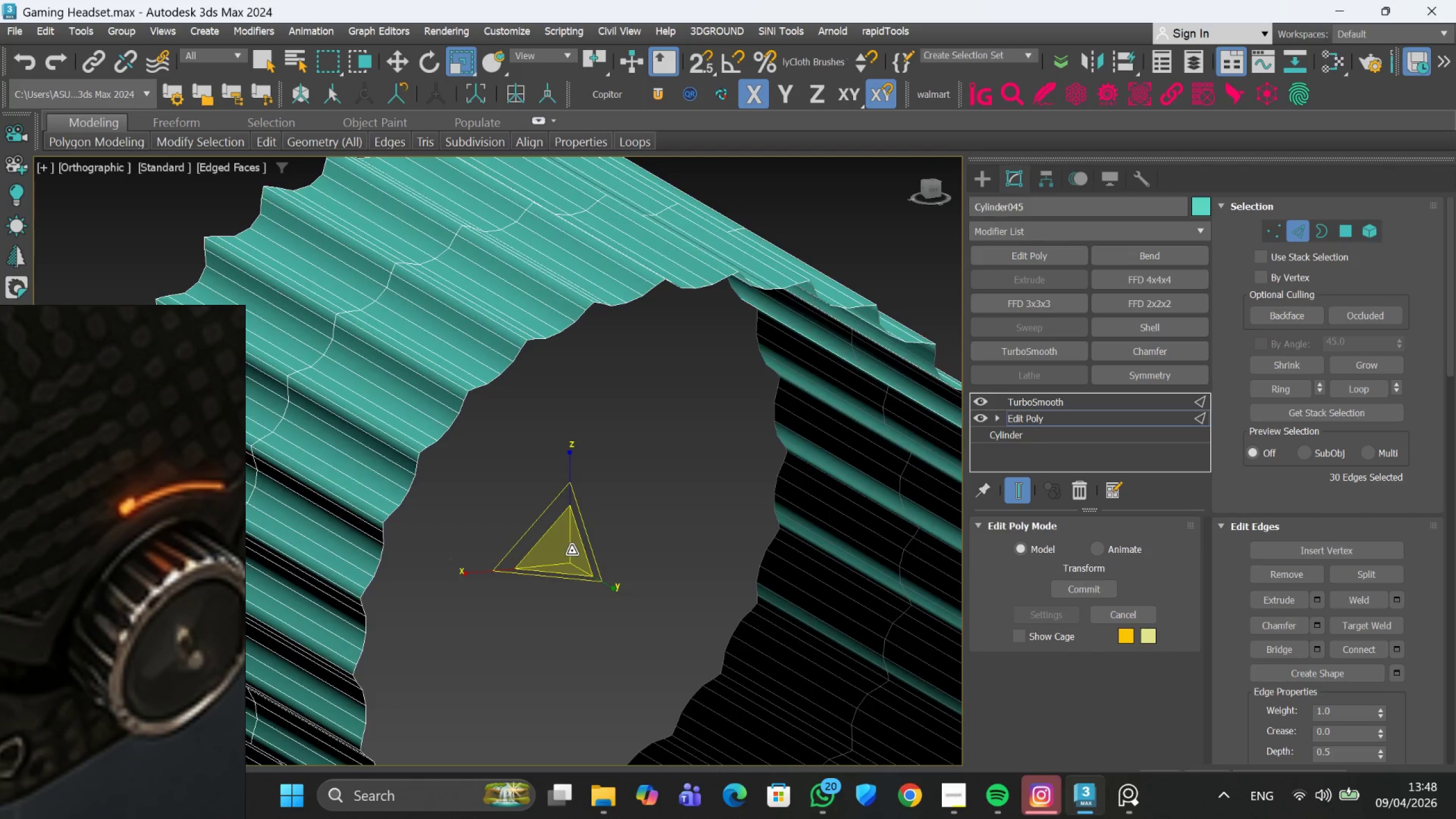 
wait(5.16)
 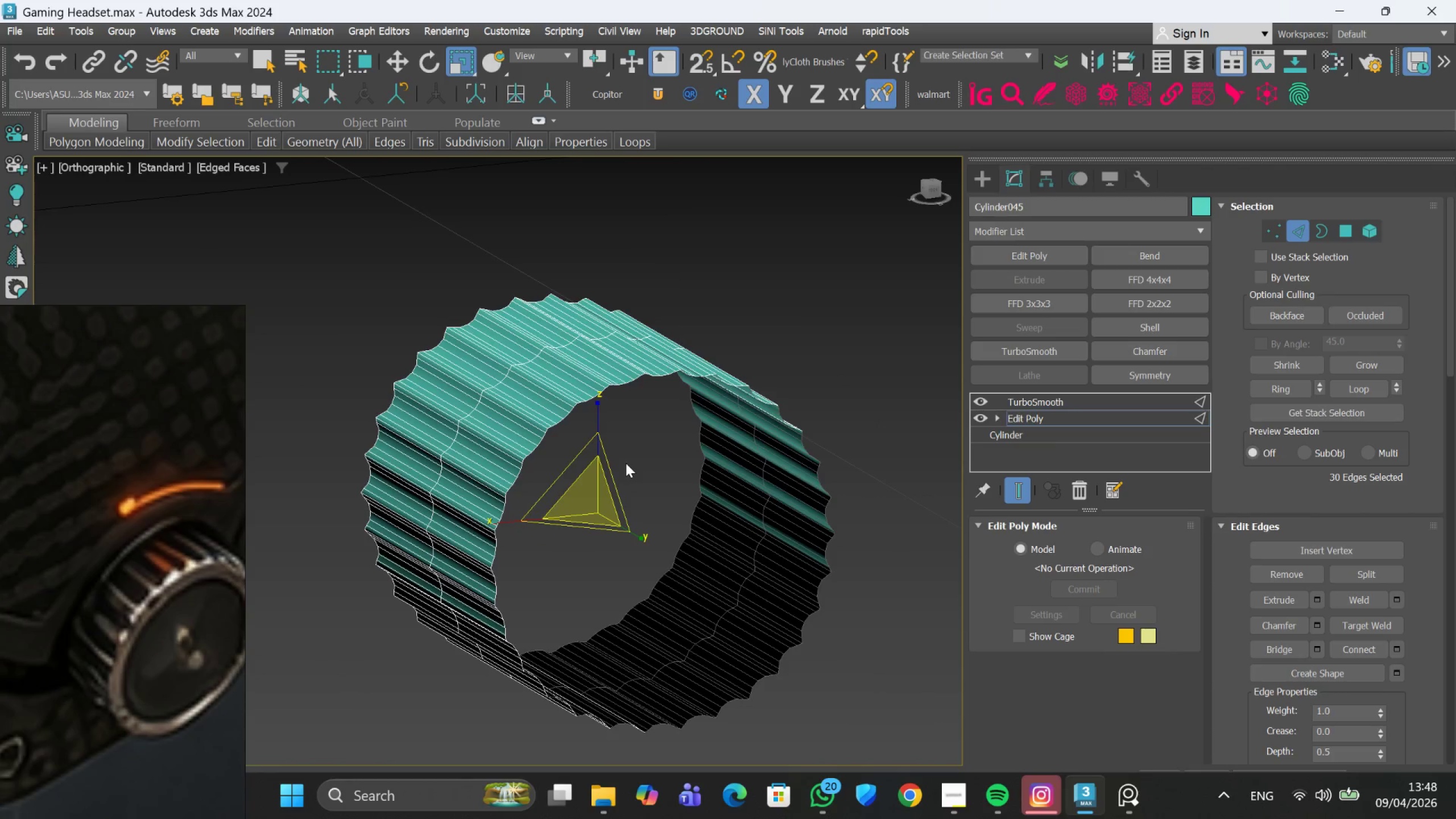 
hold_key(key=AltLeft, duration=1.36)
 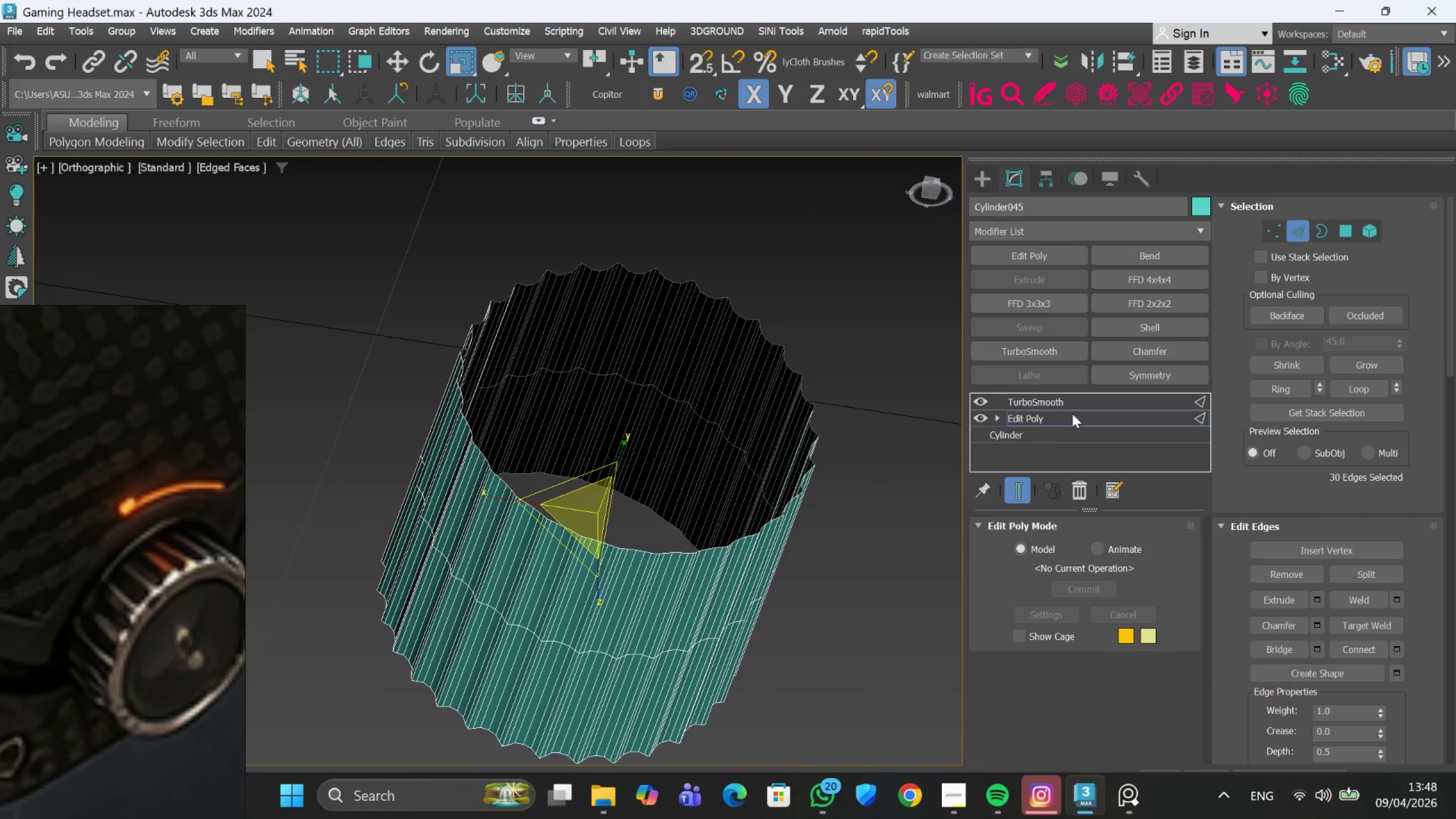 
scroll: coordinate [626, 463], scroll_direction: down, amount: 2.0
 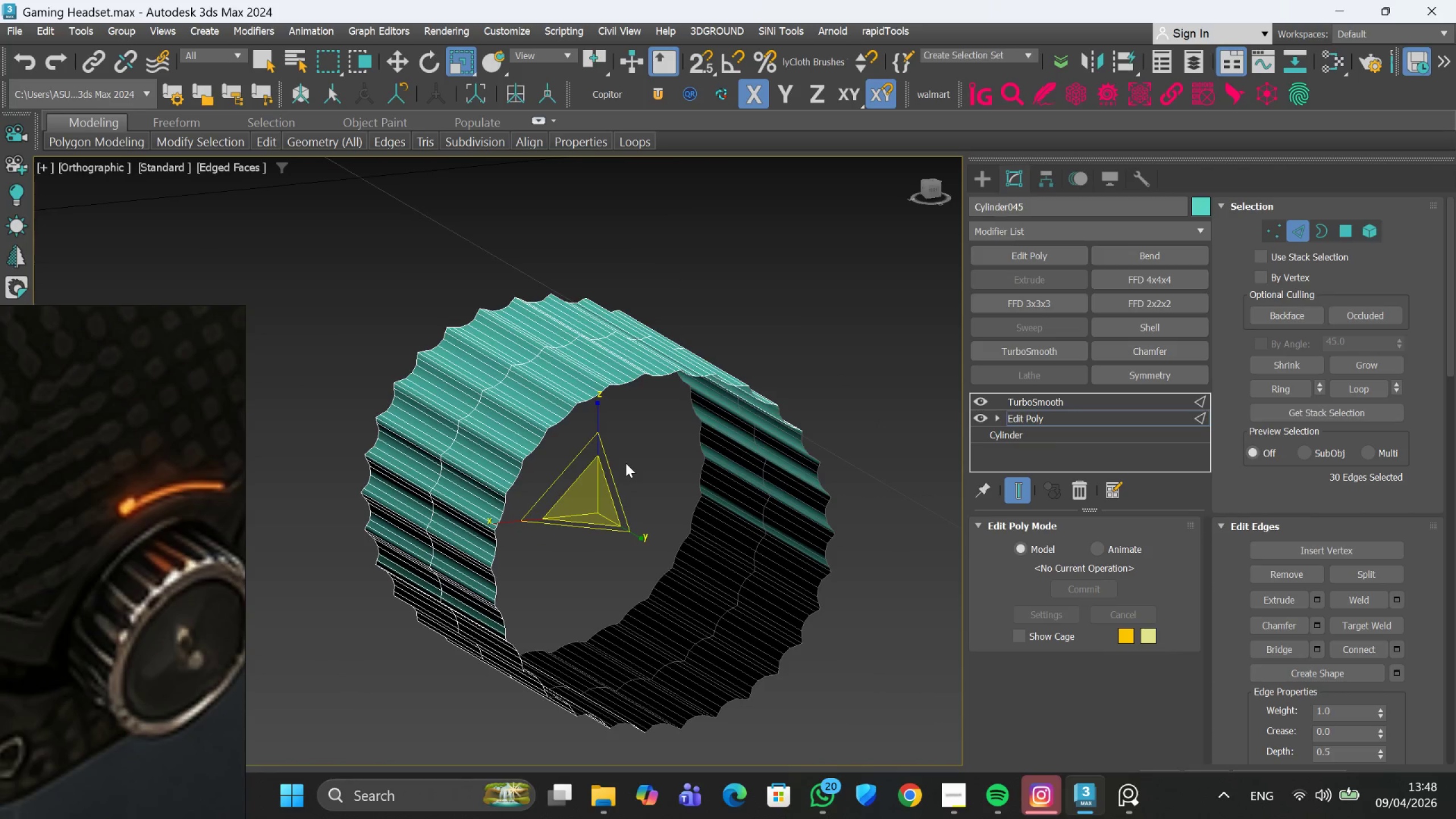 
left_click([1072, 413])
 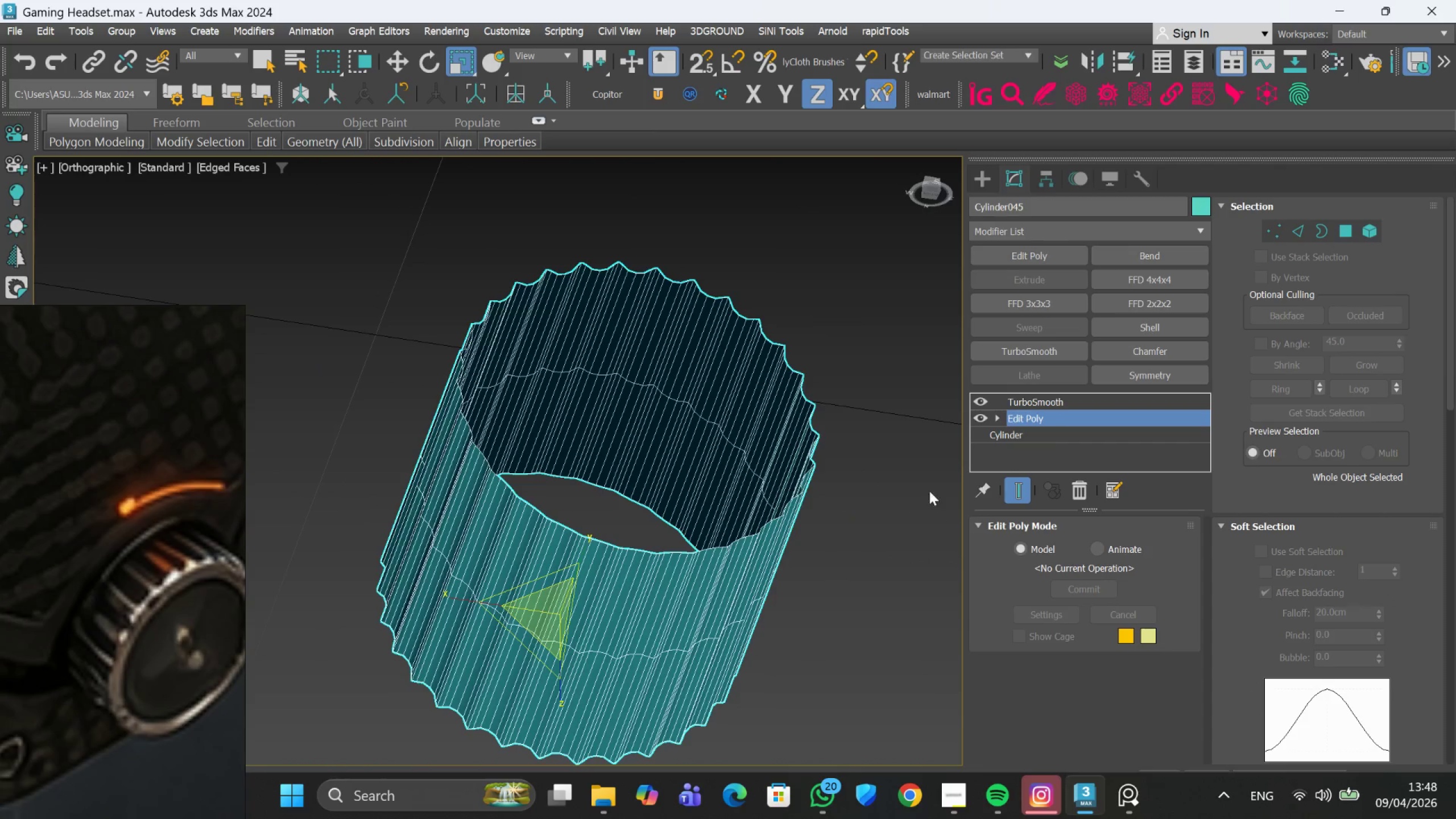 
hold_key(key=AltLeft, duration=0.67)
 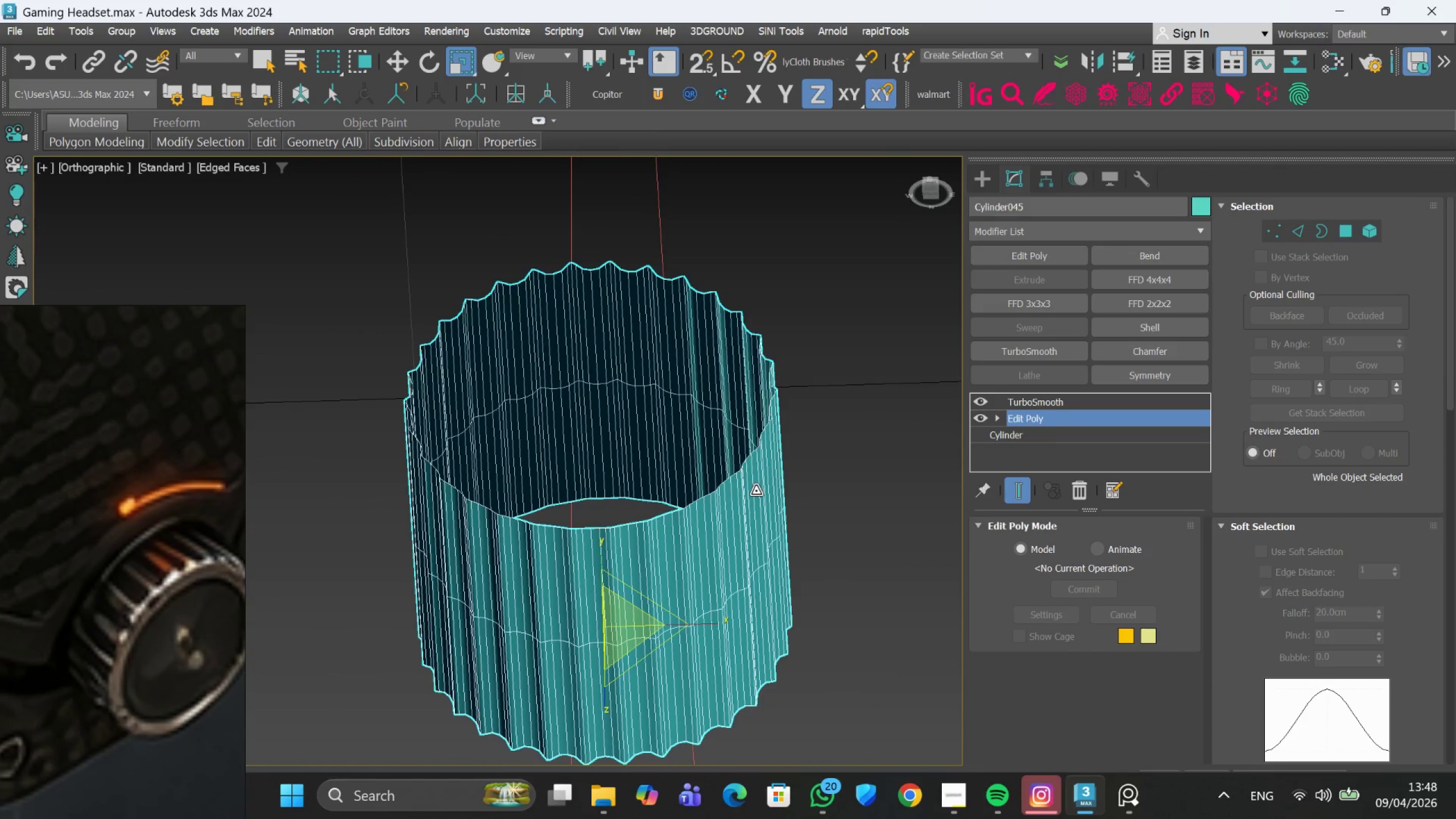 
key(F4)
 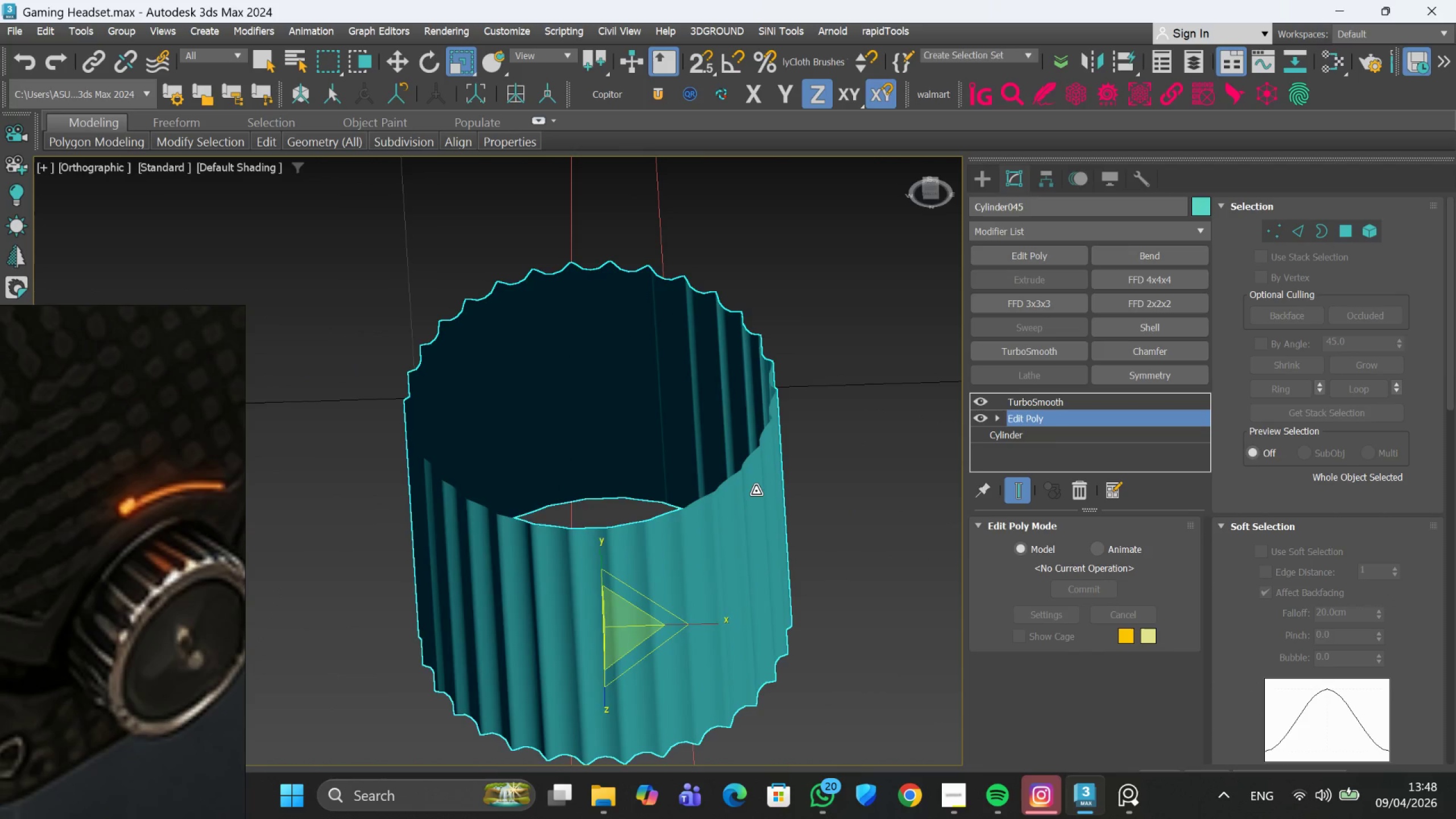 
hold_key(key=AltLeft, duration=0.83)
 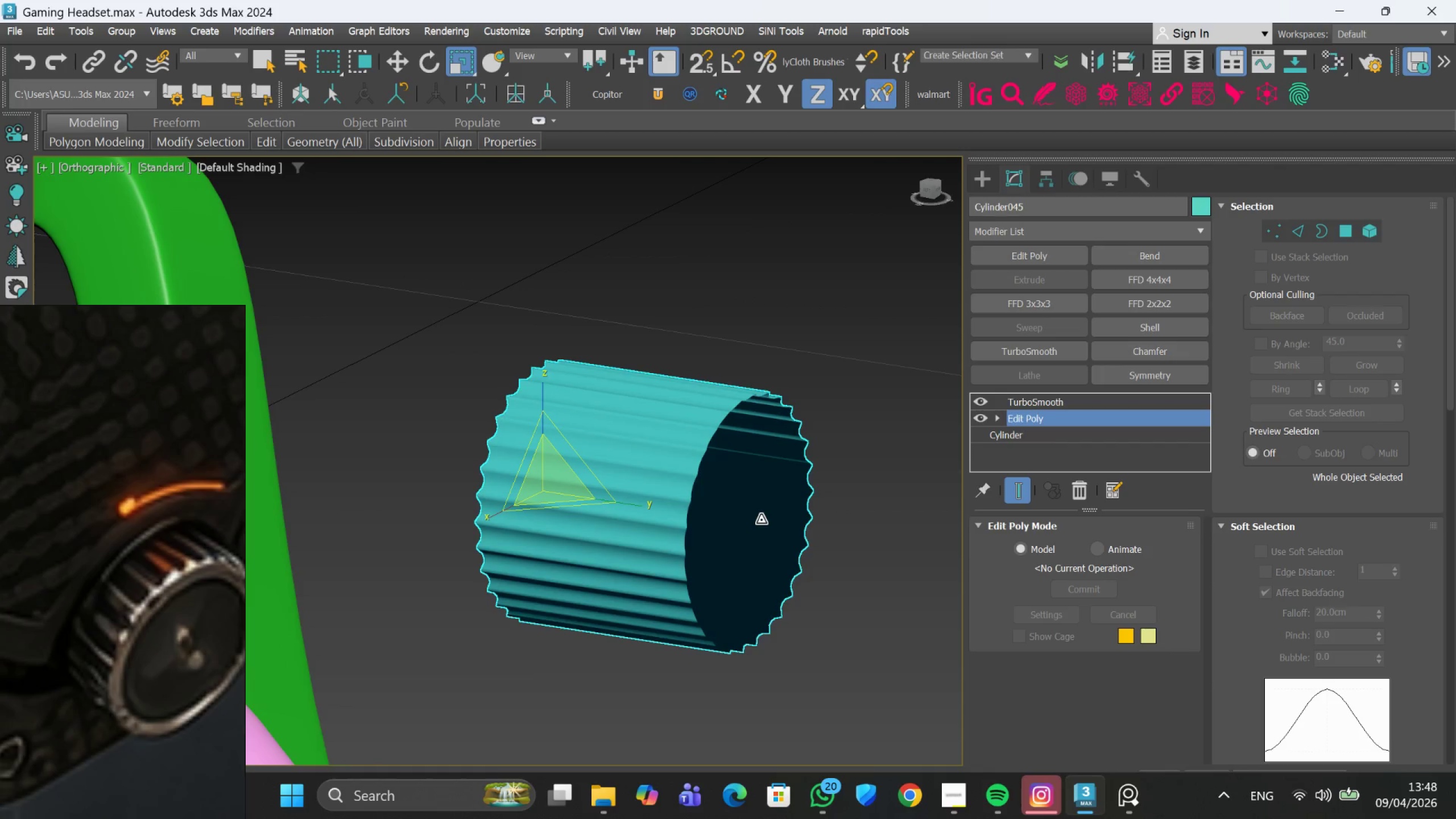 
scroll: coordinate [756, 490], scroll_direction: down, amount: 1.0
 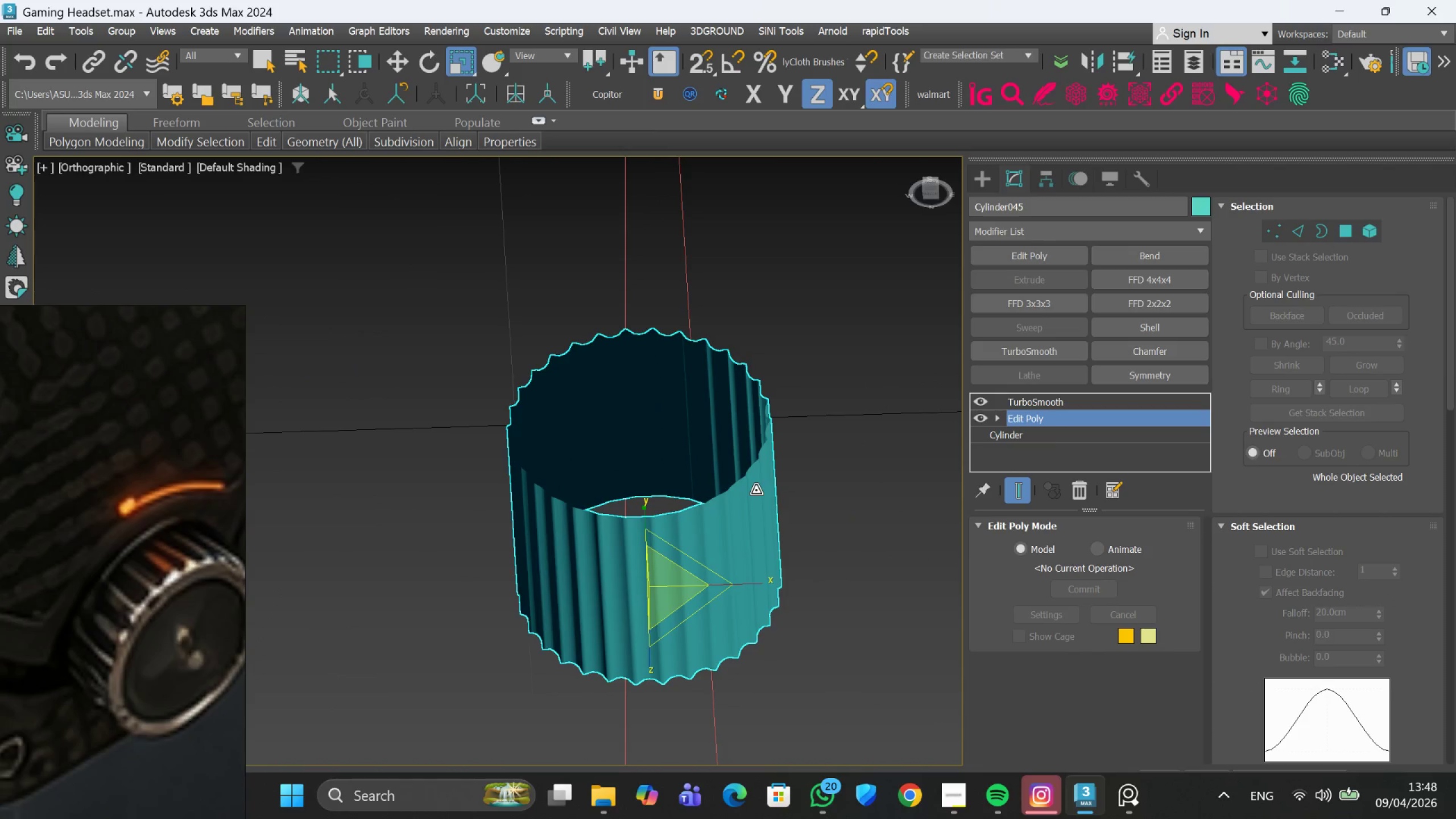 
hold_key(key=AltLeft, duration=0.88)
 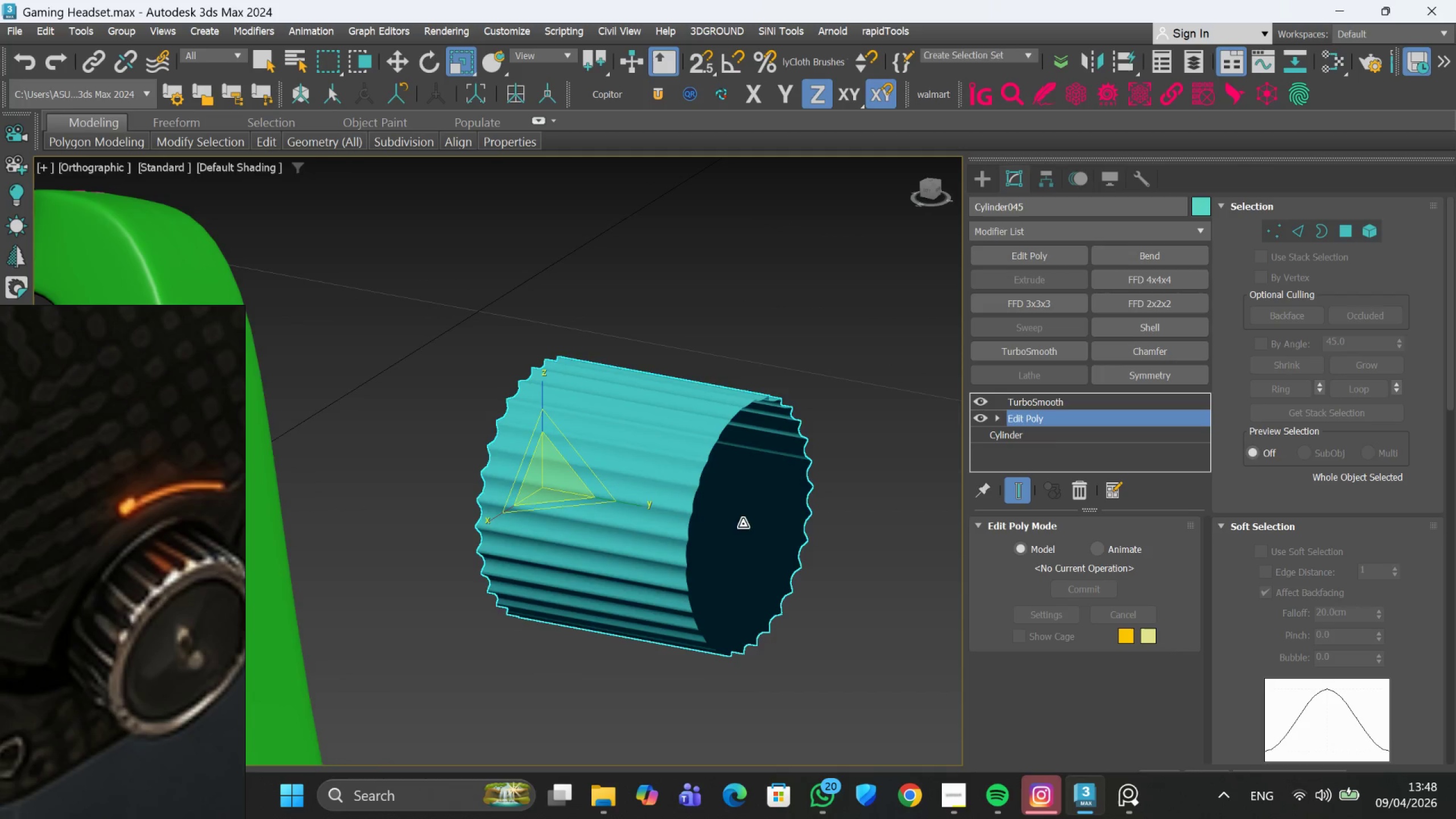 
hold_key(key=AltLeft, duration=0.75)
 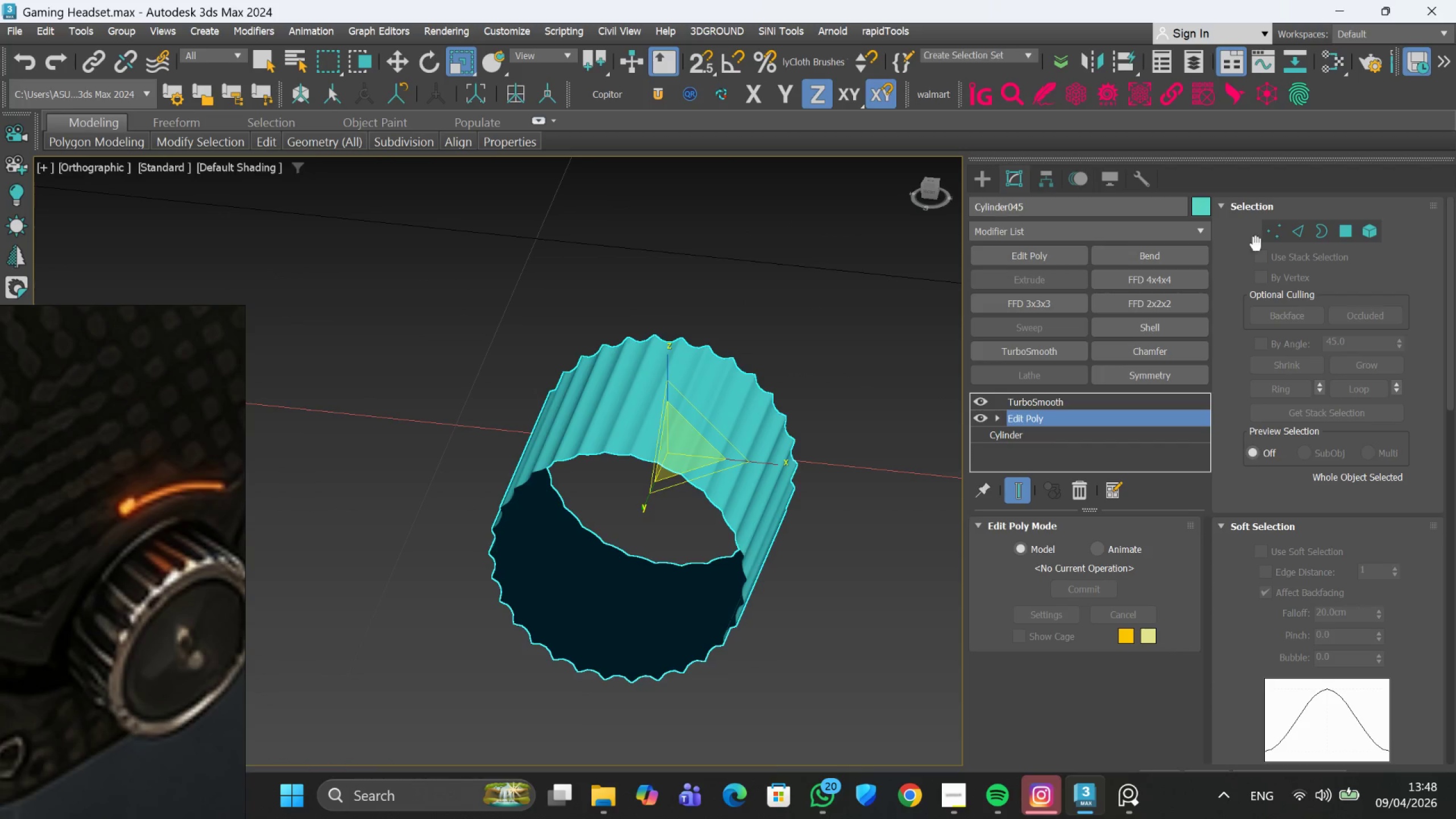 
left_click([1276, 228])
 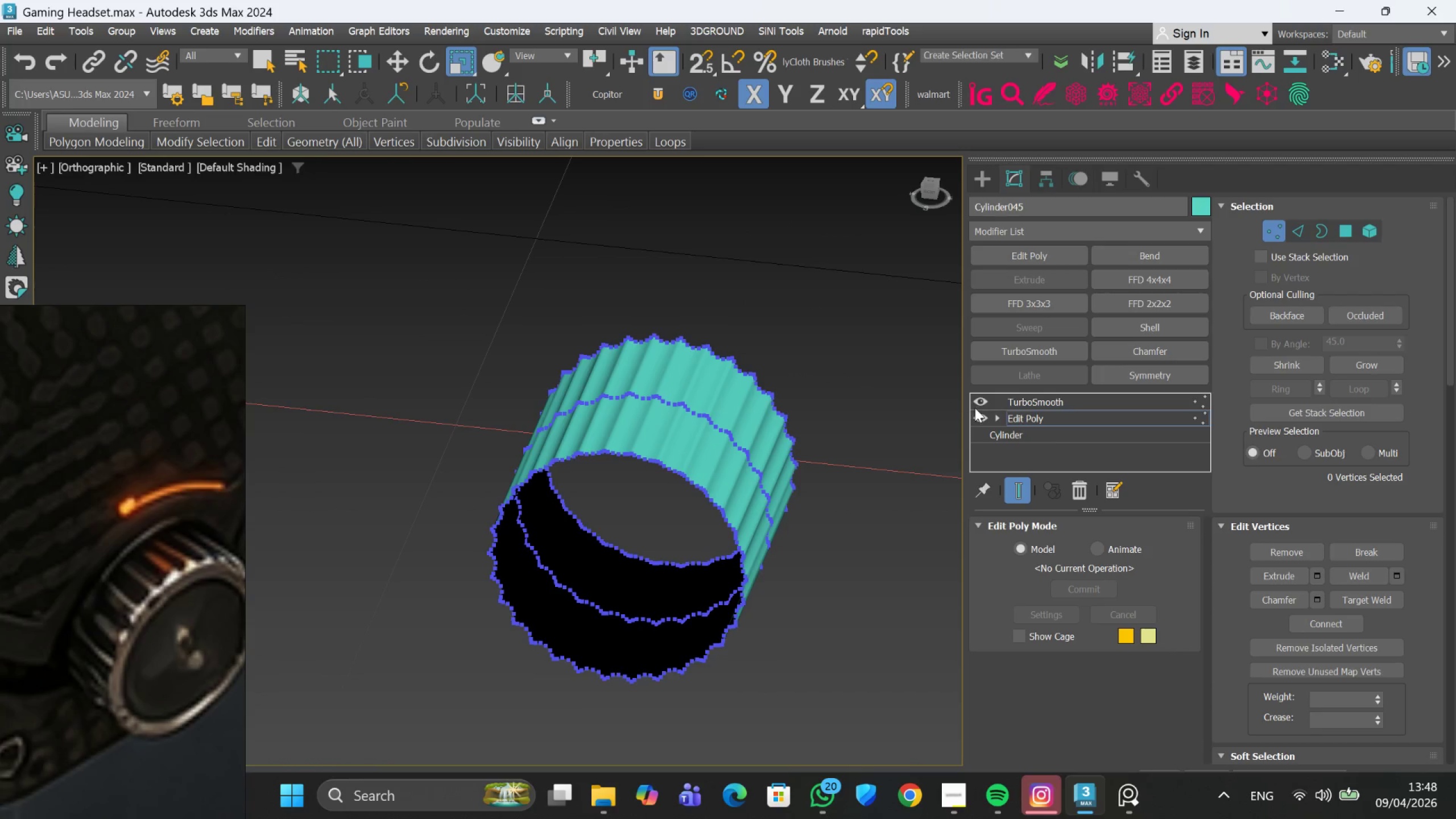 
key(F4)
 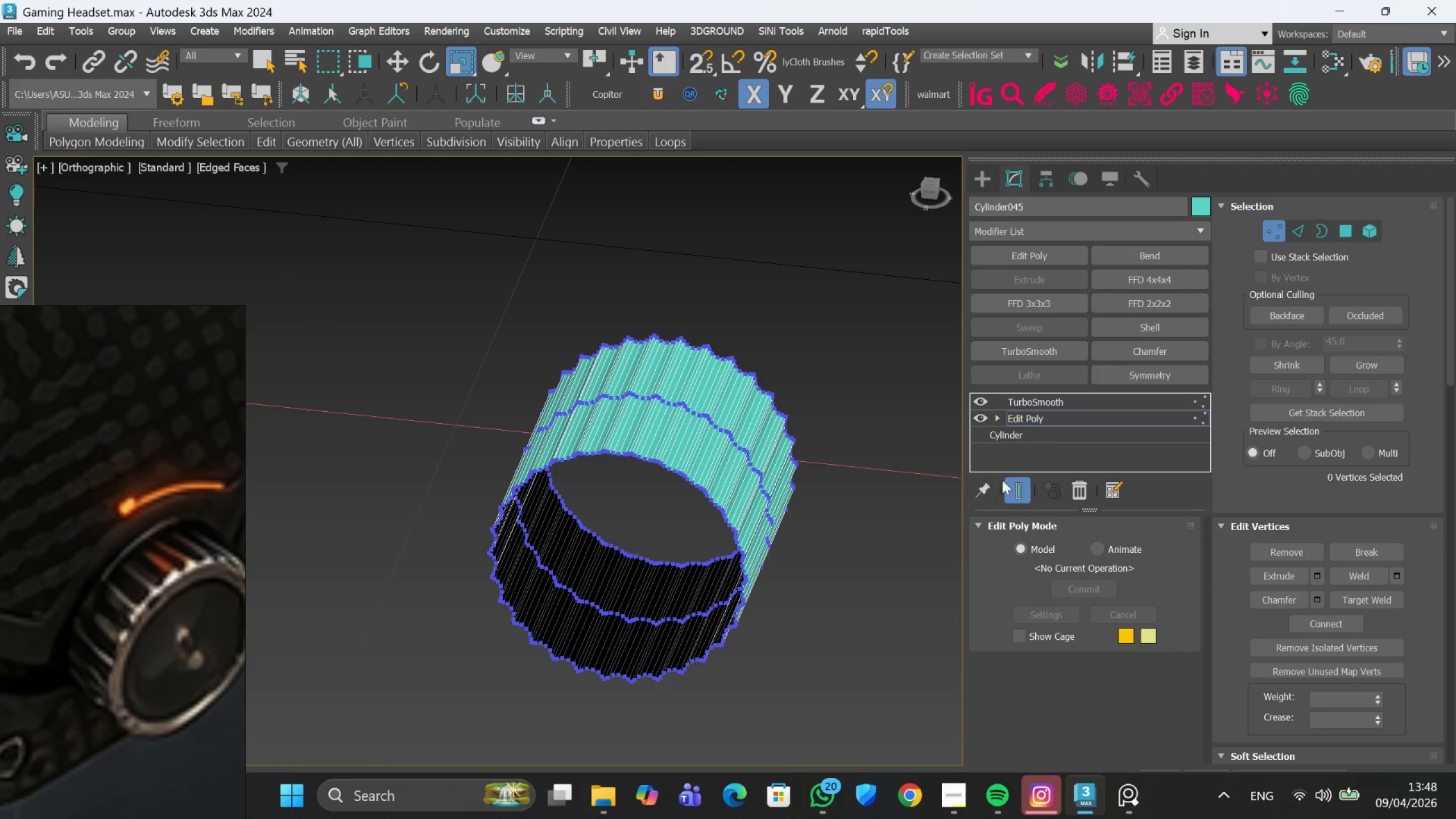 
left_click([1009, 482])
 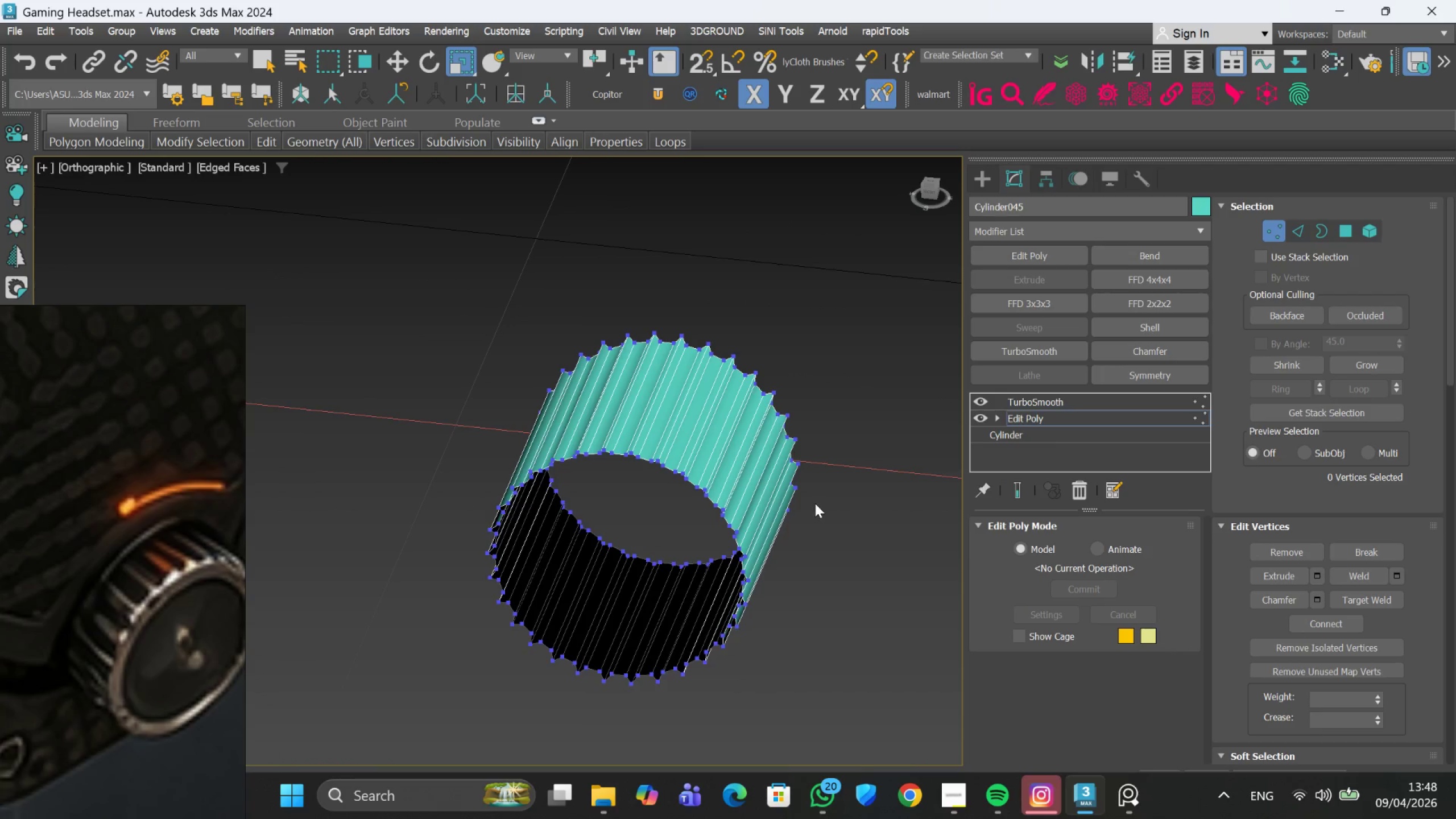 
hold_key(key=AltLeft, duration=0.88)
 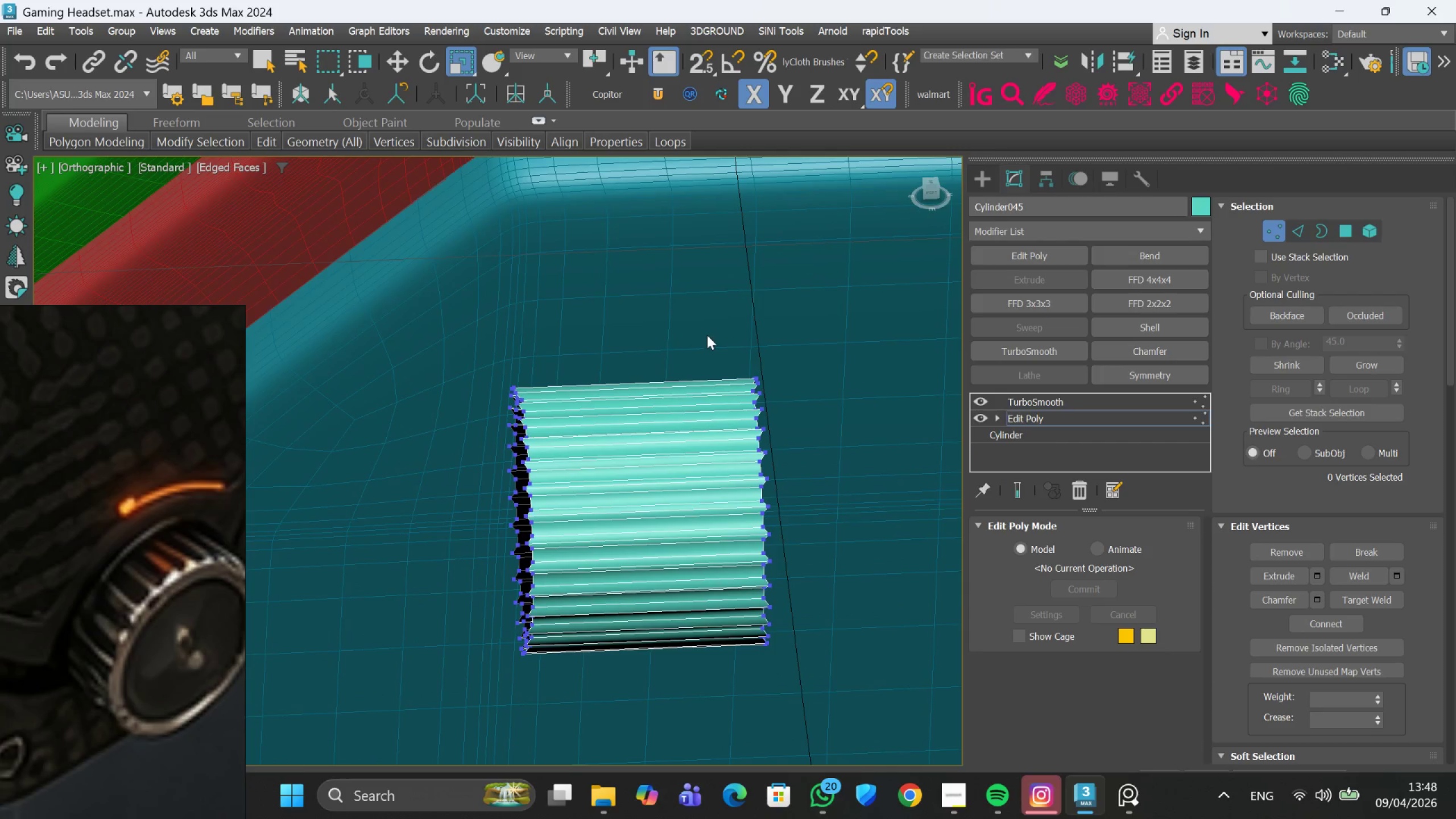 
left_click_drag(start_coordinate=[707, 339], to_coordinate=[826, 704])
 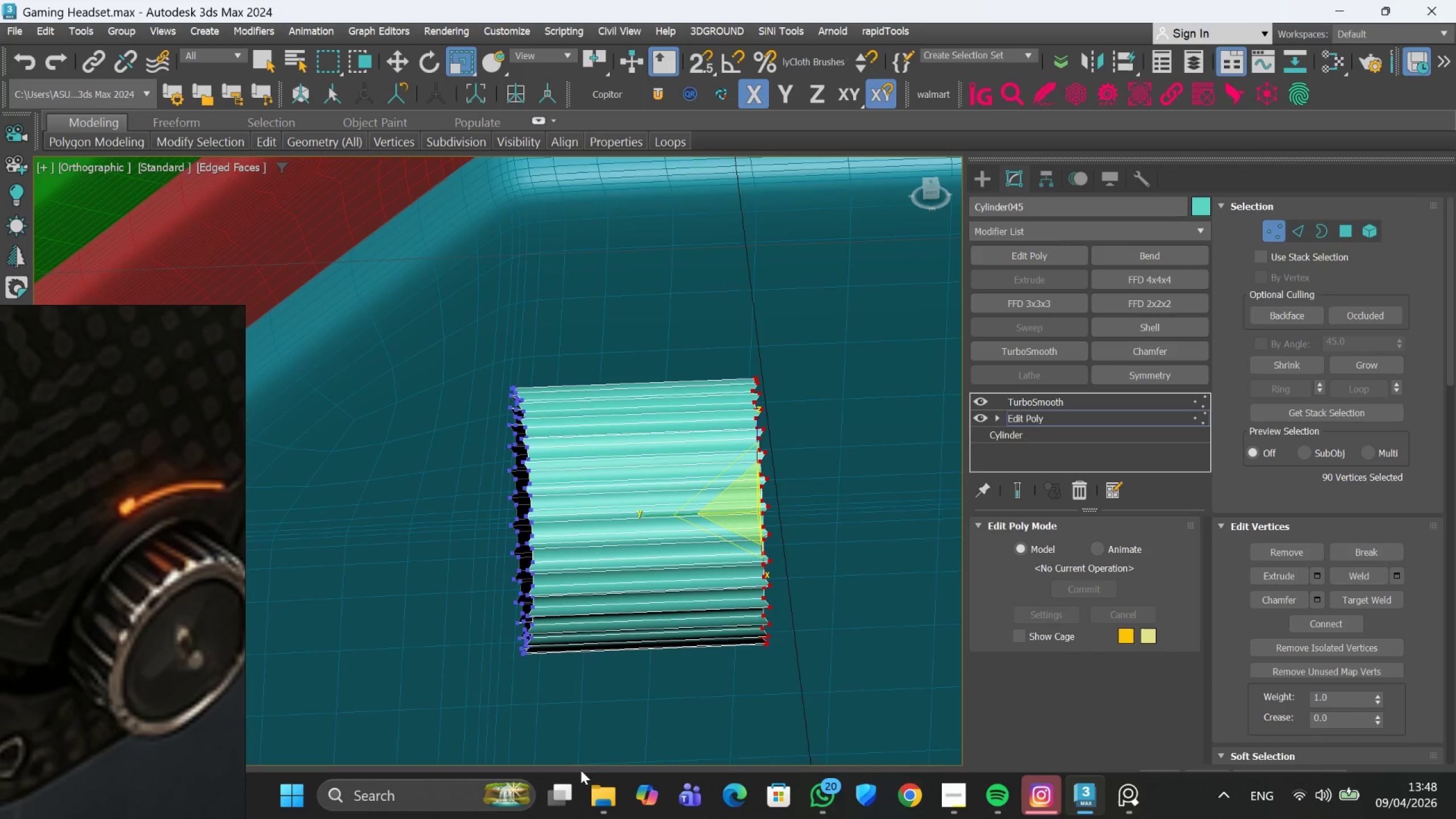 
left_click([284, 793])
 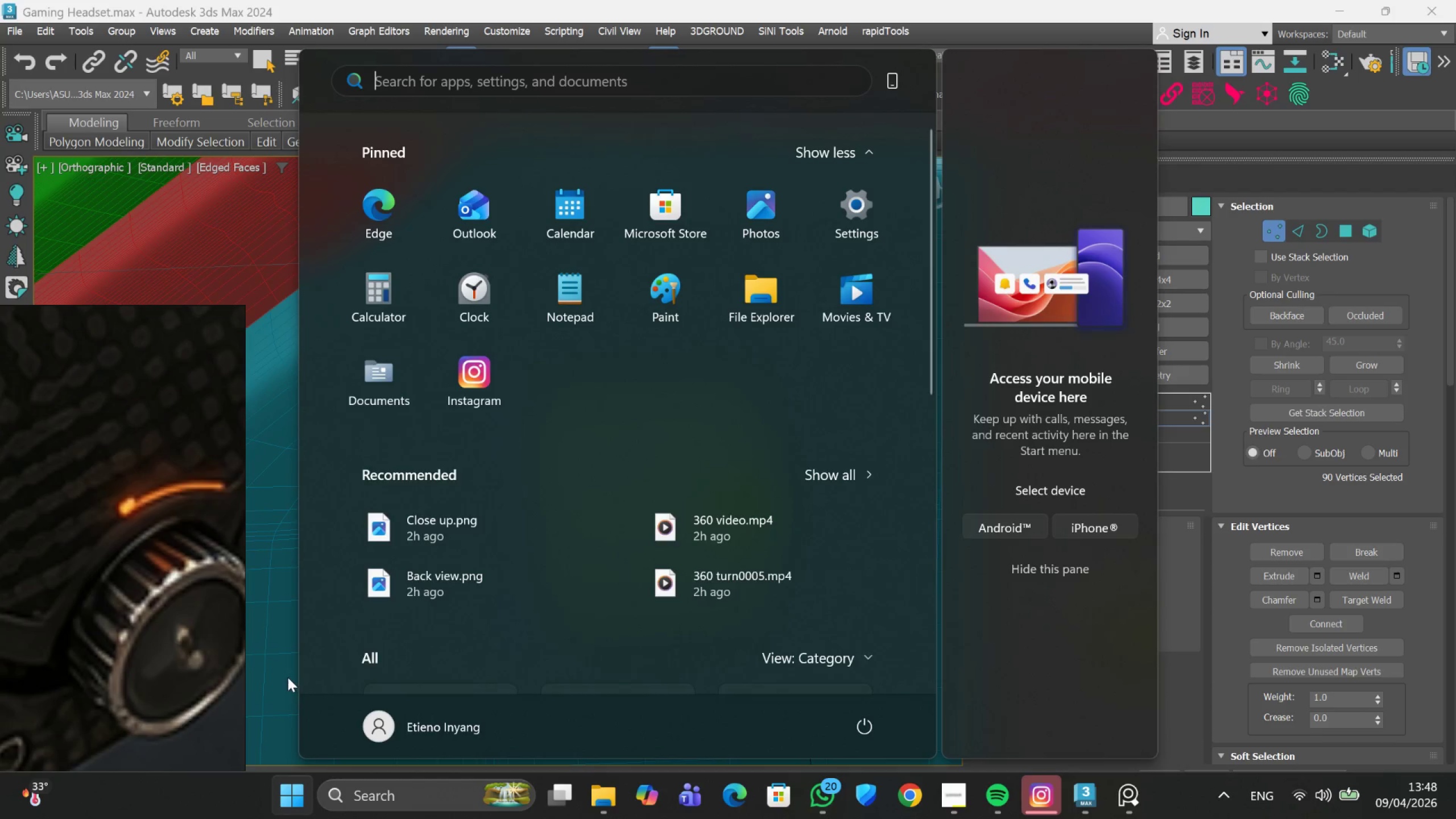 
left_click([282, 679])
 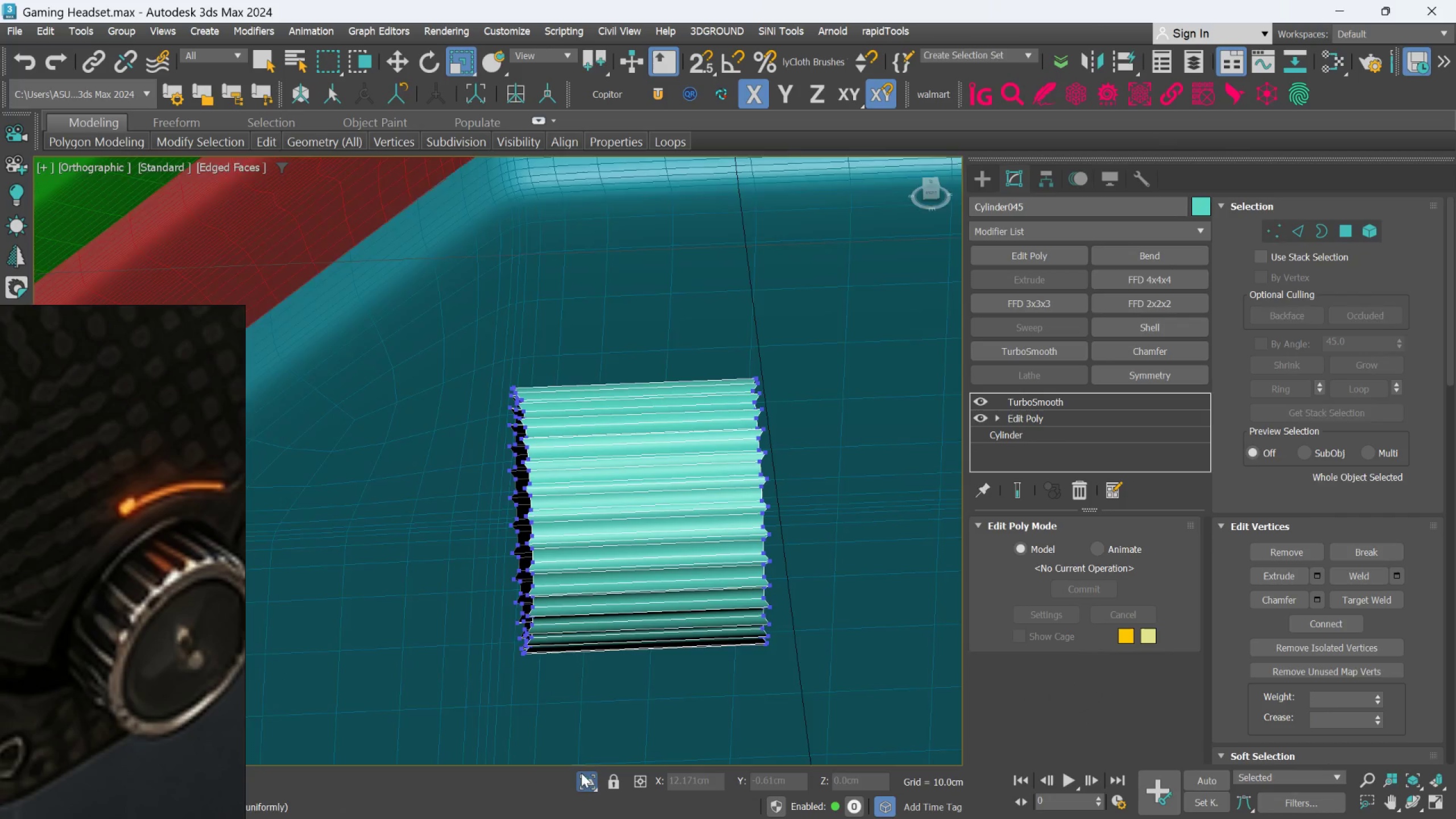 
scroll: coordinate [632, 710], scroll_direction: down, amount: 1.0
 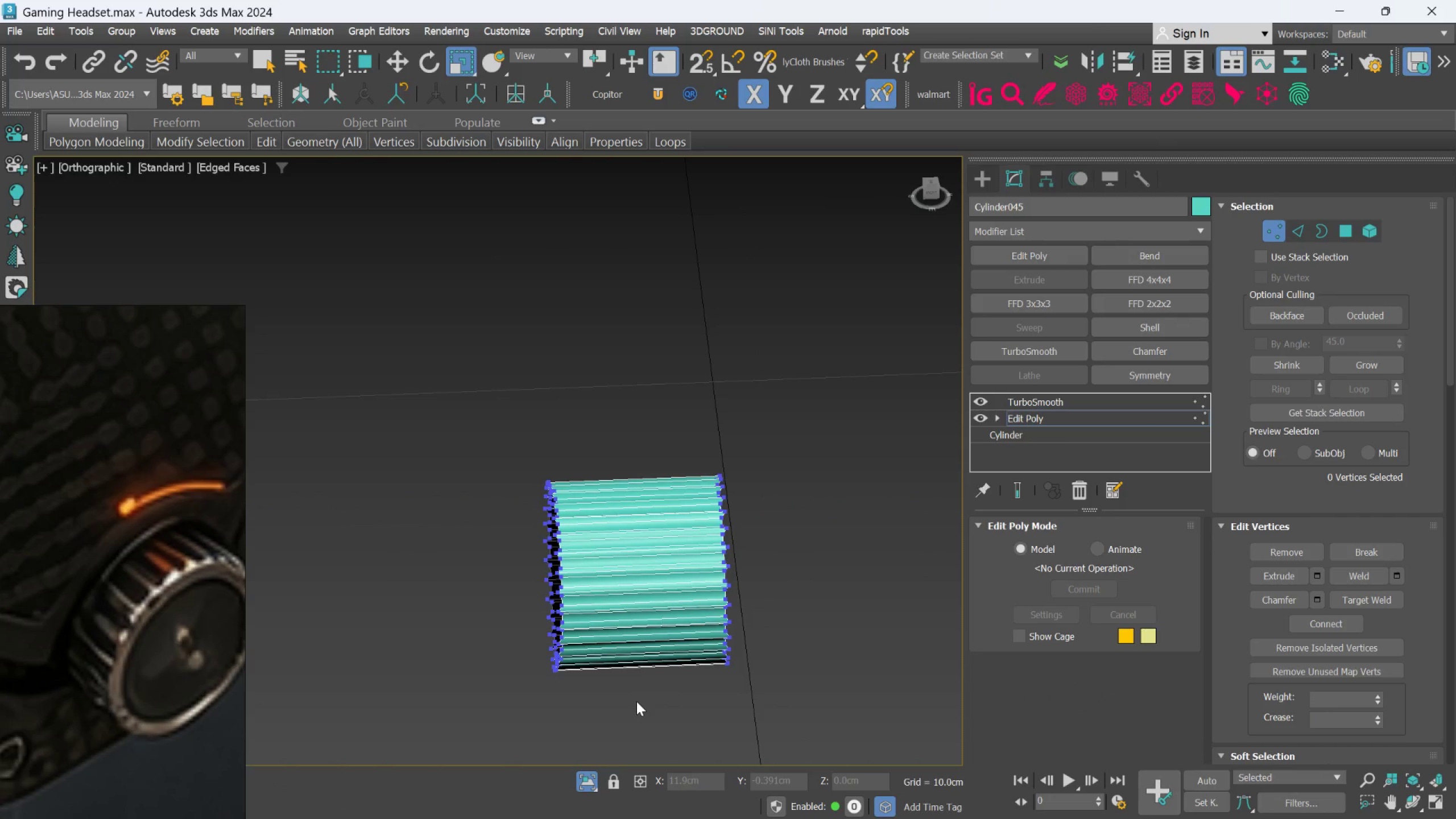 
key(L)
 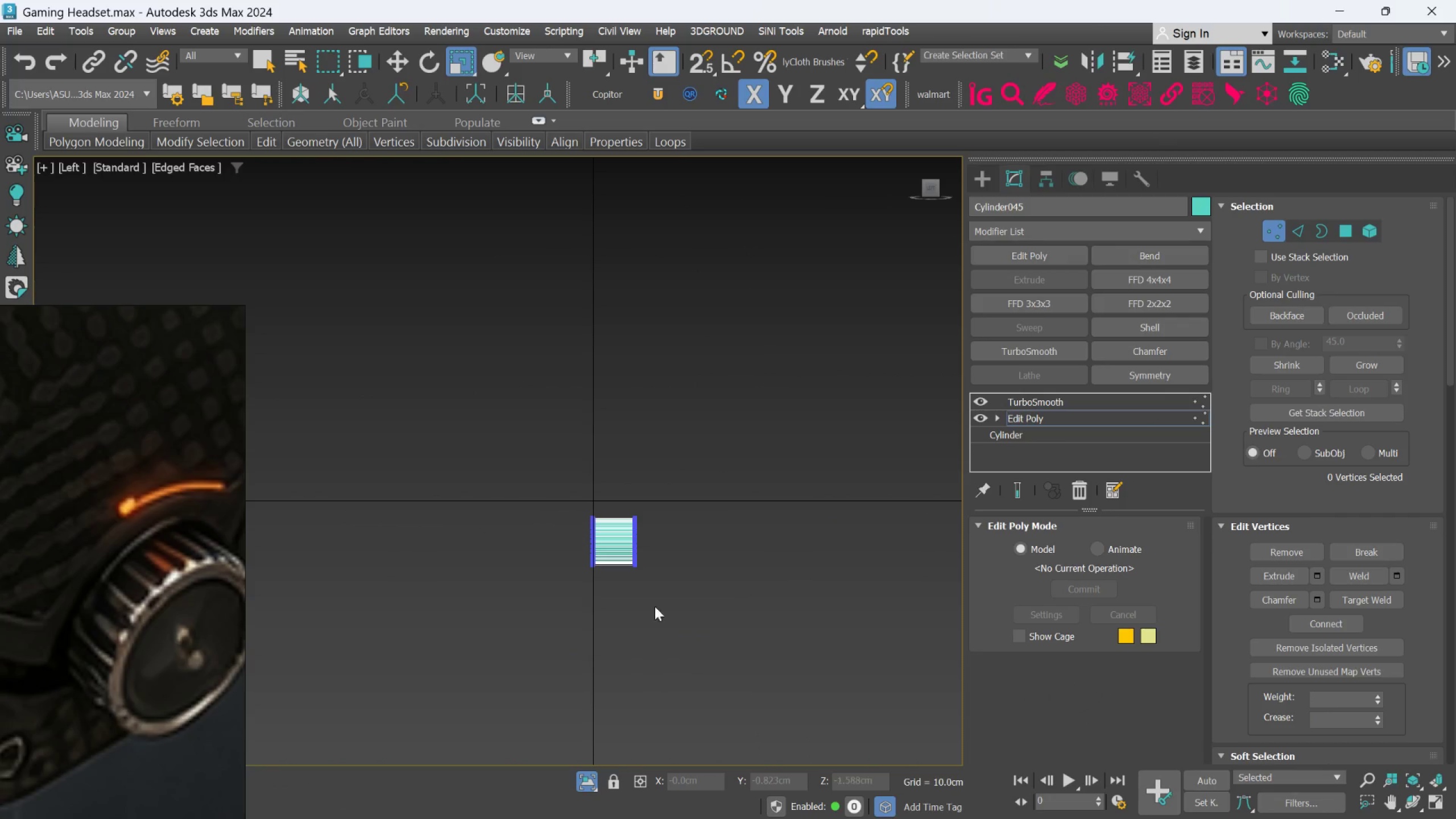 
scroll: coordinate [672, 428], scroll_direction: up, amount: 4.0
 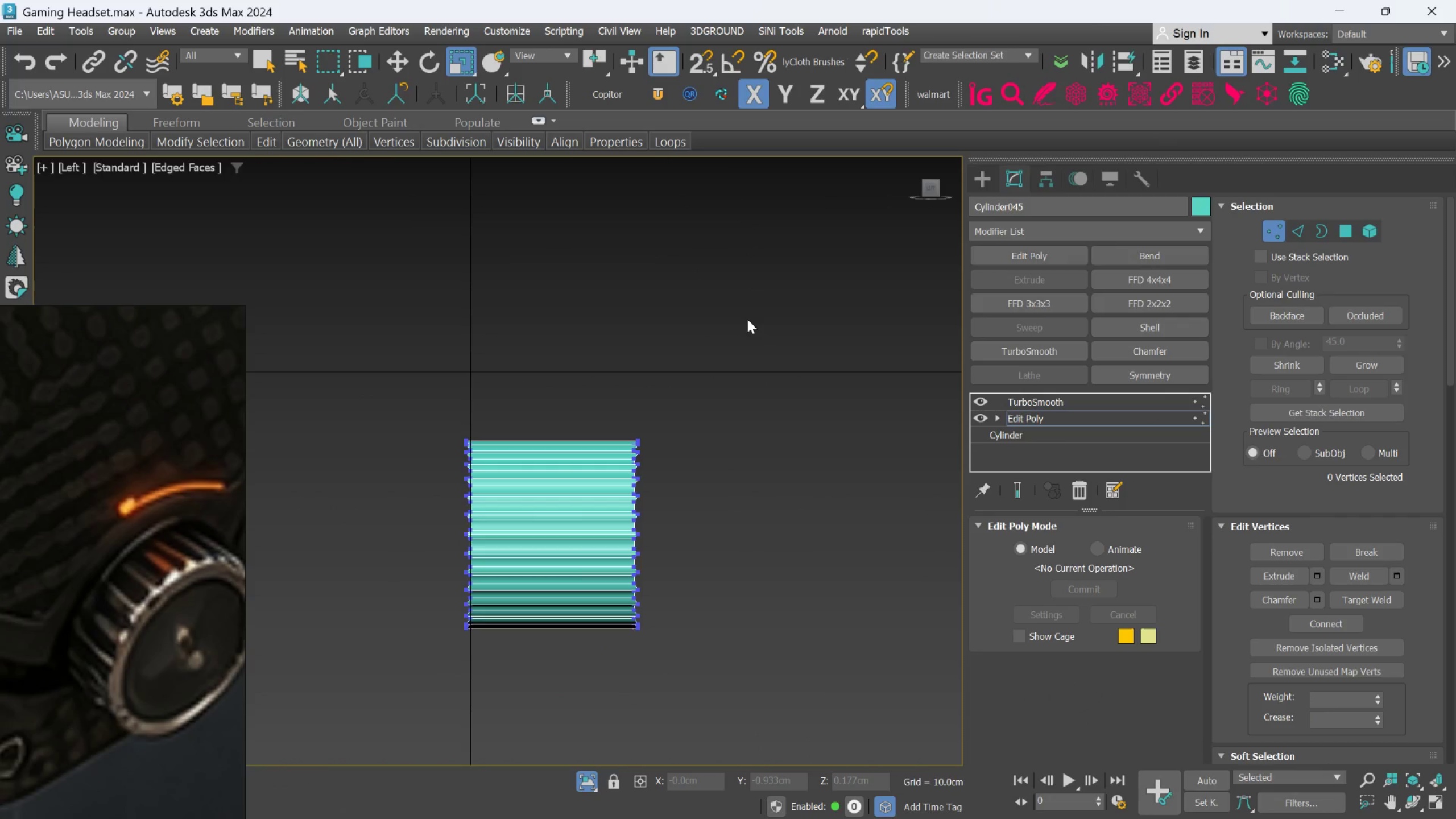 
left_click_drag(start_coordinate=[748, 320], to_coordinate=[748, 338])
 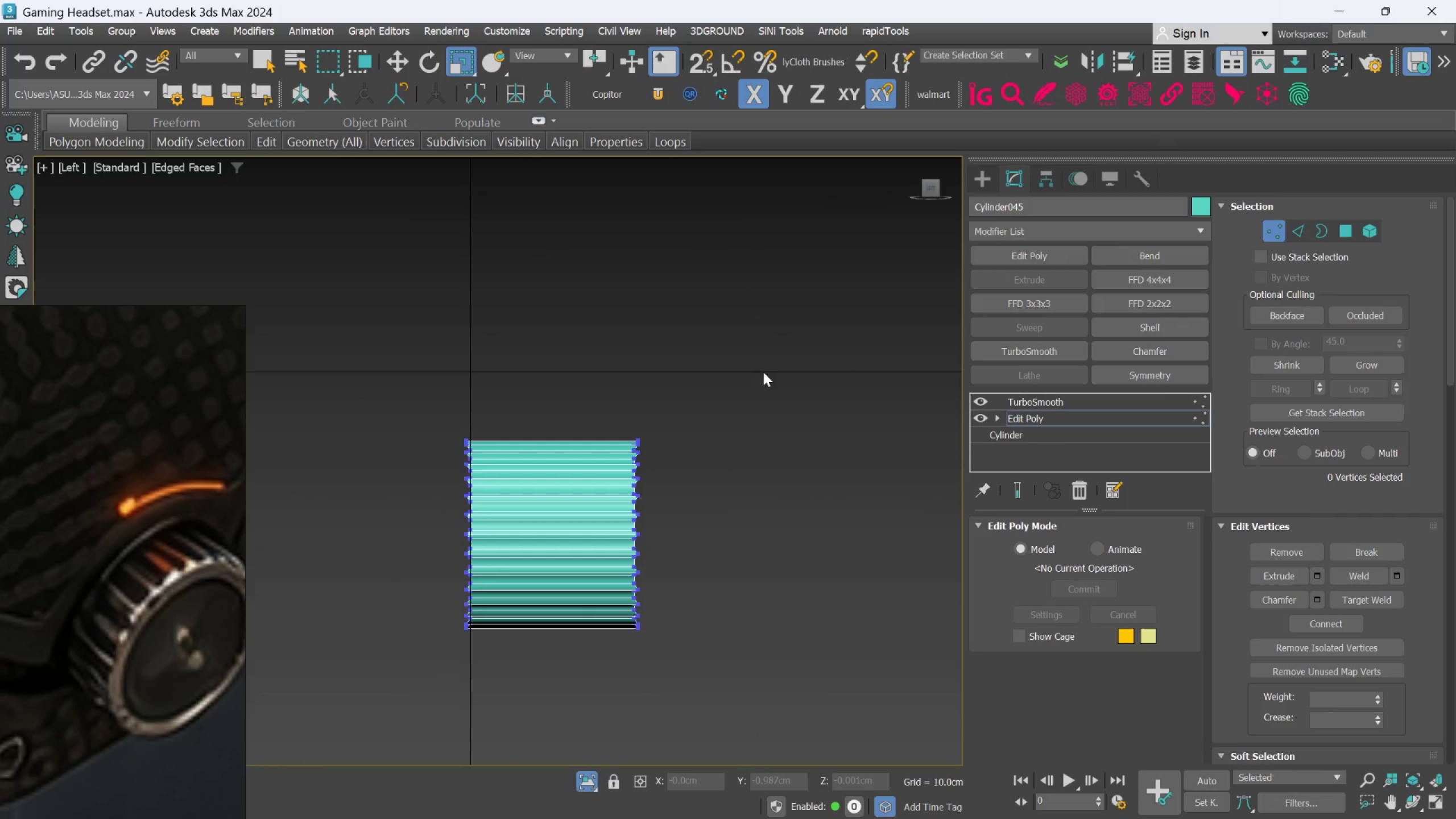 
left_click_drag(start_coordinate=[756, 374], to_coordinate=[607, 688])
 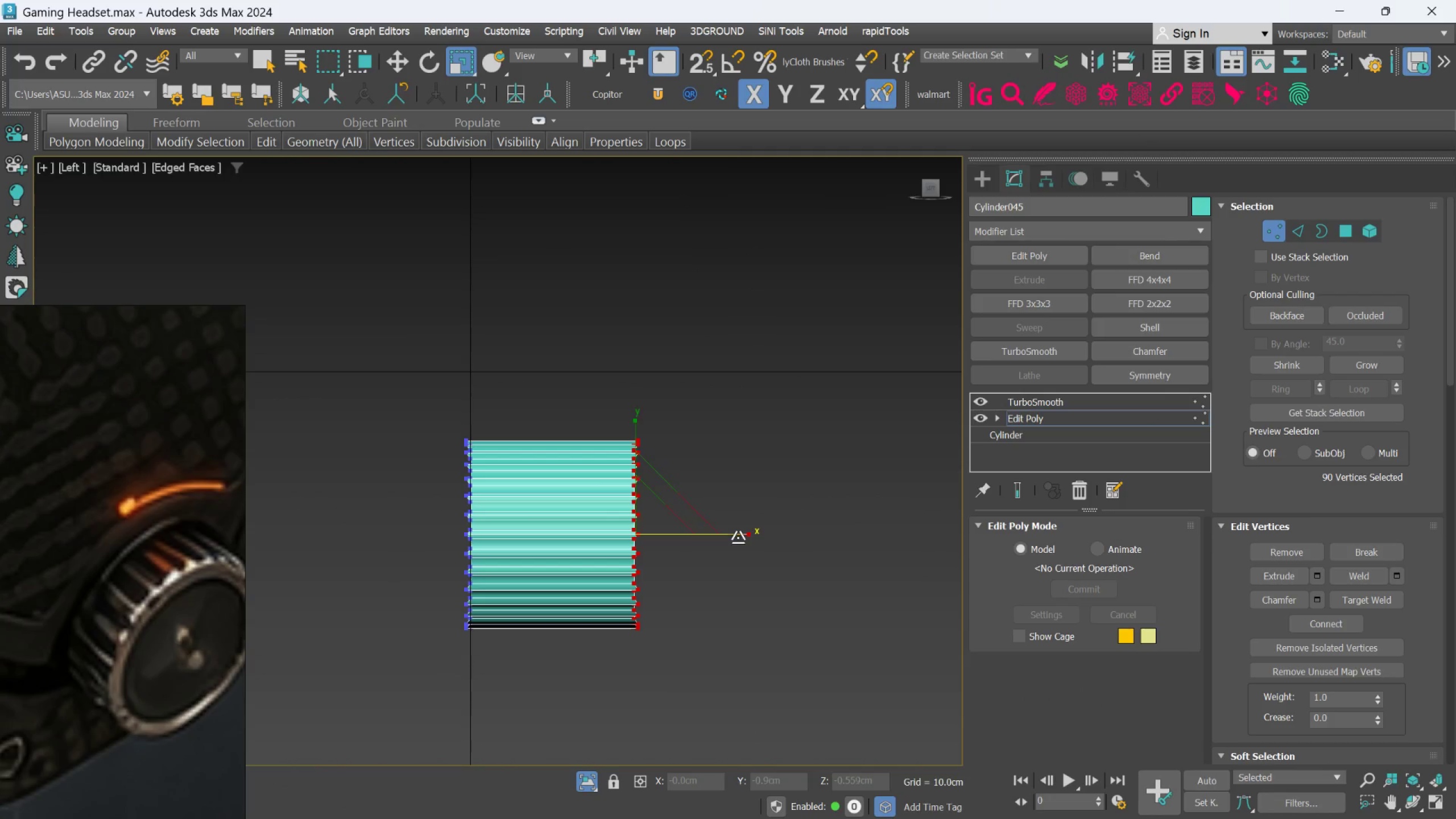 
left_click_drag(start_coordinate=[738, 535], to_coordinate=[498, 609])
 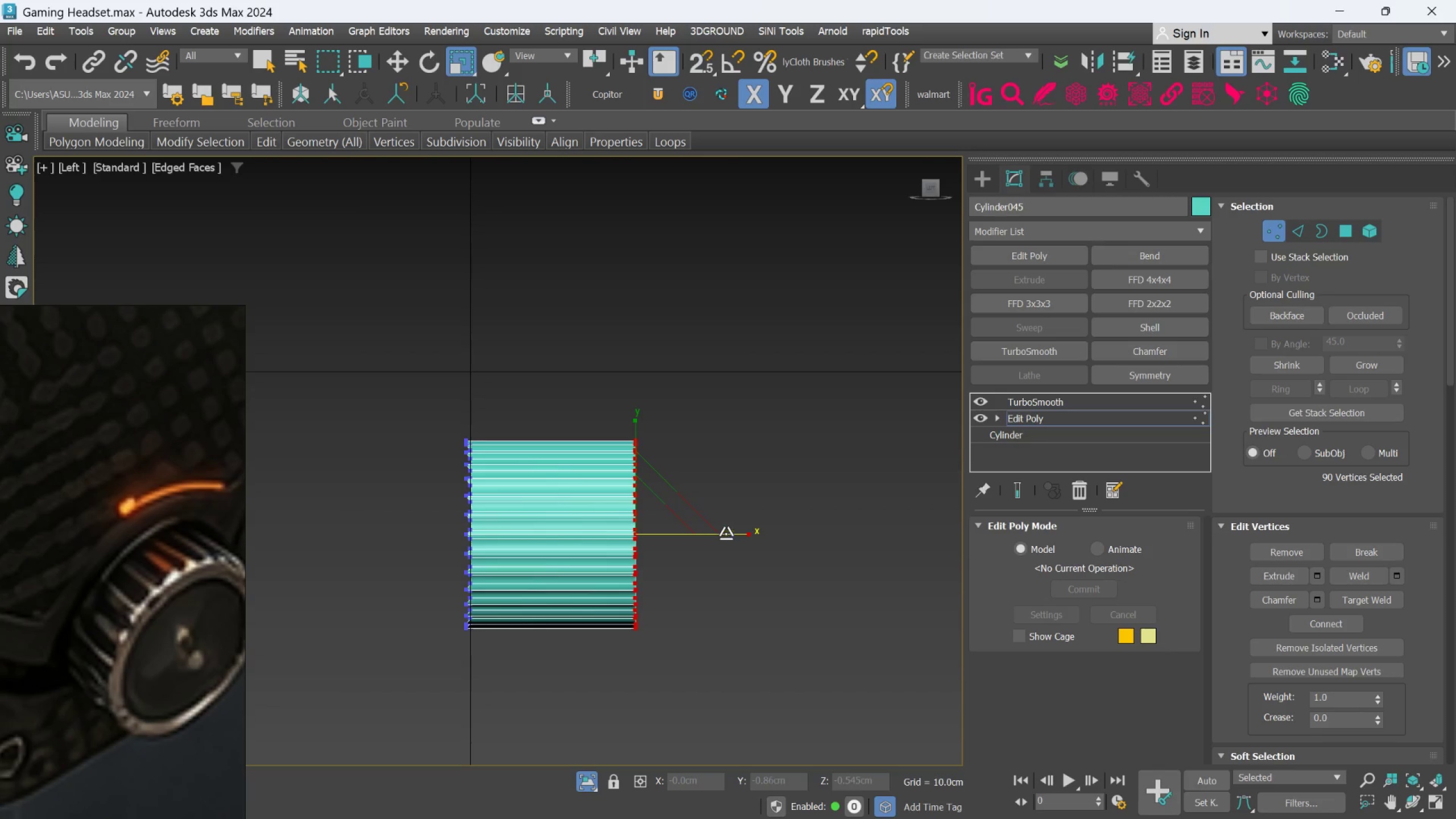 
left_click_drag(start_coordinate=[727, 532], to_coordinate=[561, 578])
 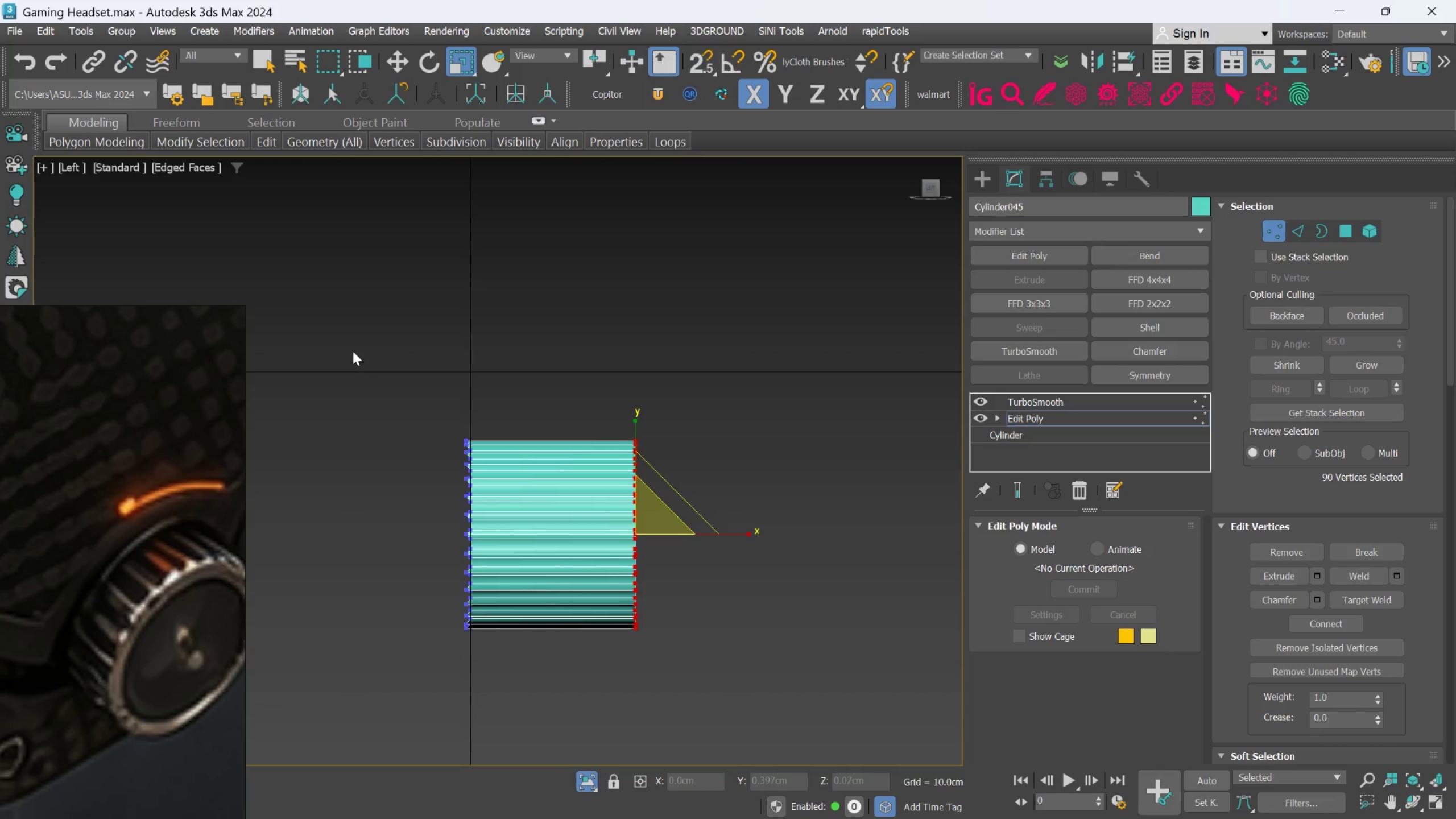 
left_click_drag(start_coordinate=[353, 350], to_coordinate=[501, 802])
 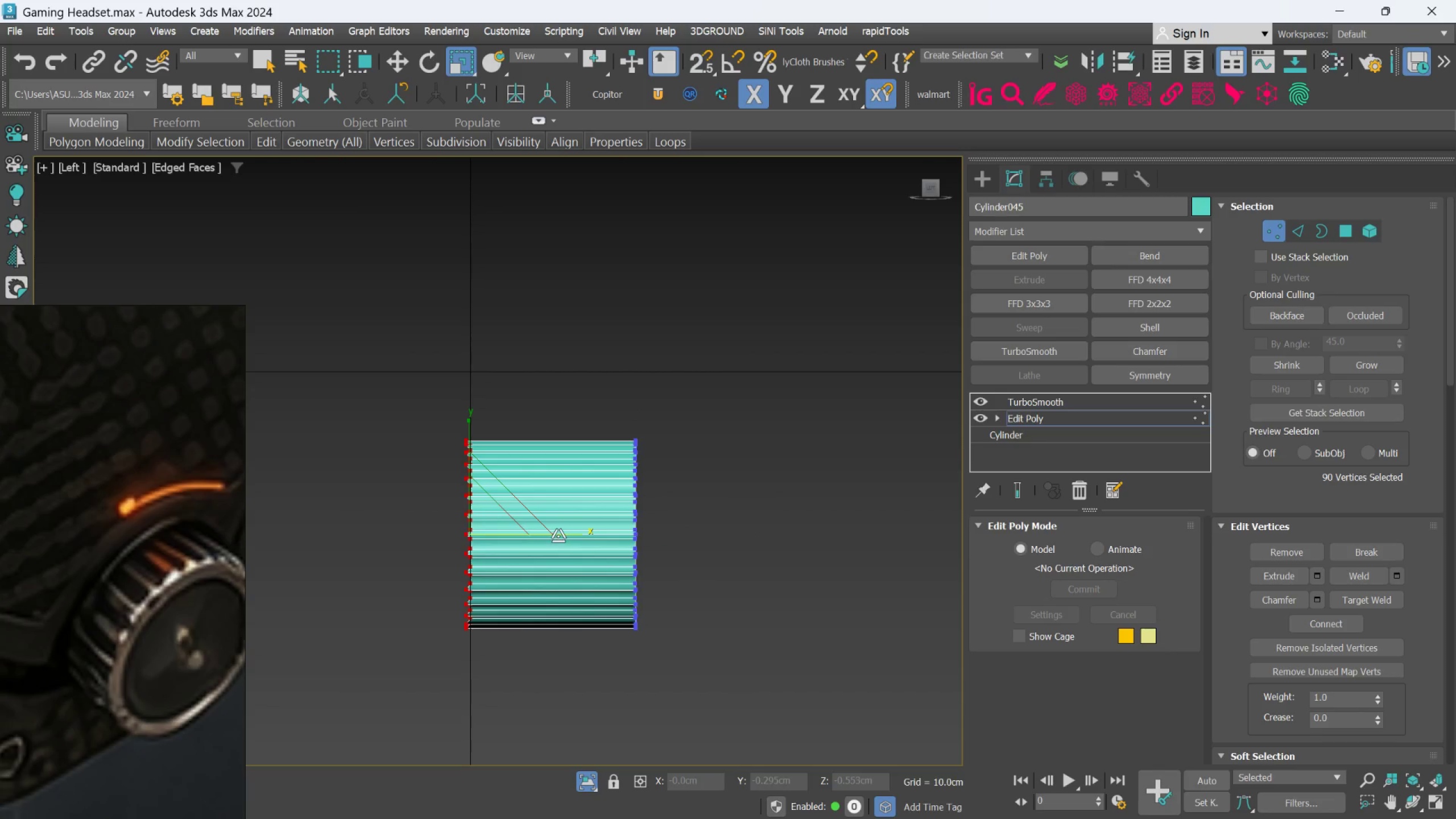 
left_click_drag(start_coordinate=[558, 536], to_coordinate=[324, 603])
 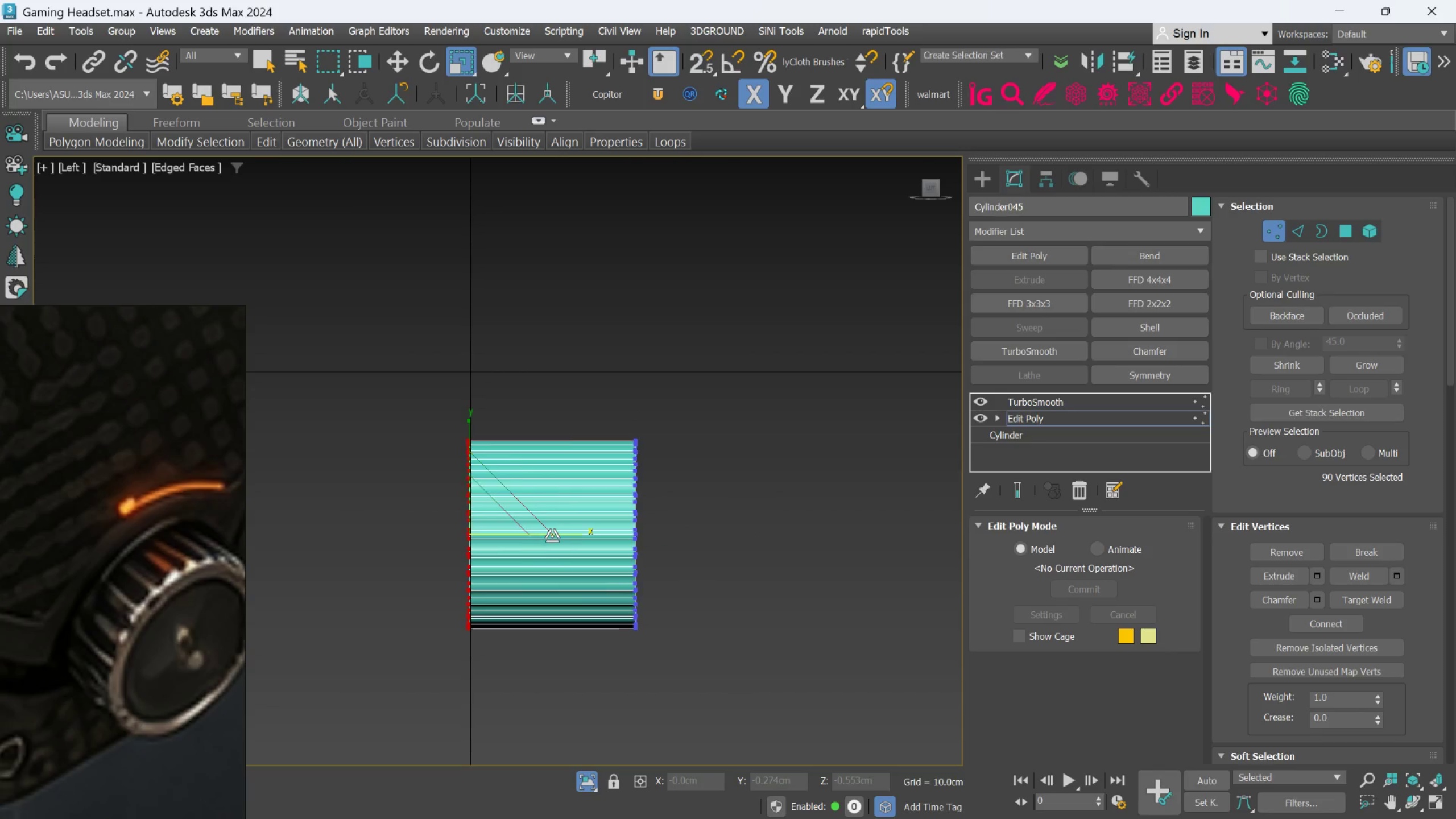 
left_click_drag(start_coordinate=[552, 536], to_coordinate=[383, 593])
 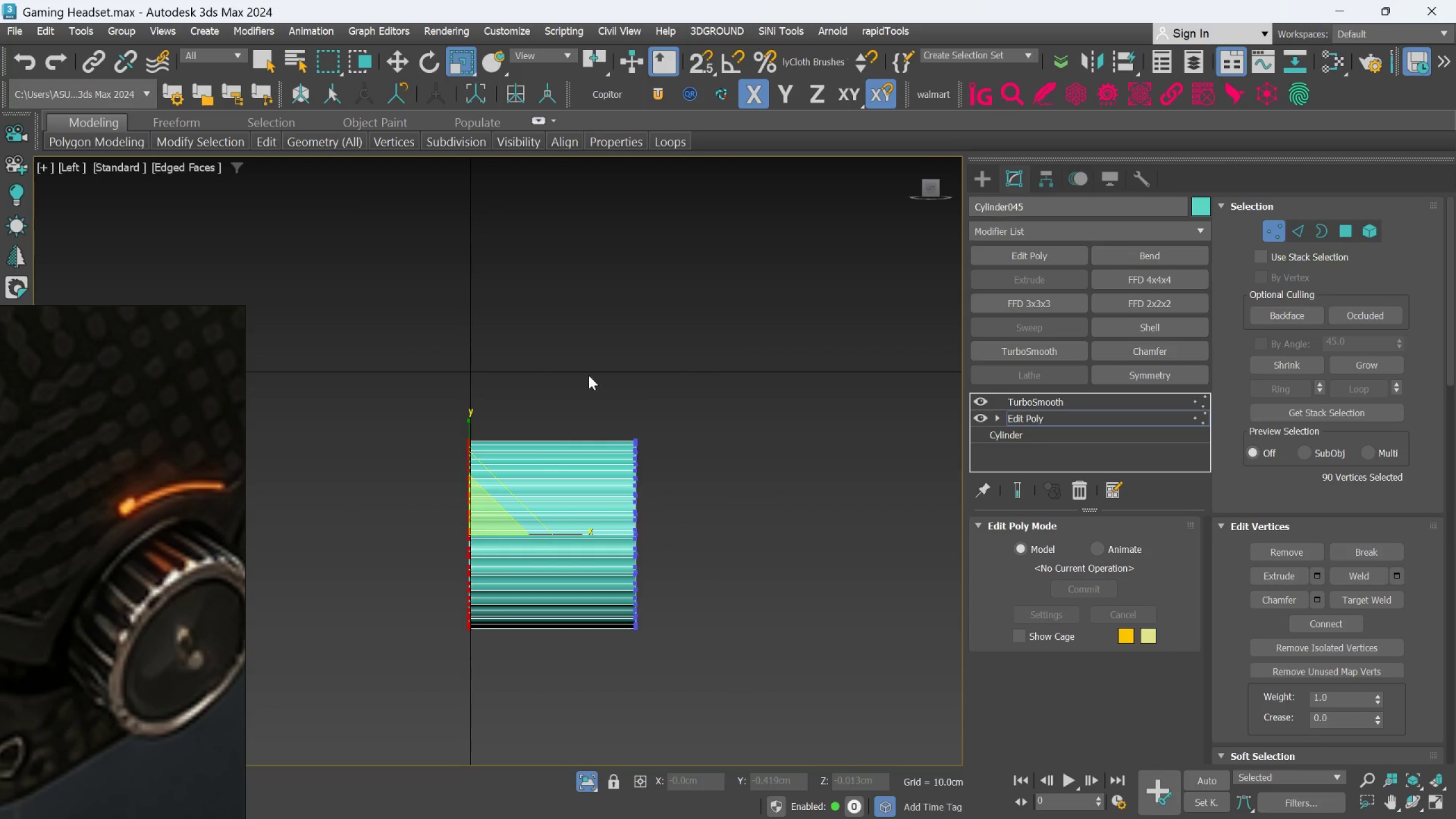 
left_click_drag(start_coordinate=[567, 393], to_coordinate=[715, 750])
 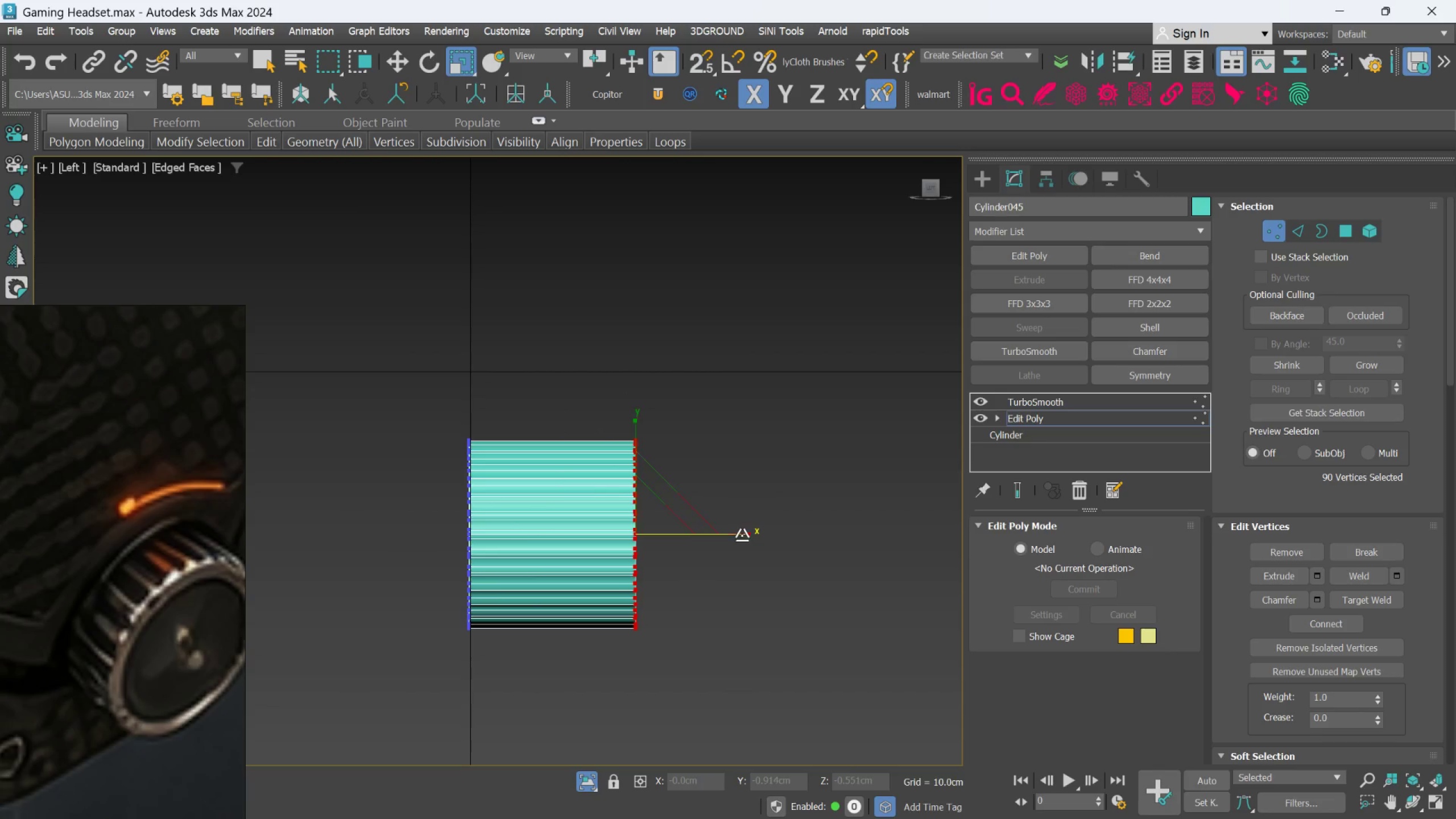 
left_click_drag(start_coordinate=[742, 535], to_coordinate=[611, 578])
 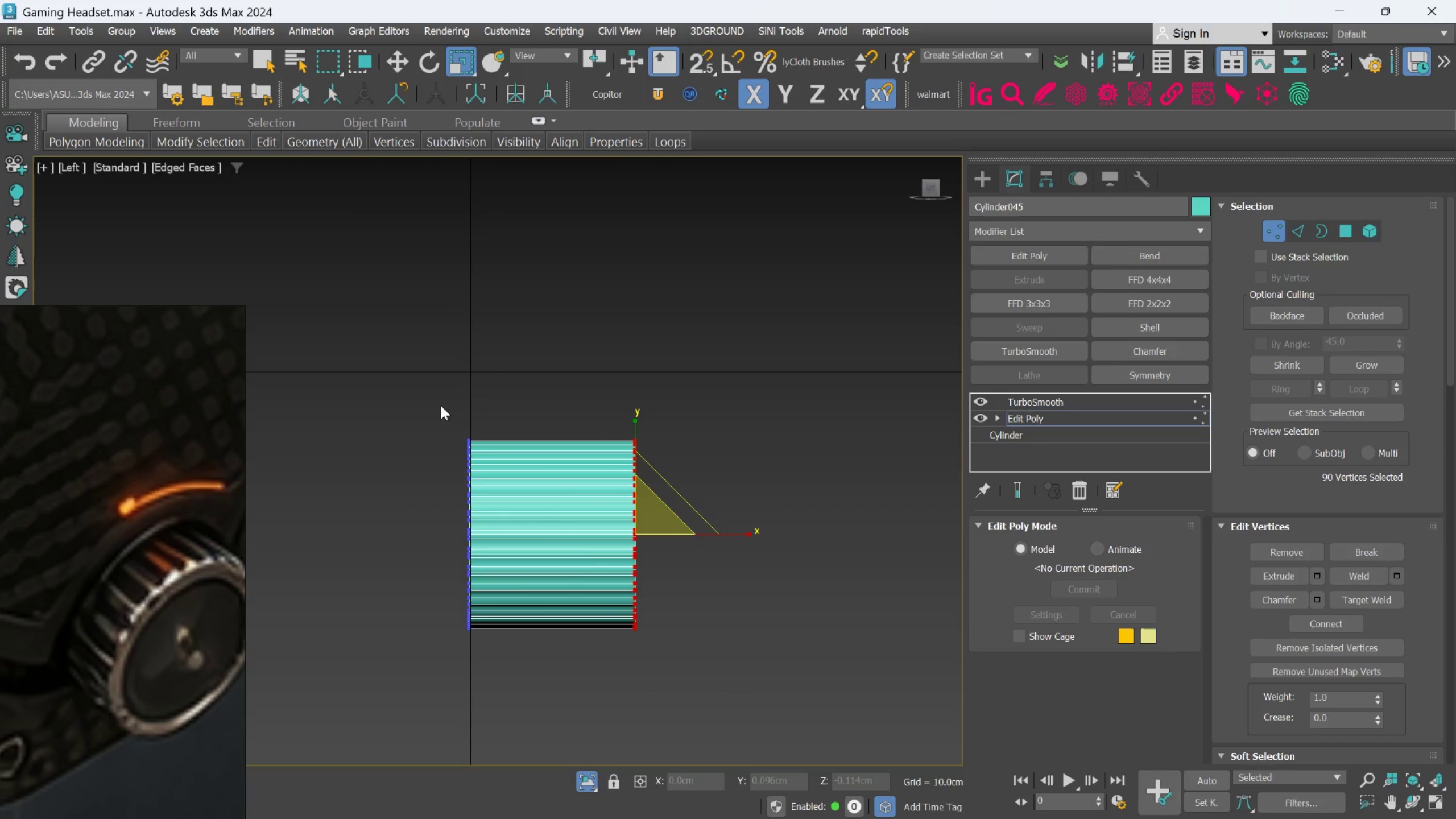 
left_click_drag(start_coordinate=[436, 404], to_coordinate=[520, 704])
 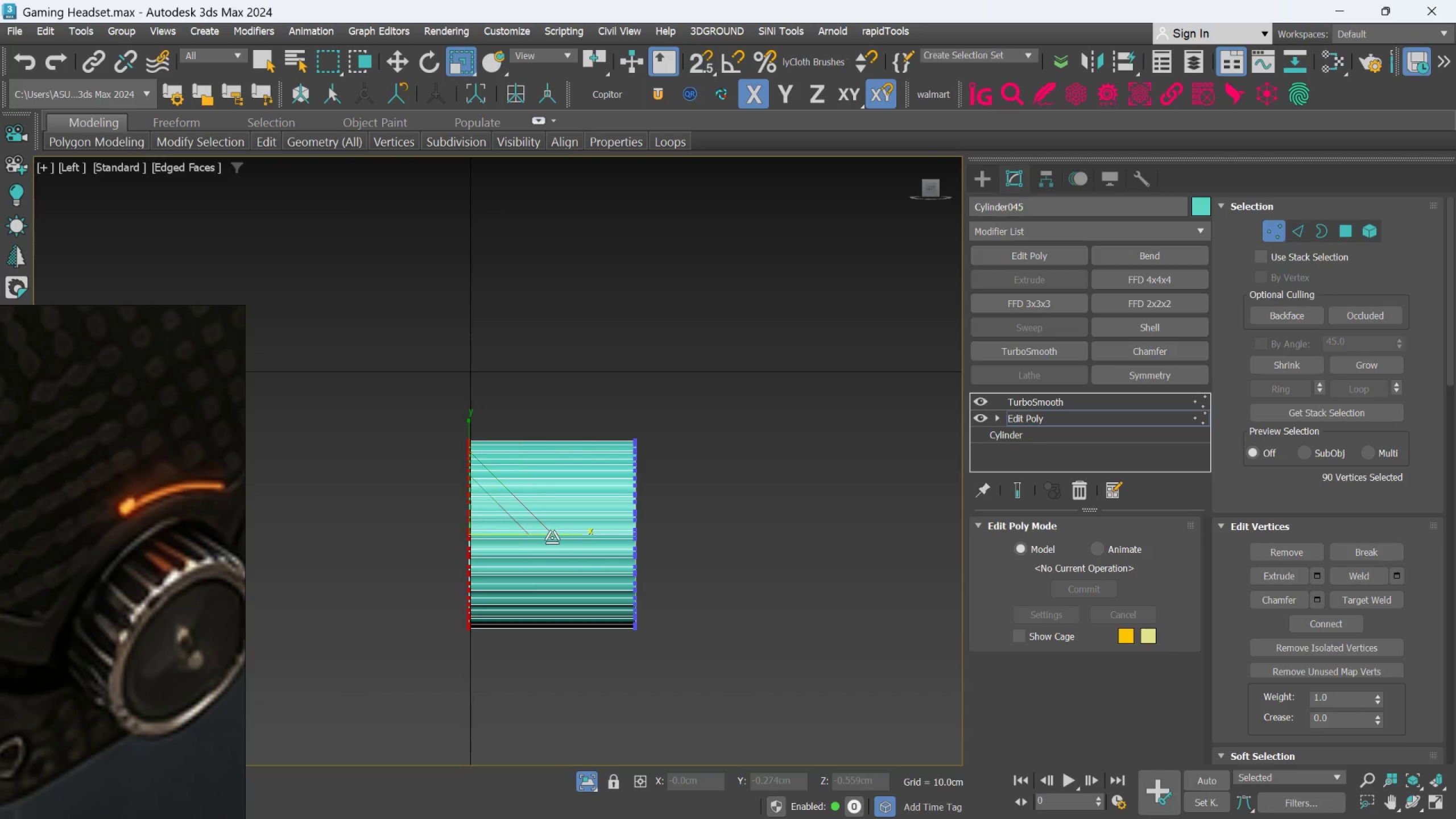 
left_click_drag(start_coordinate=[552, 537], to_coordinate=[483, 561])
 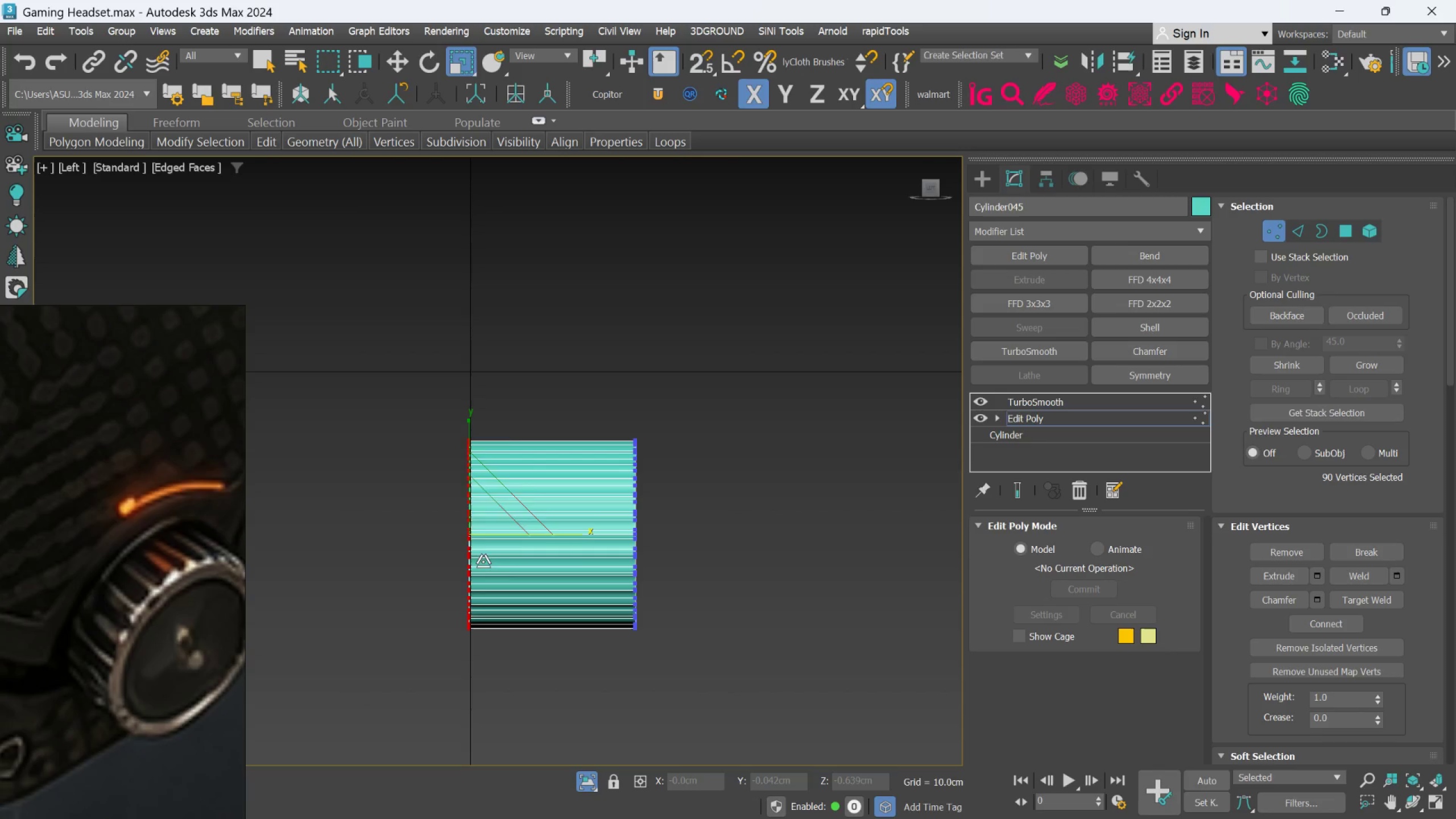 
key(W)
 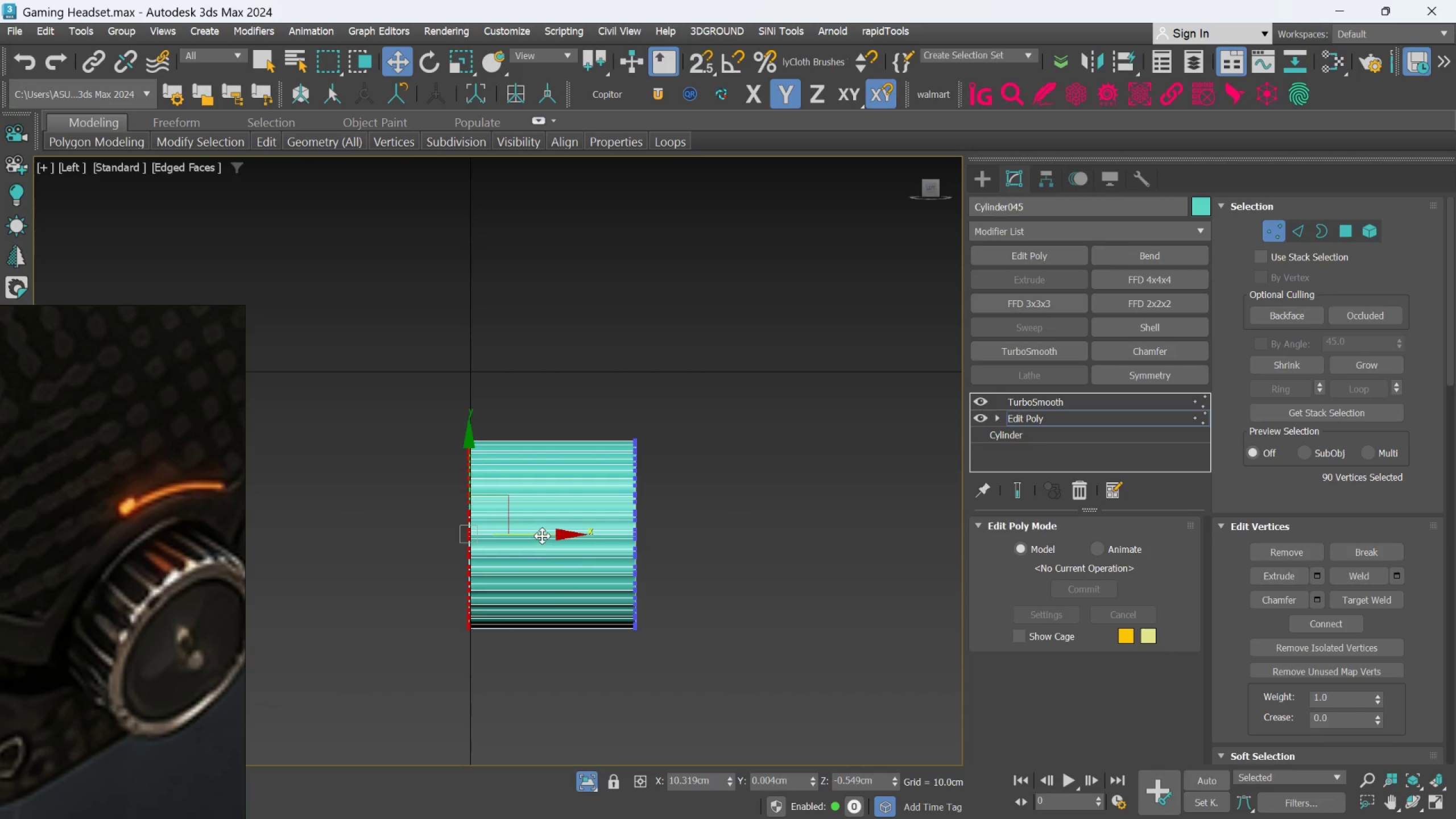 
left_click_drag(start_coordinate=[542, 536], to_coordinate=[635, 562])
 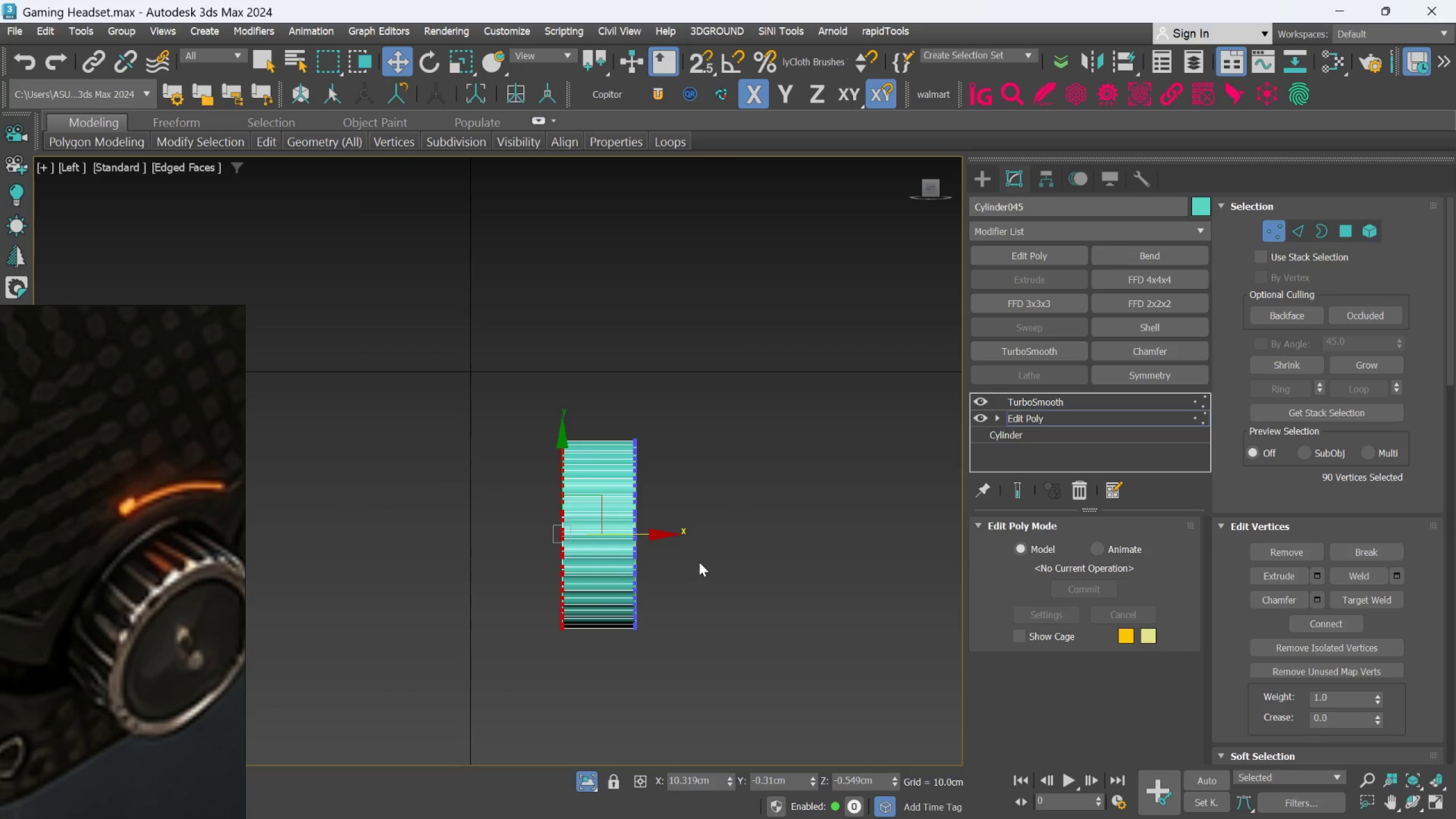 
hold_key(key=AltLeft, duration=0.81)
 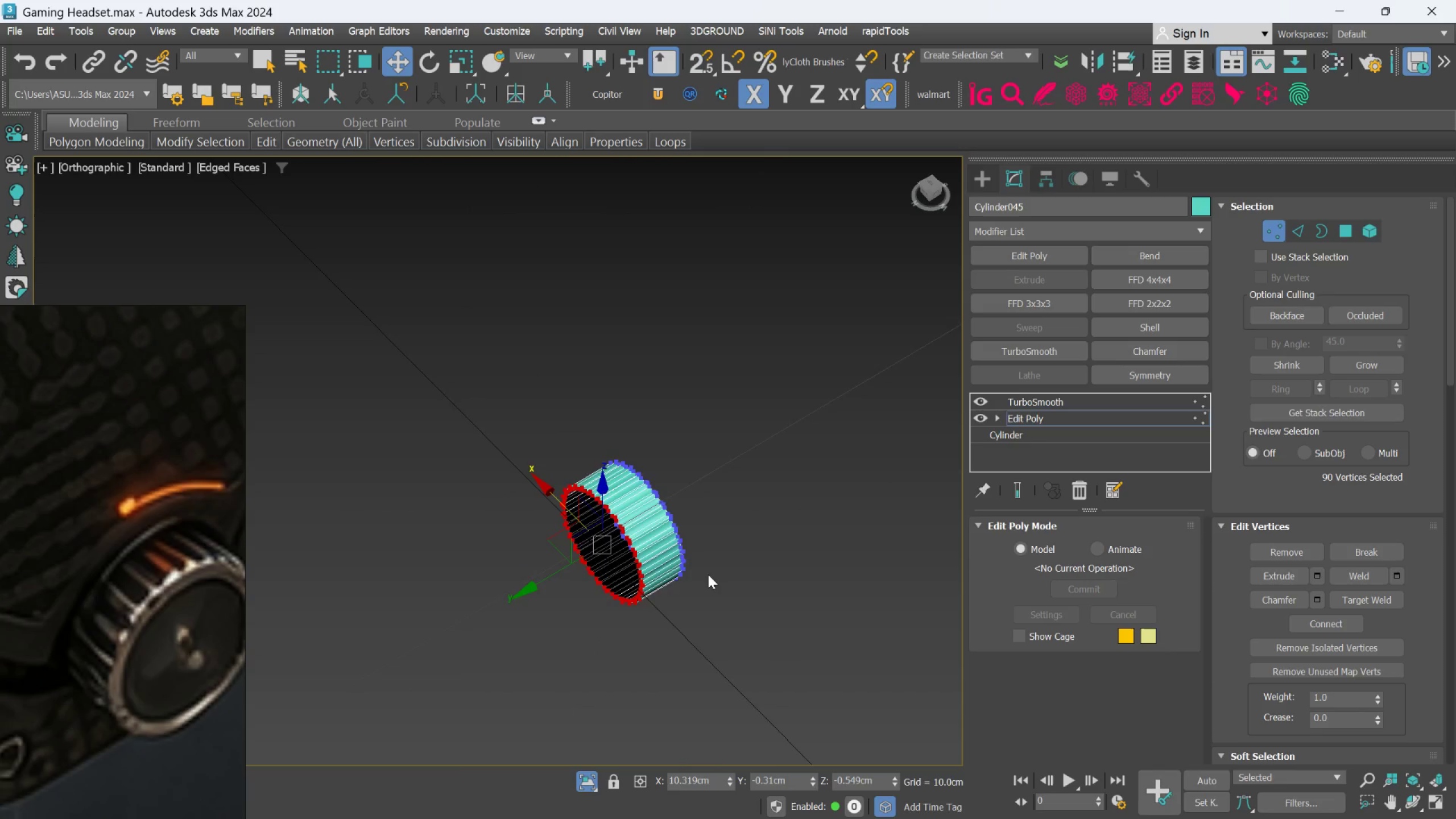 
scroll: coordinate [700, 570], scroll_direction: down, amount: 1.0
 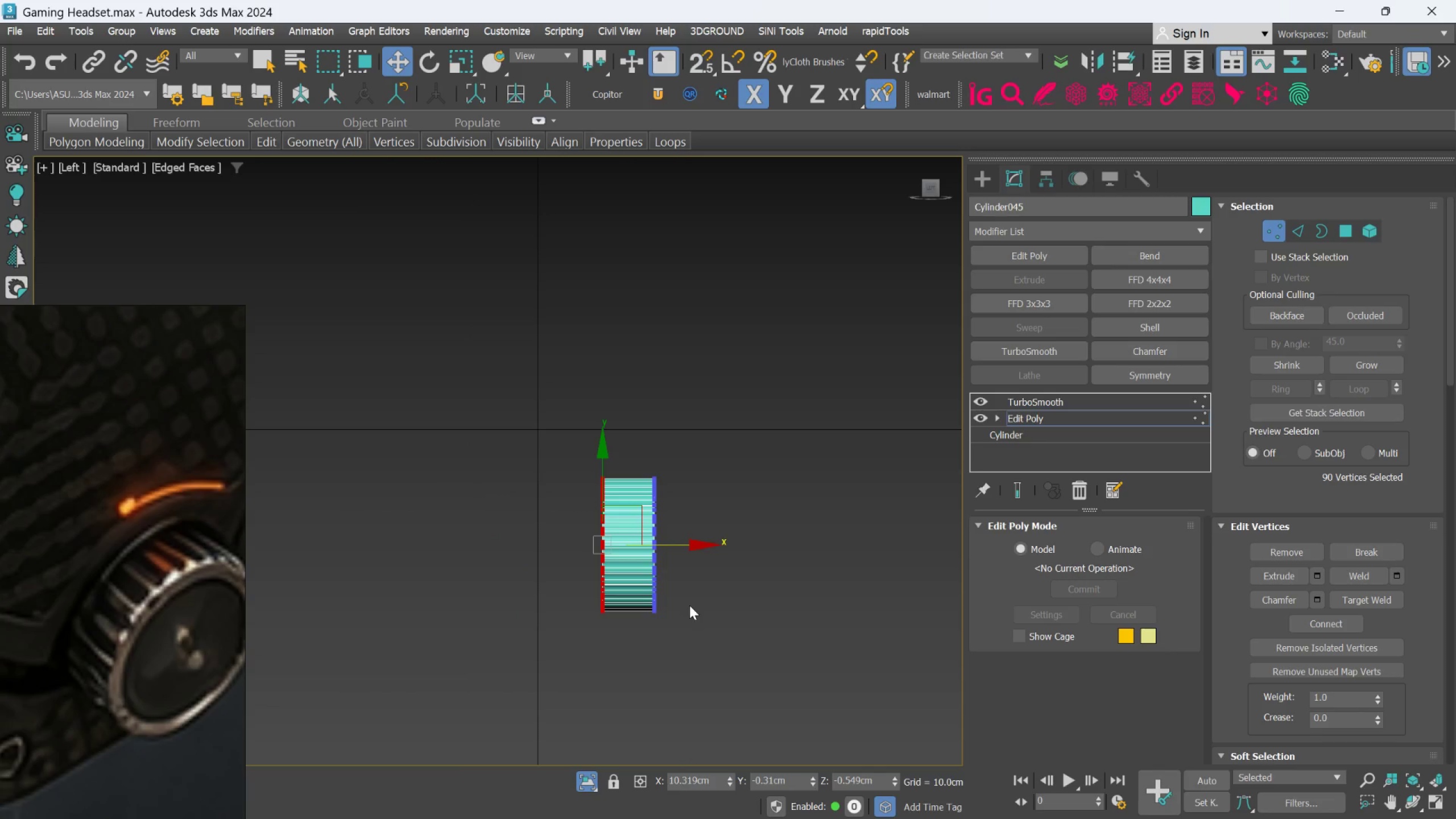 
hold_key(key=AltLeft, duration=0.67)
 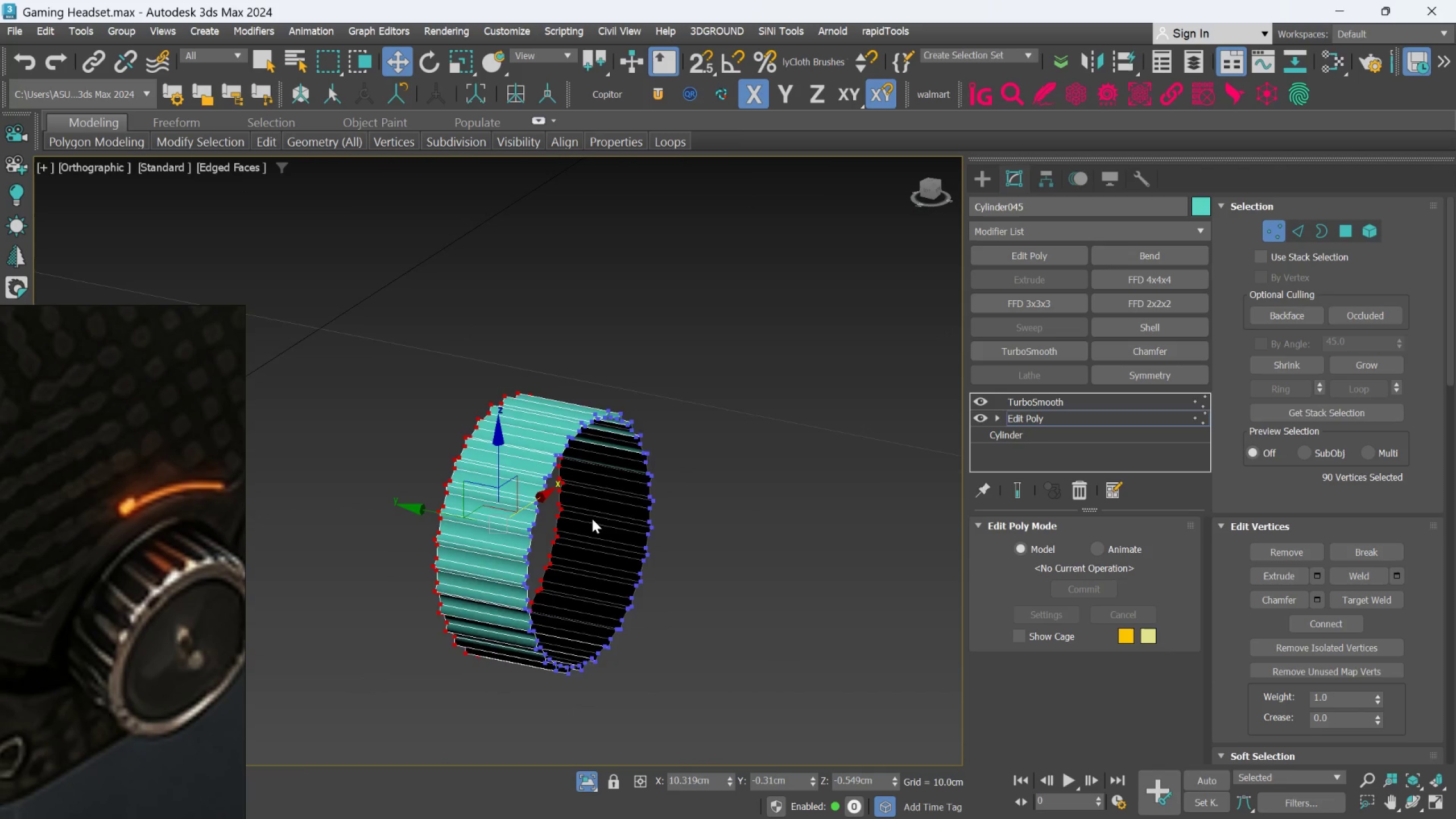 
scroll: coordinate [706, 565], scroll_direction: up, amount: 2.0
 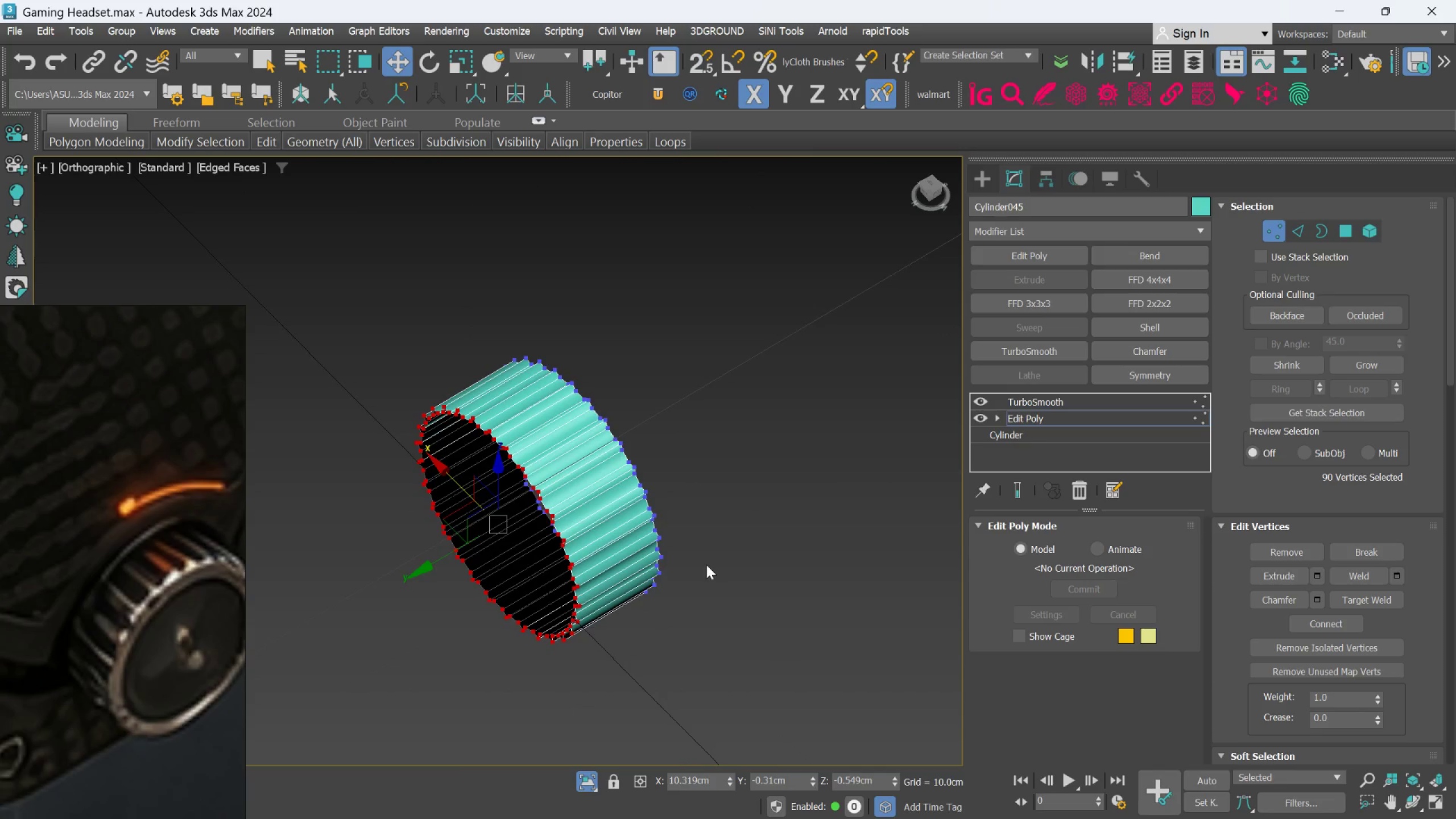 
hold_key(key=AltLeft, duration=0.36)
 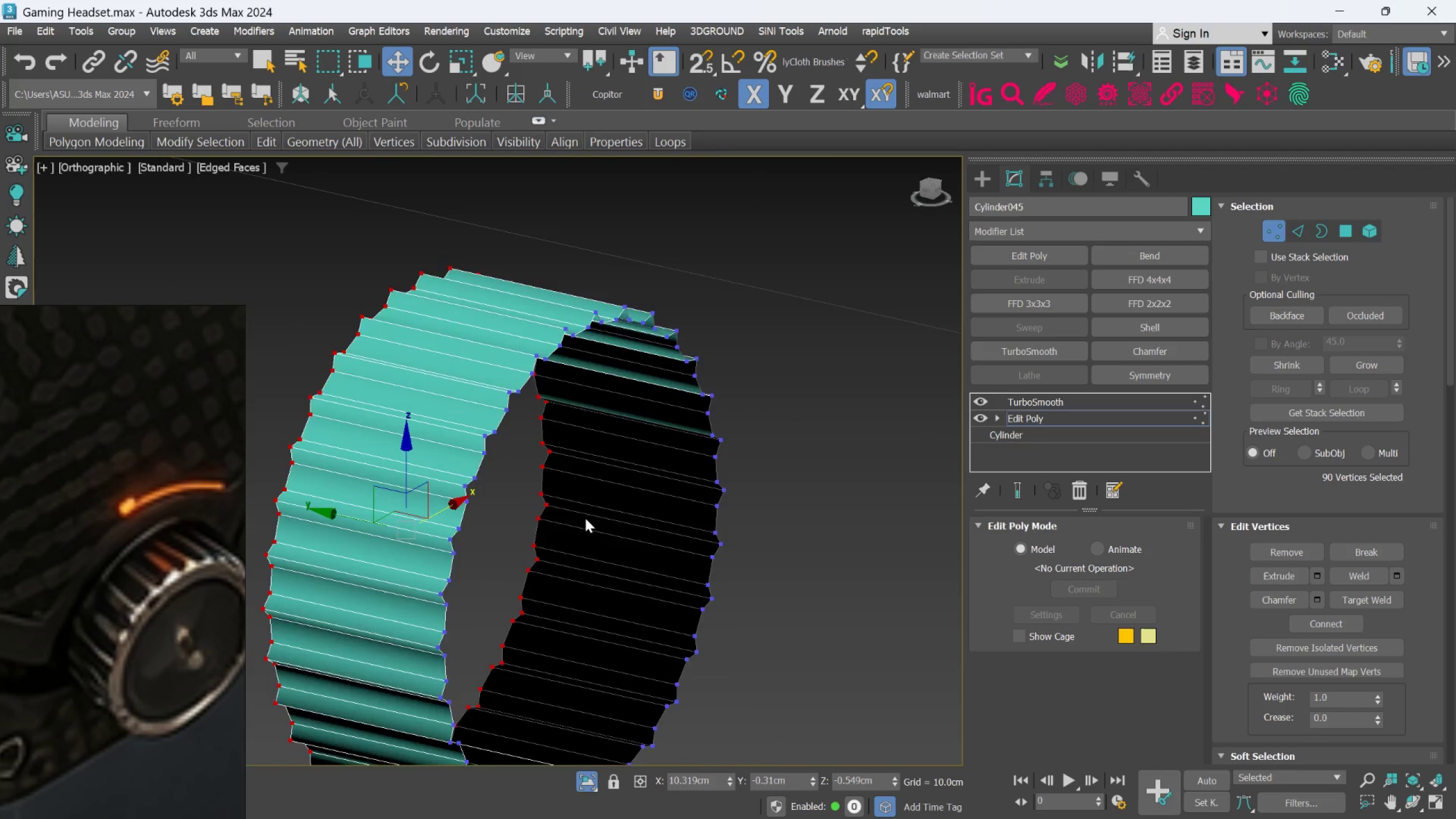 
scroll: coordinate [590, 519], scroll_direction: up, amount: 2.0
 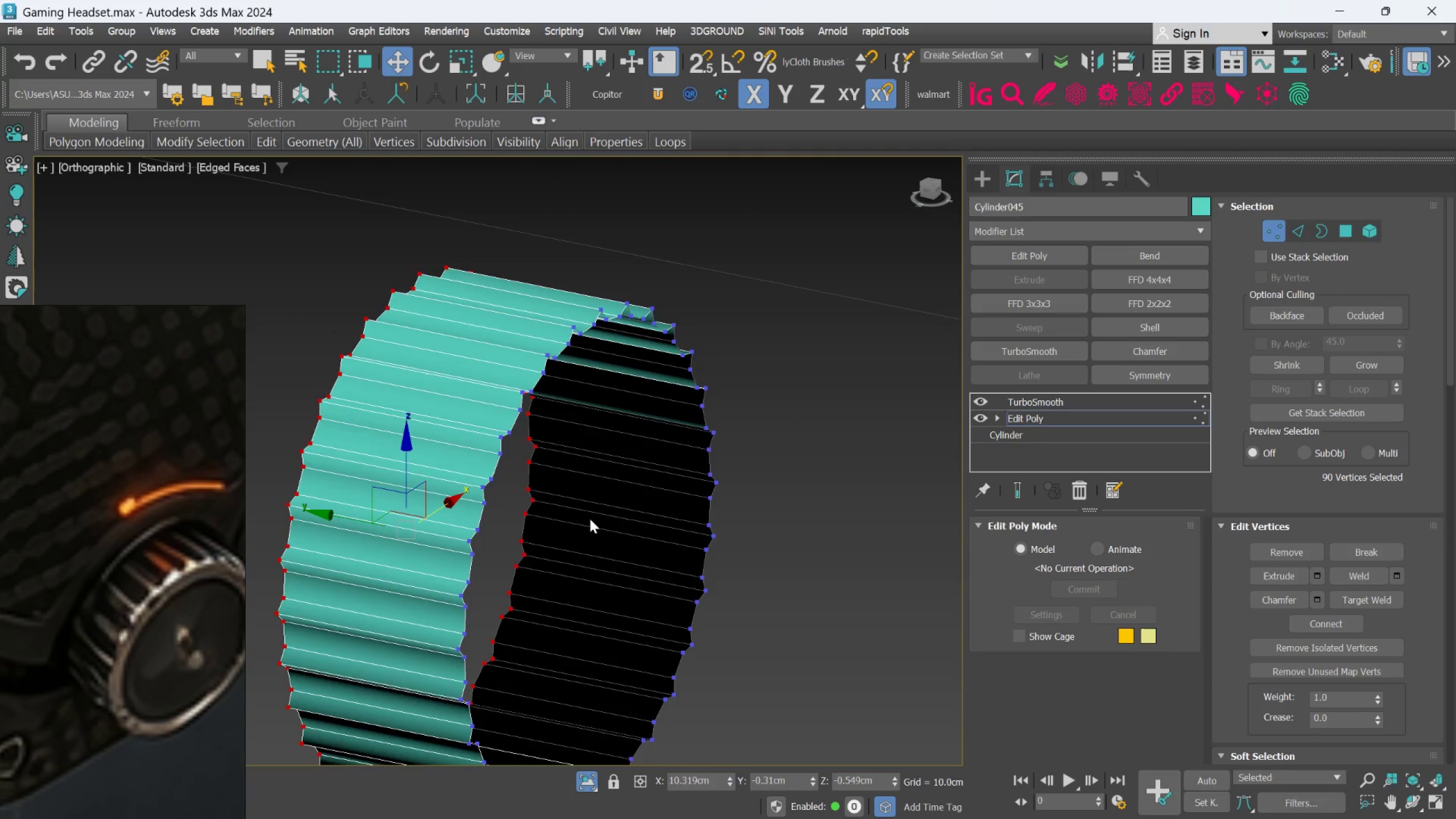 
hold_key(key=AltLeft, duration=0.52)
 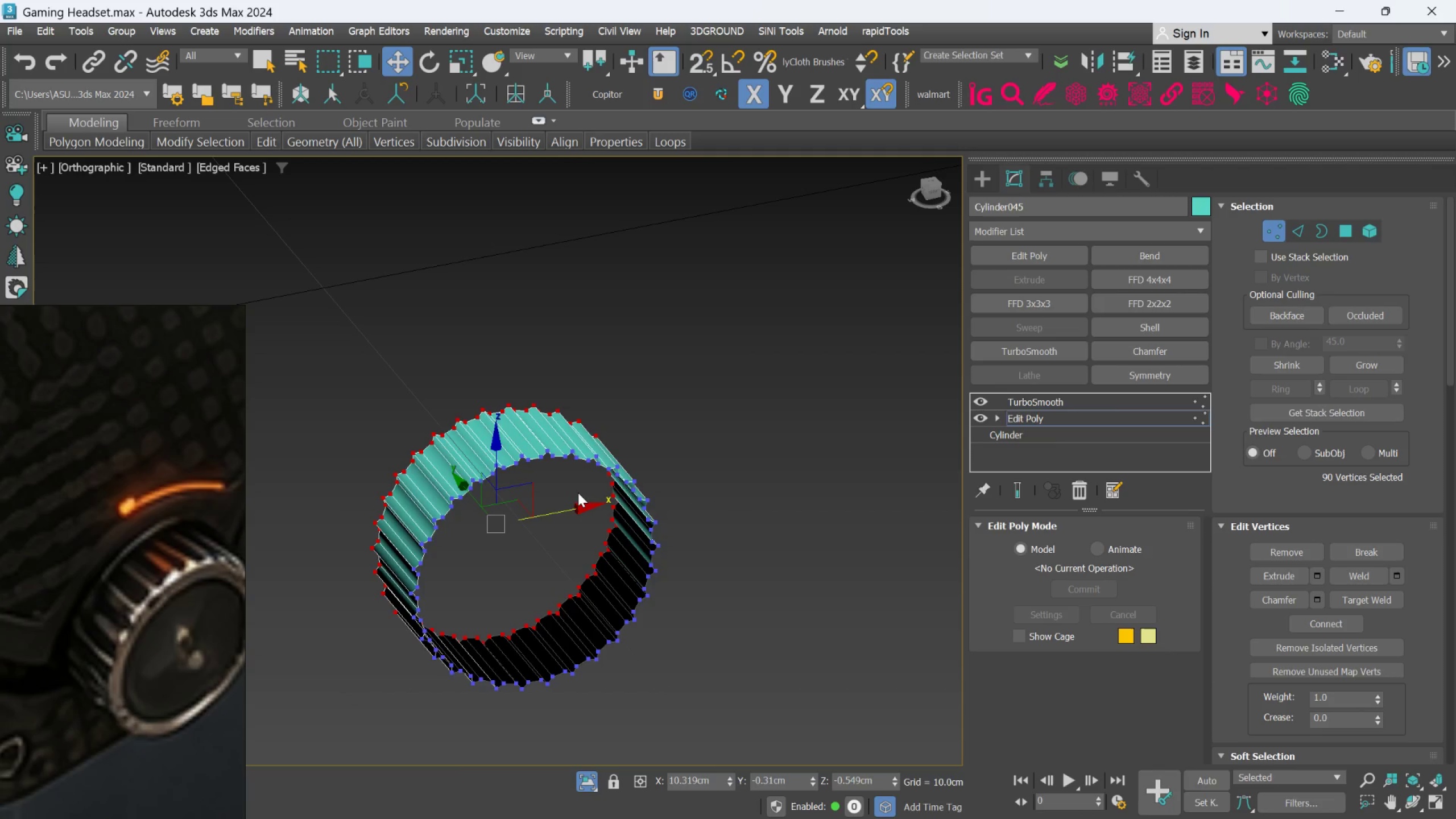 
scroll: coordinate [585, 518], scroll_direction: down, amount: 2.0
 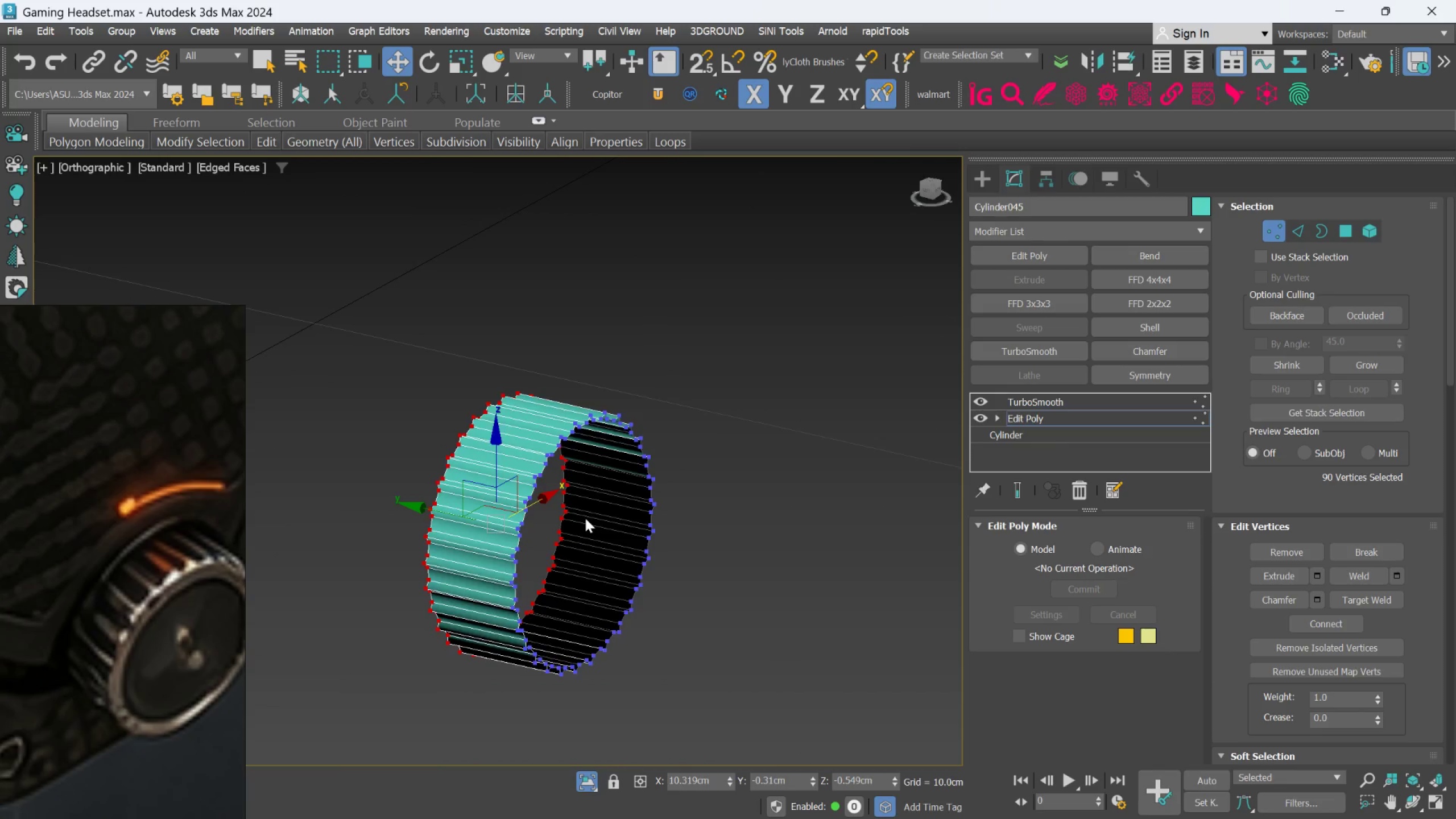 
key(Alt+AltLeft)
 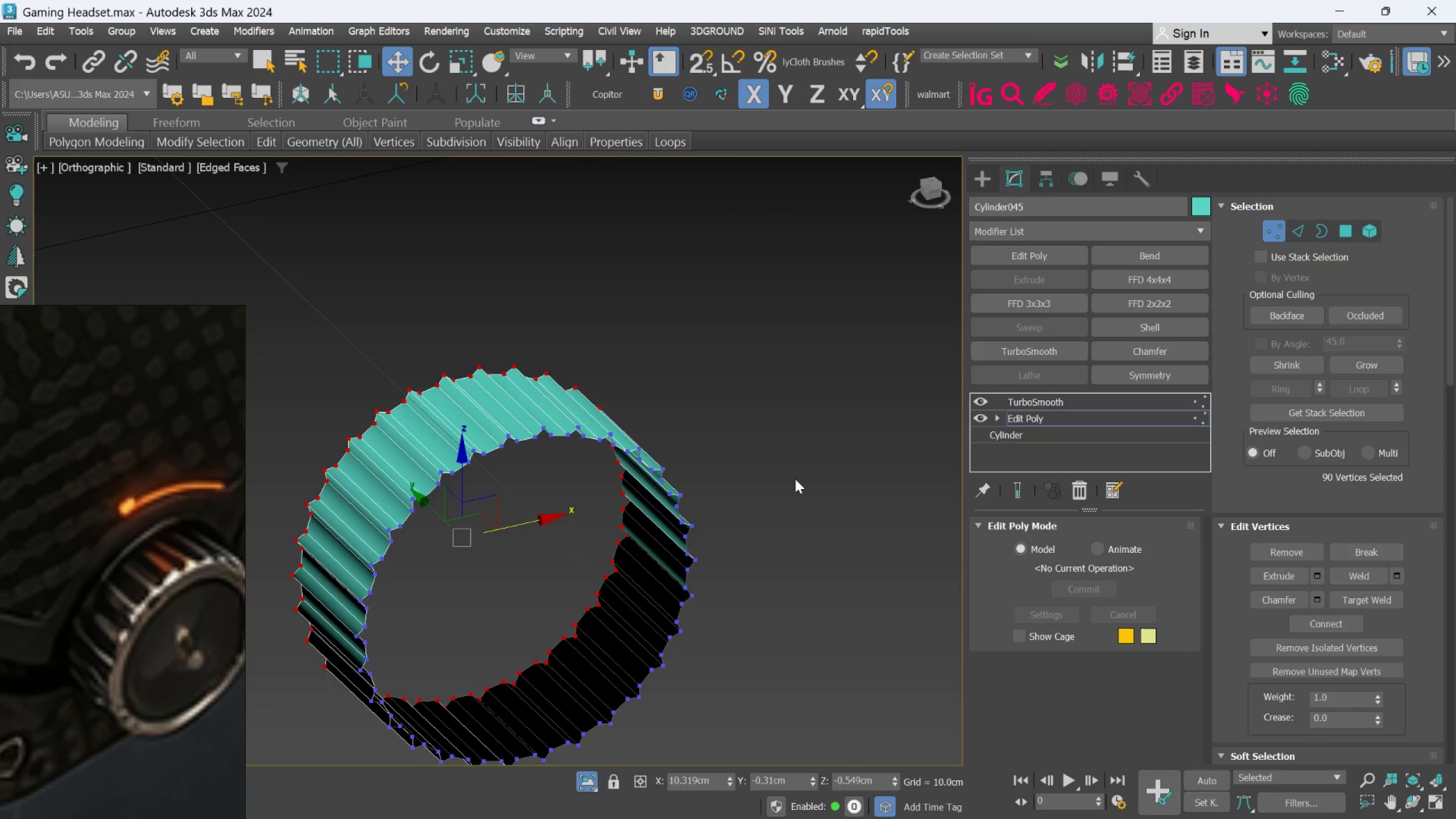 
scroll: coordinate [578, 492], scroll_direction: up, amount: 1.0
 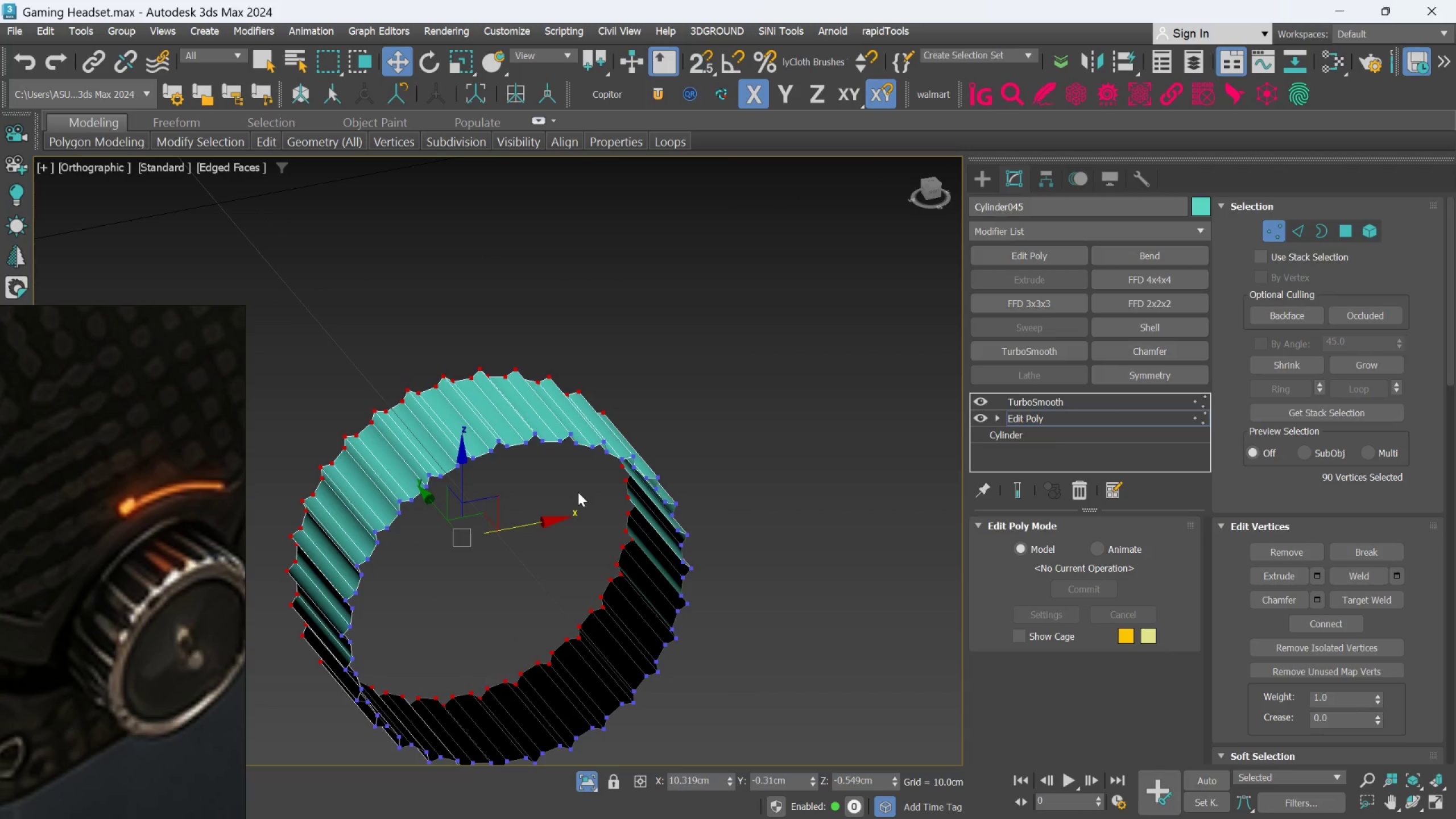 
left_click([797, 478])
 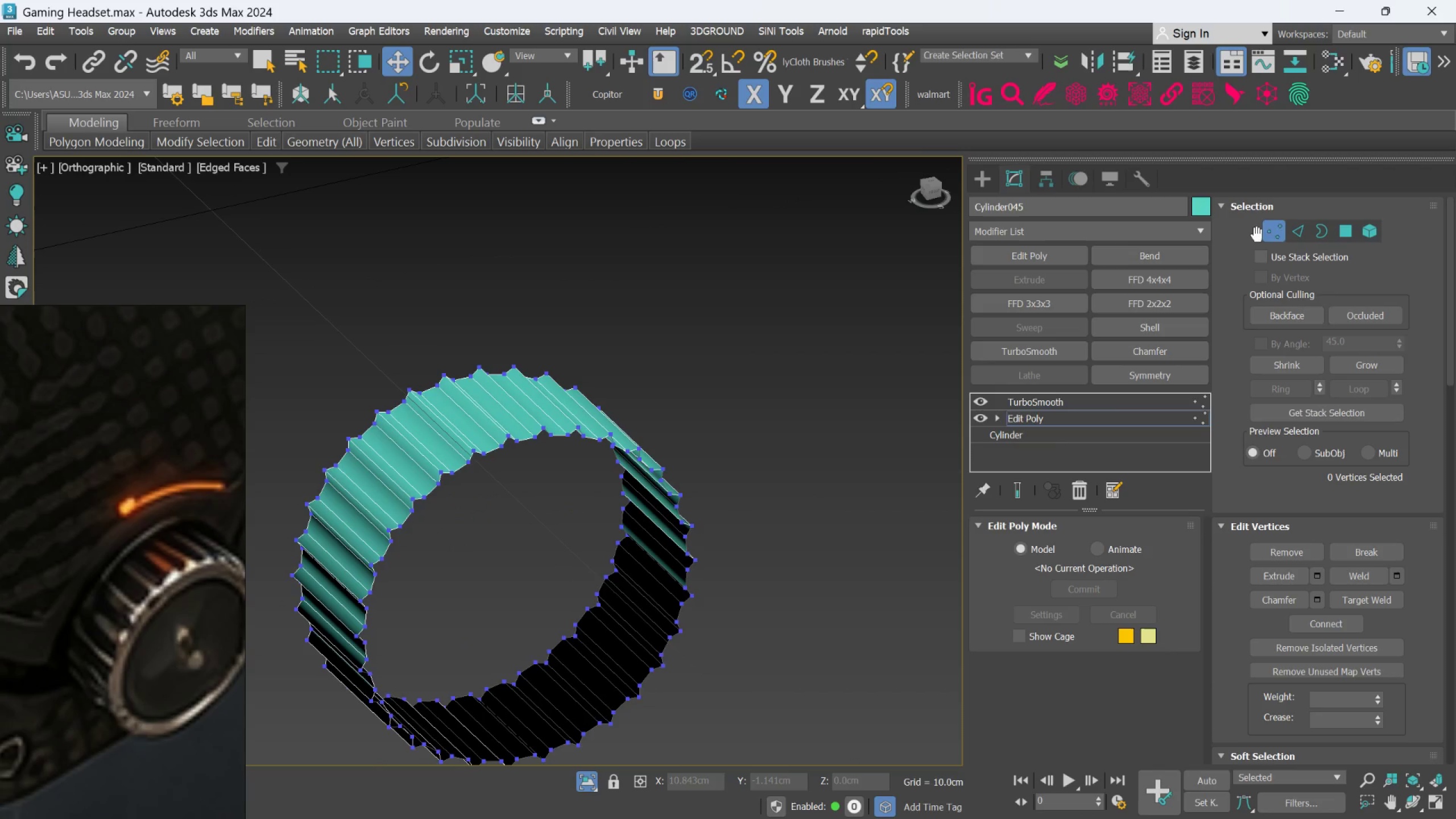 
left_click([1292, 231])
 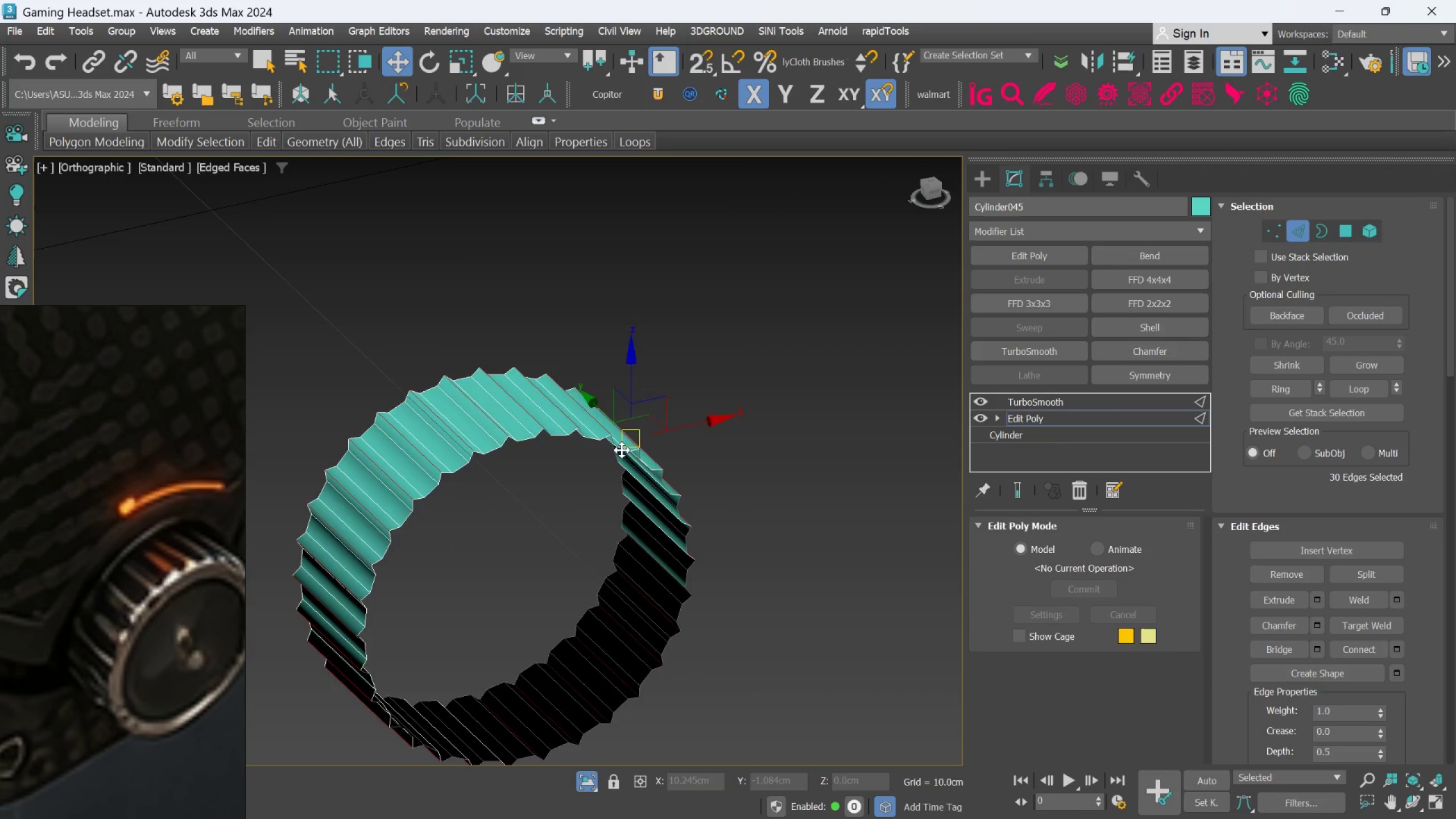 
scroll: coordinate [548, 429], scroll_direction: up, amount: 3.0
 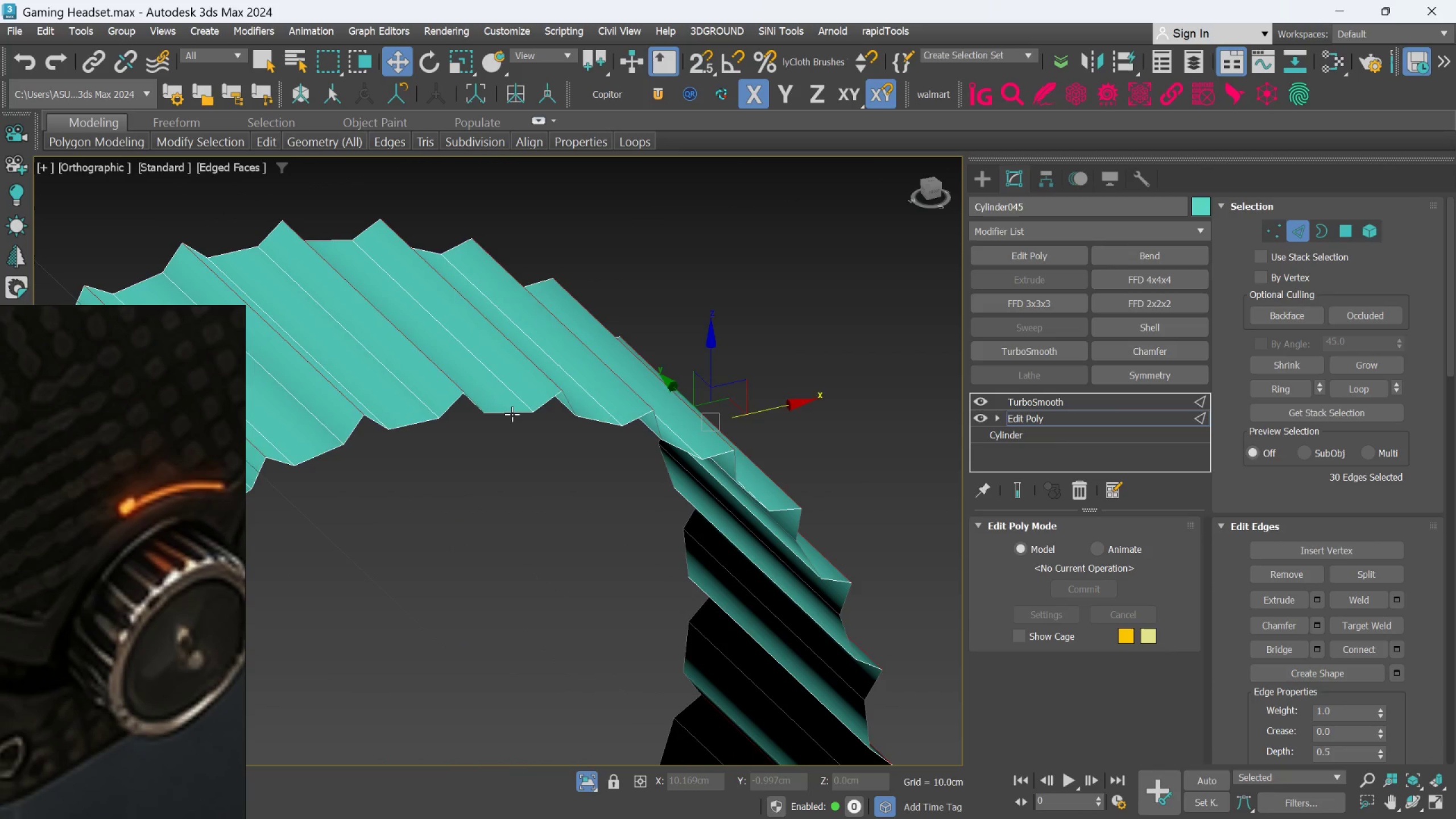 
double_click([512, 414])
 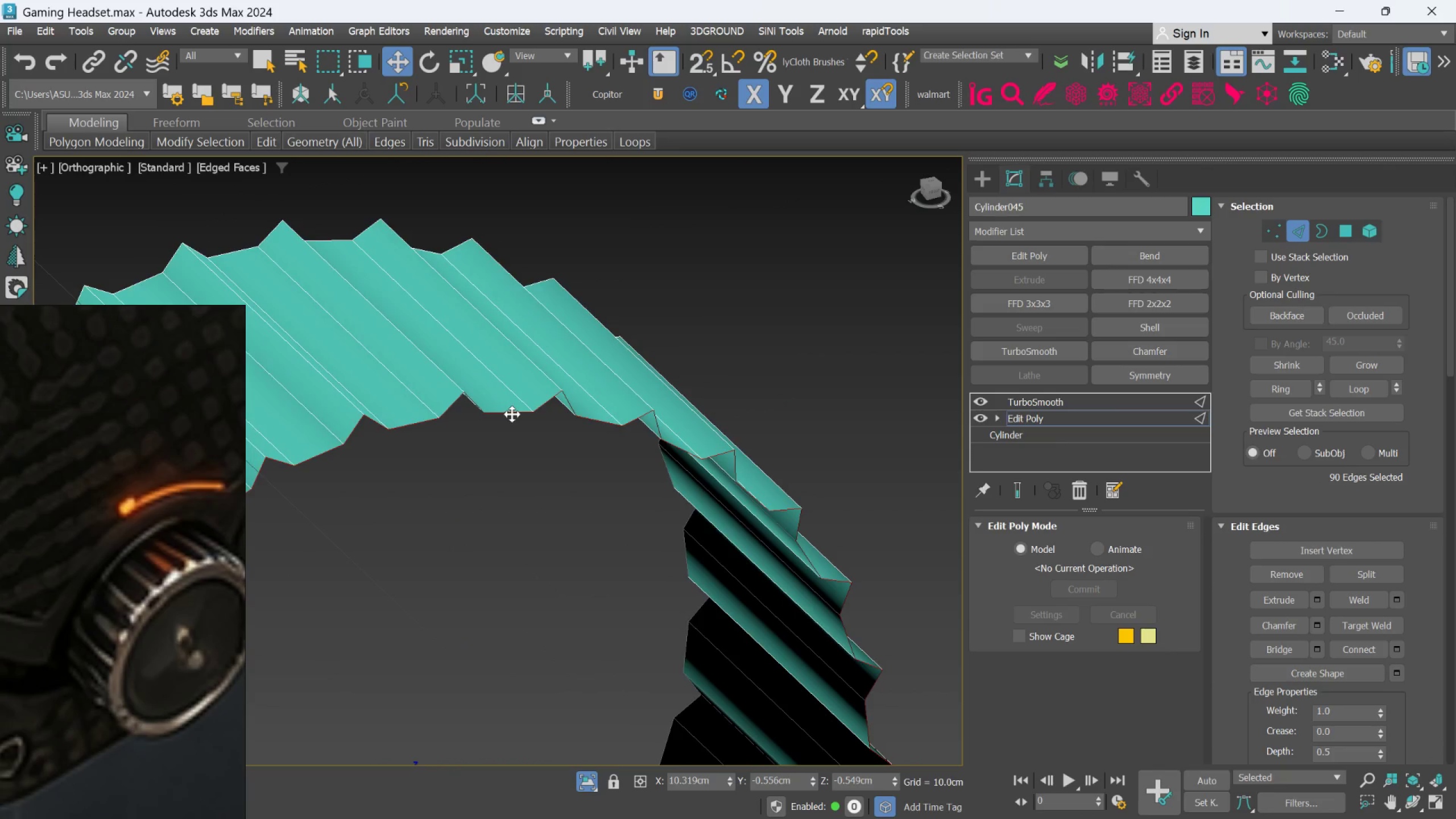 
scroll: coordinate [512, 415], scroll_direction: down, amount: 3.0
 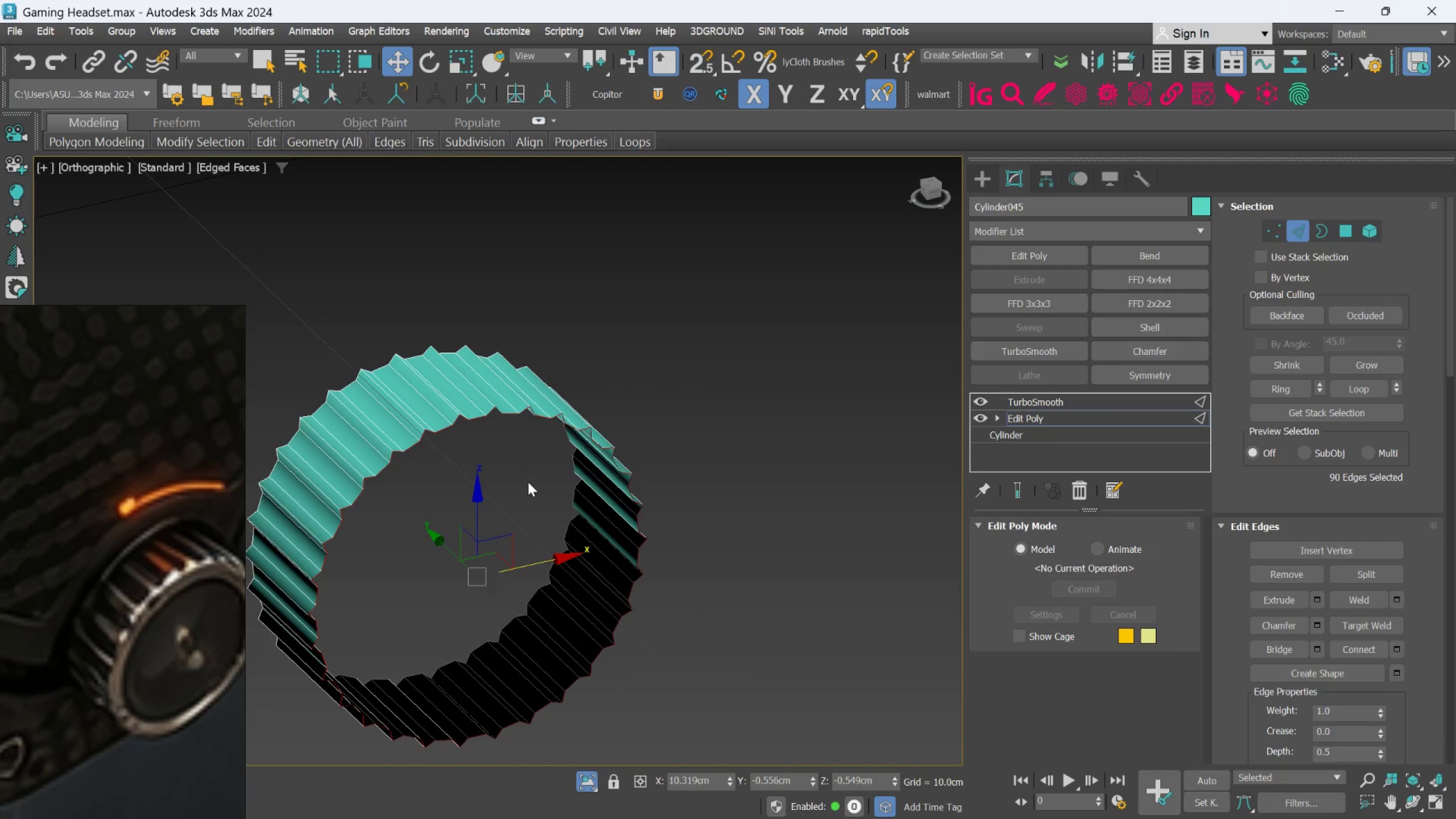 
type(er)
 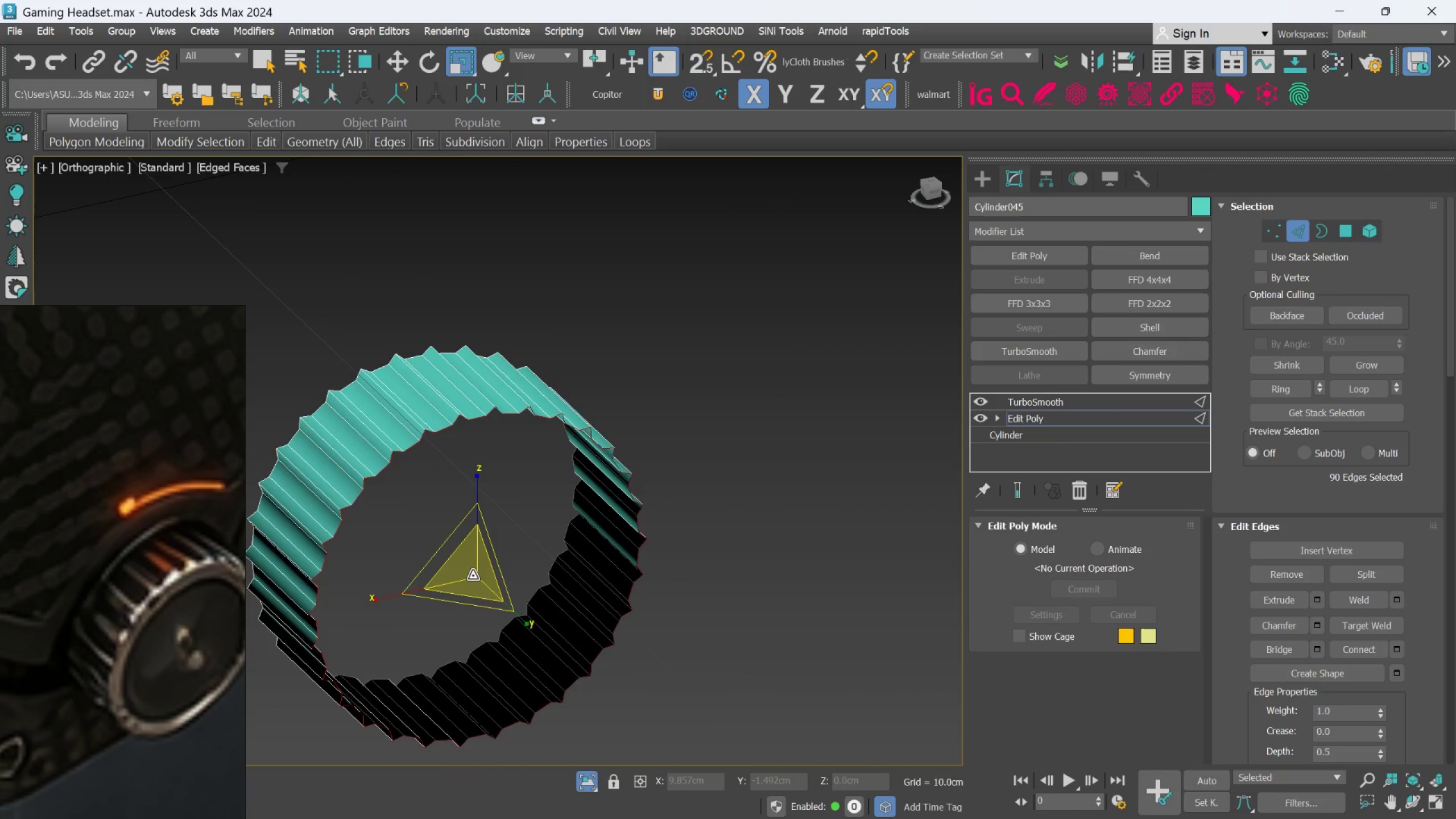 
hold_key(key=ShiftLeft, duration=1.5)
left_click_drag(start_coordinate=[471, 577], to_coordinate=[471, 591])
 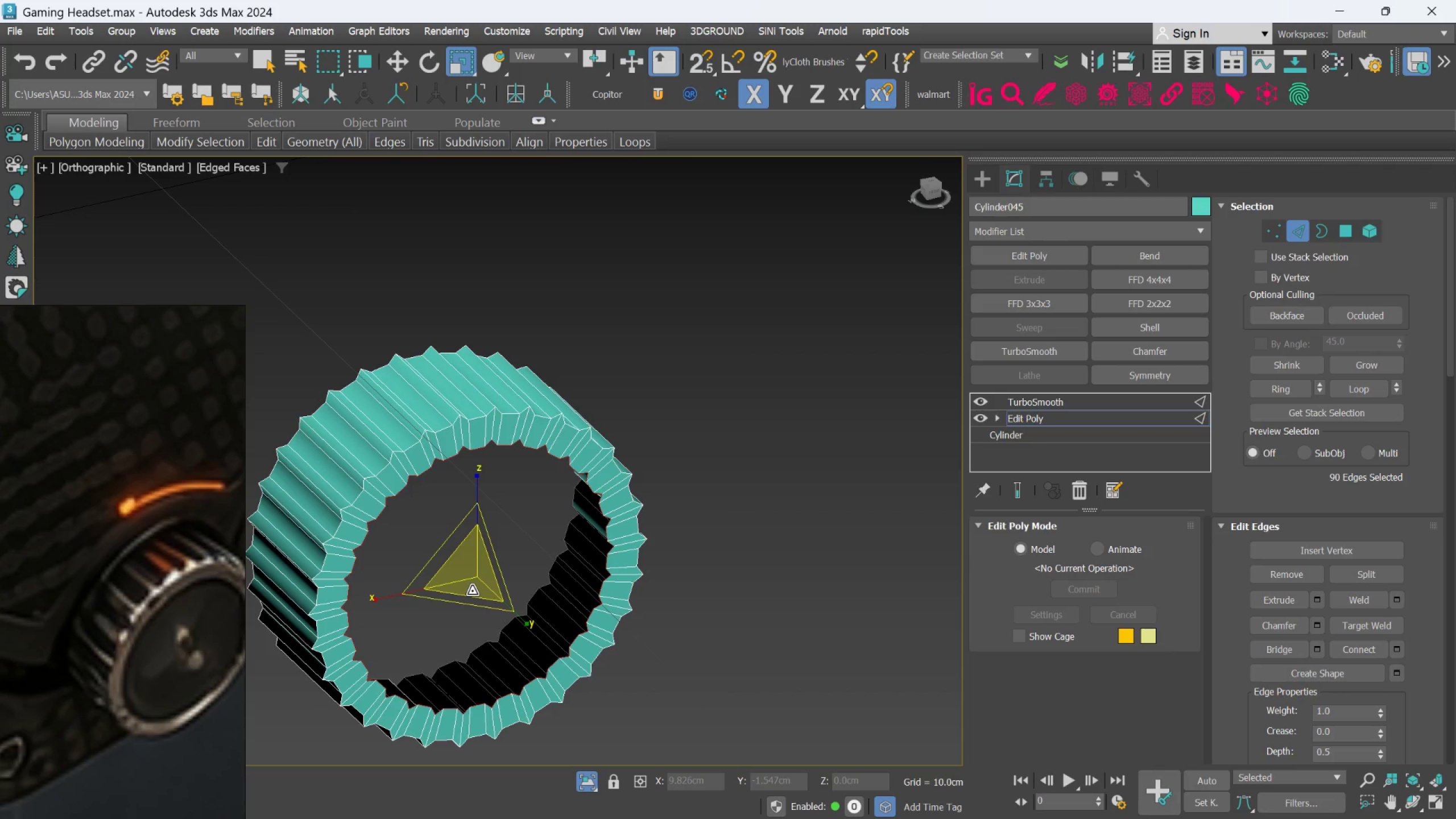 
key(Shift+ShiftLeft)
 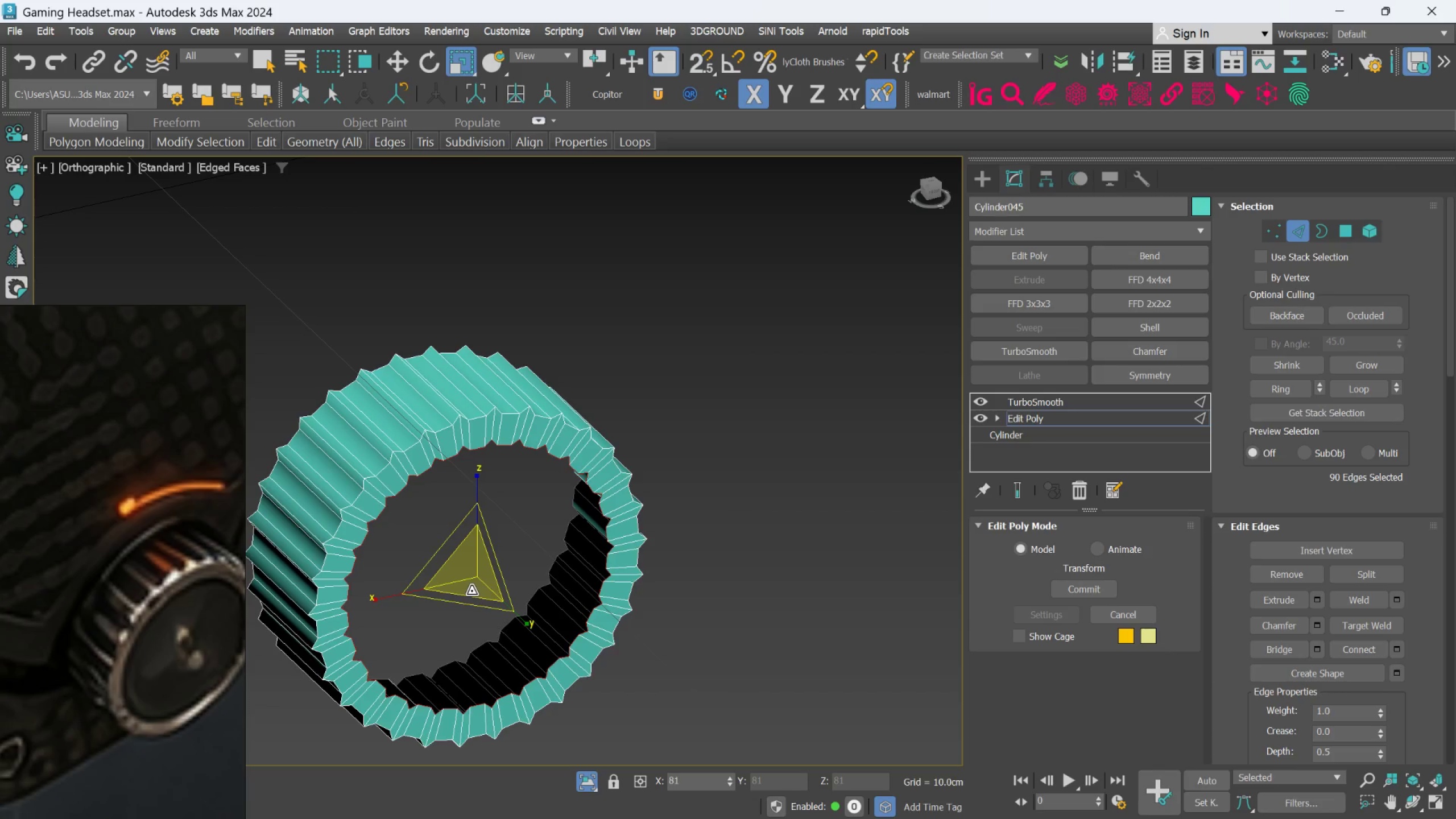 
key(Shift+ShiftLeft)
 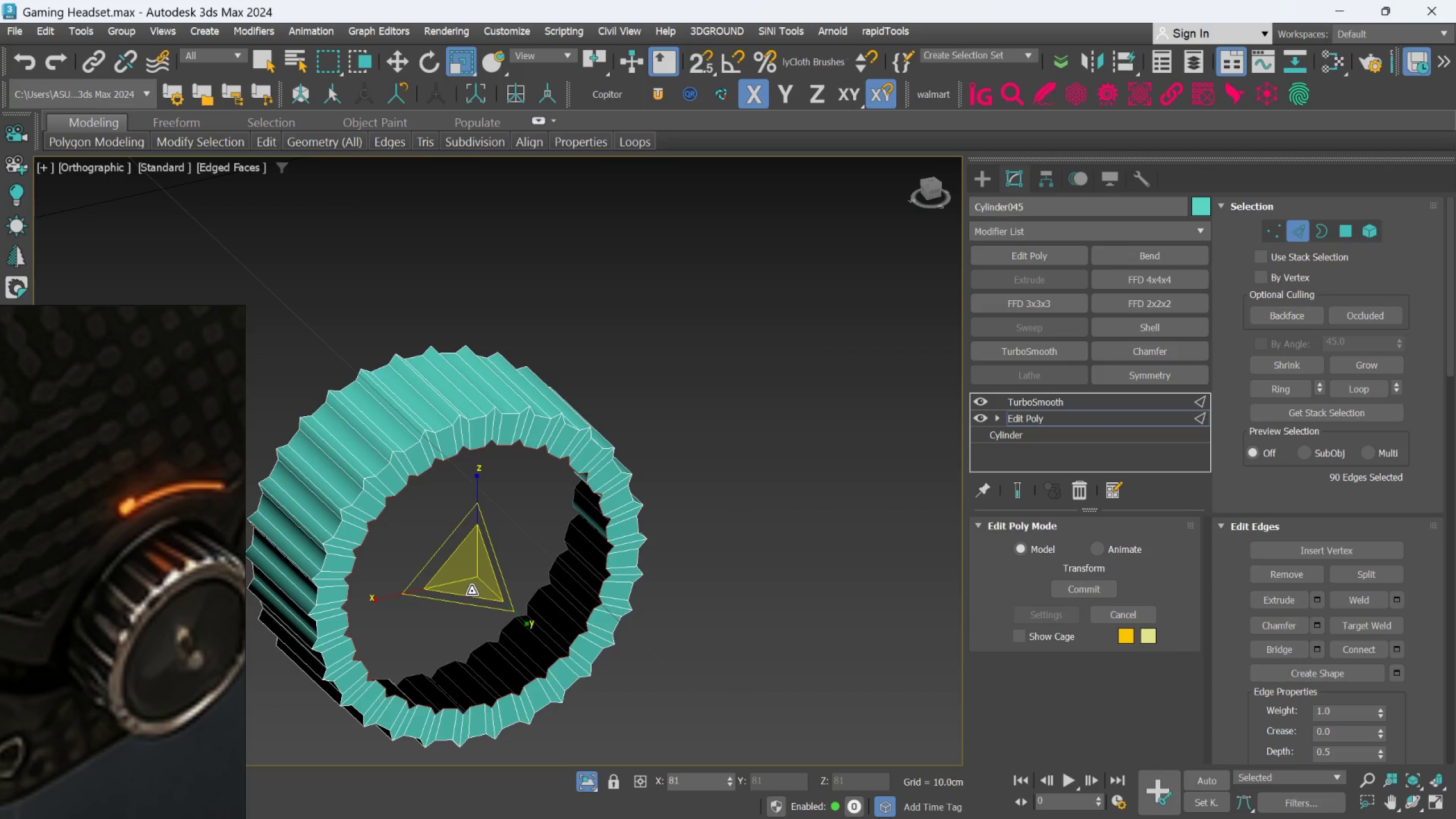 
key(Shift+ShiftLeft)
 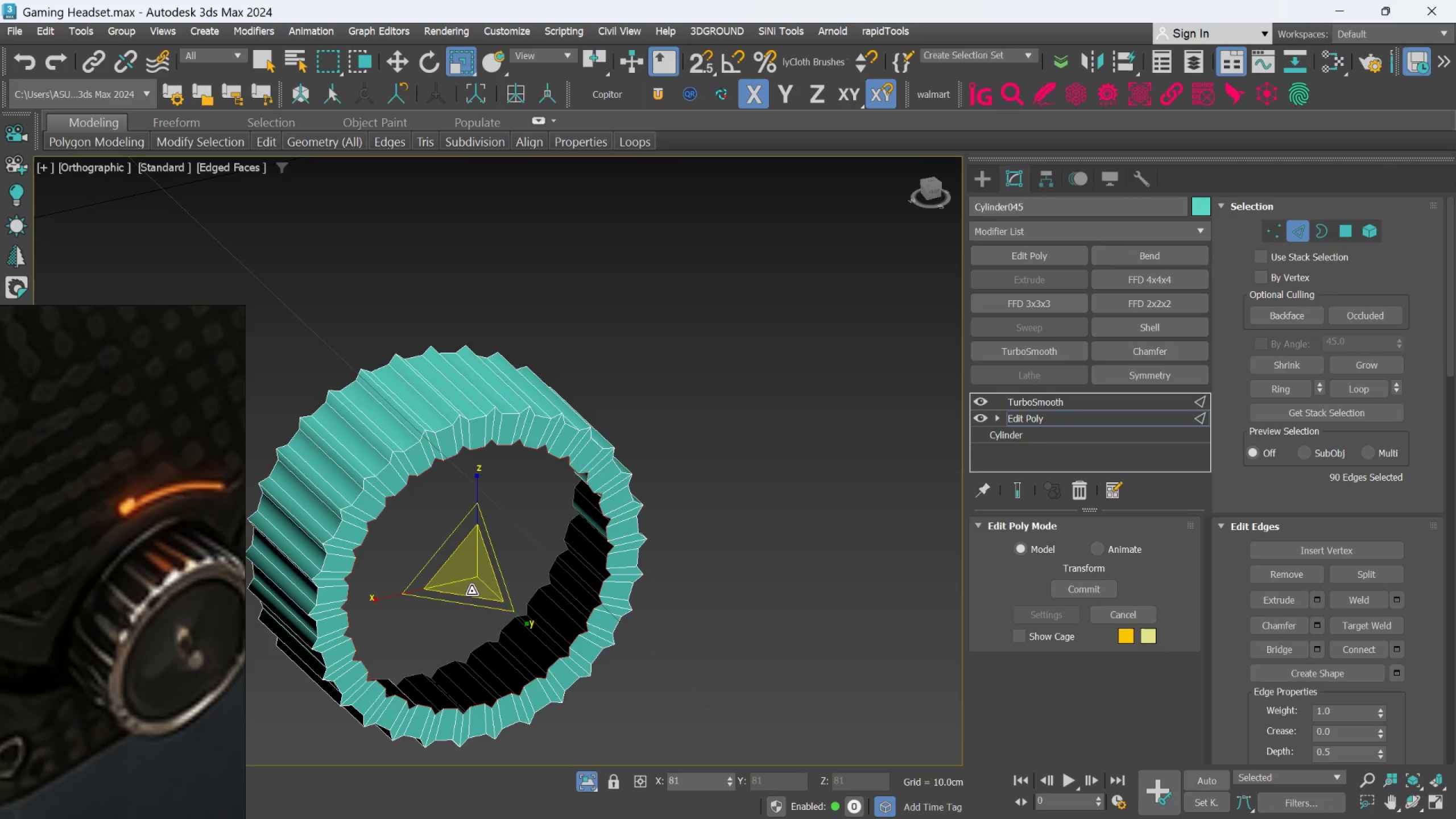 
key(Shift+ShiftLeft)
 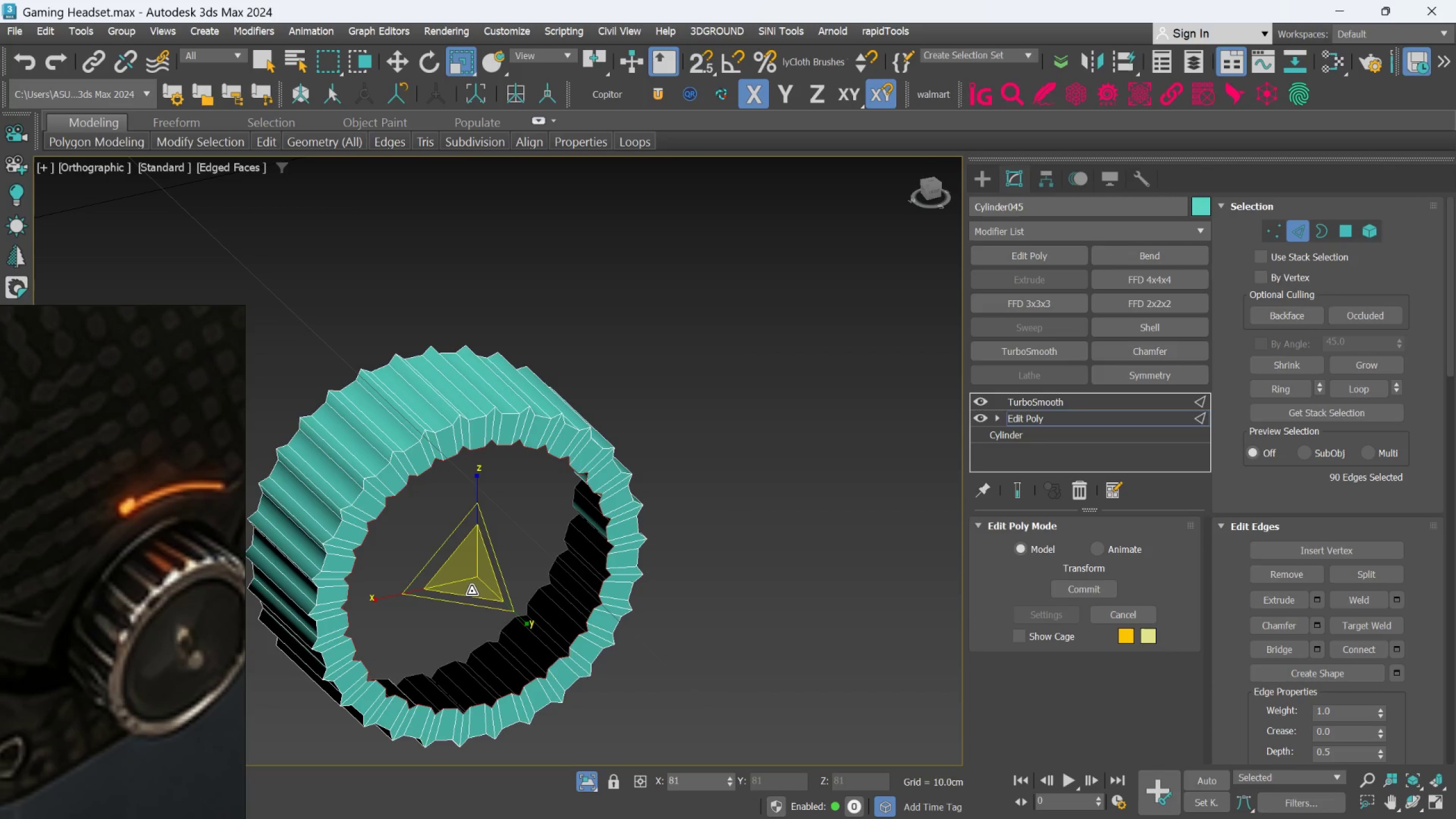 
key(Shift+ShiftLeft)
 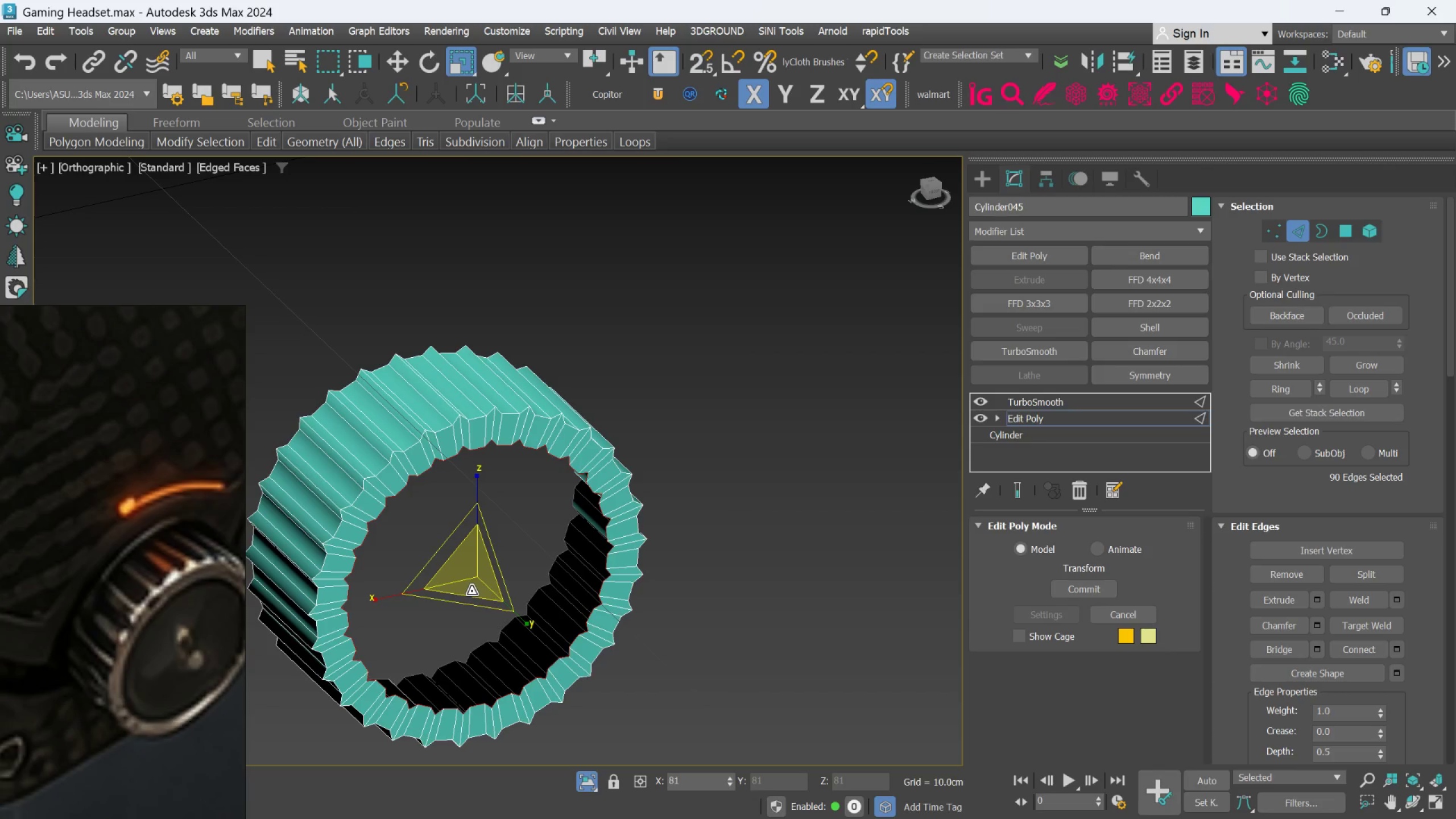 
key(Shift+ShiftLeft)
 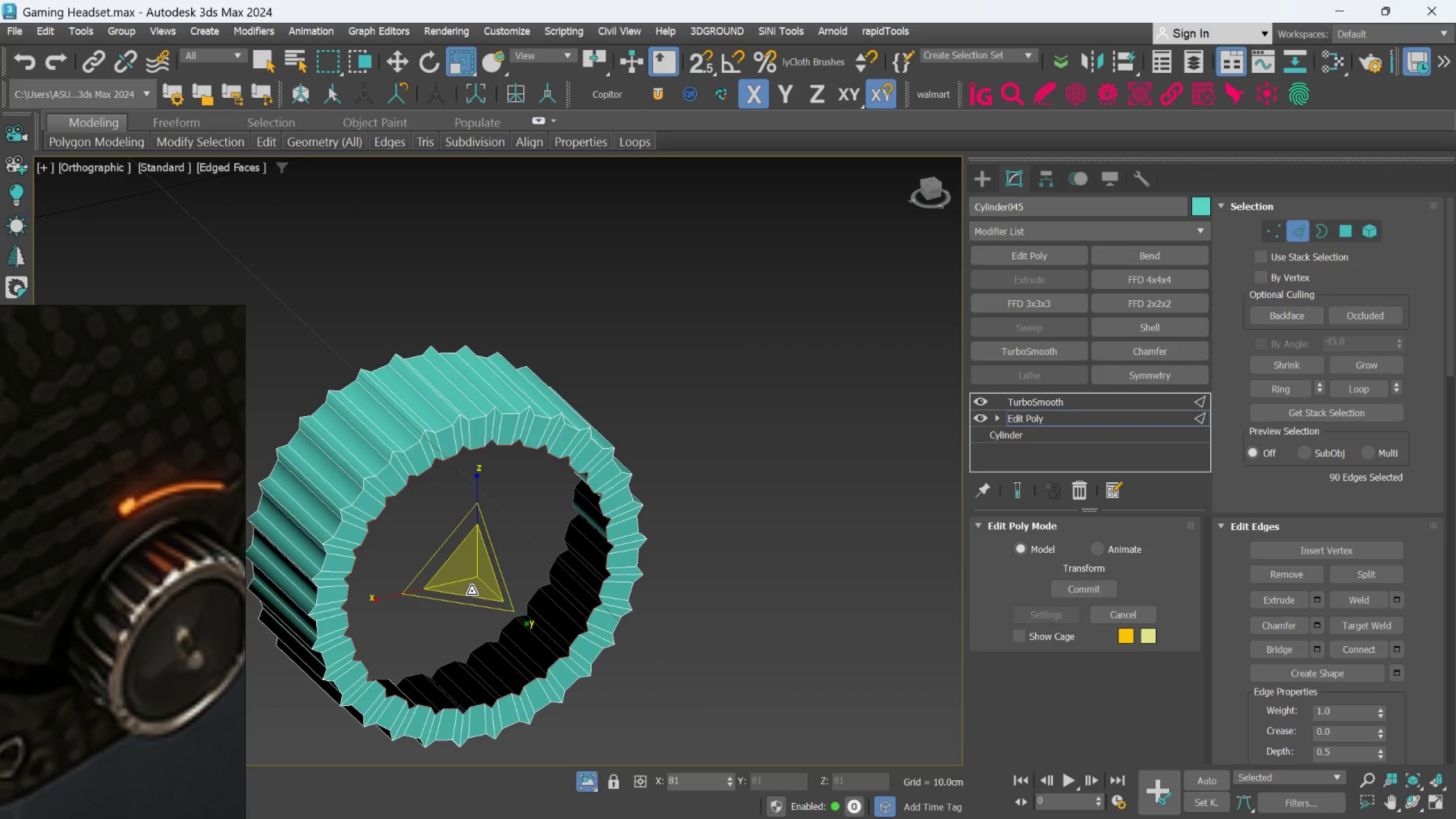 
key(Shift+ShiftLeft)
 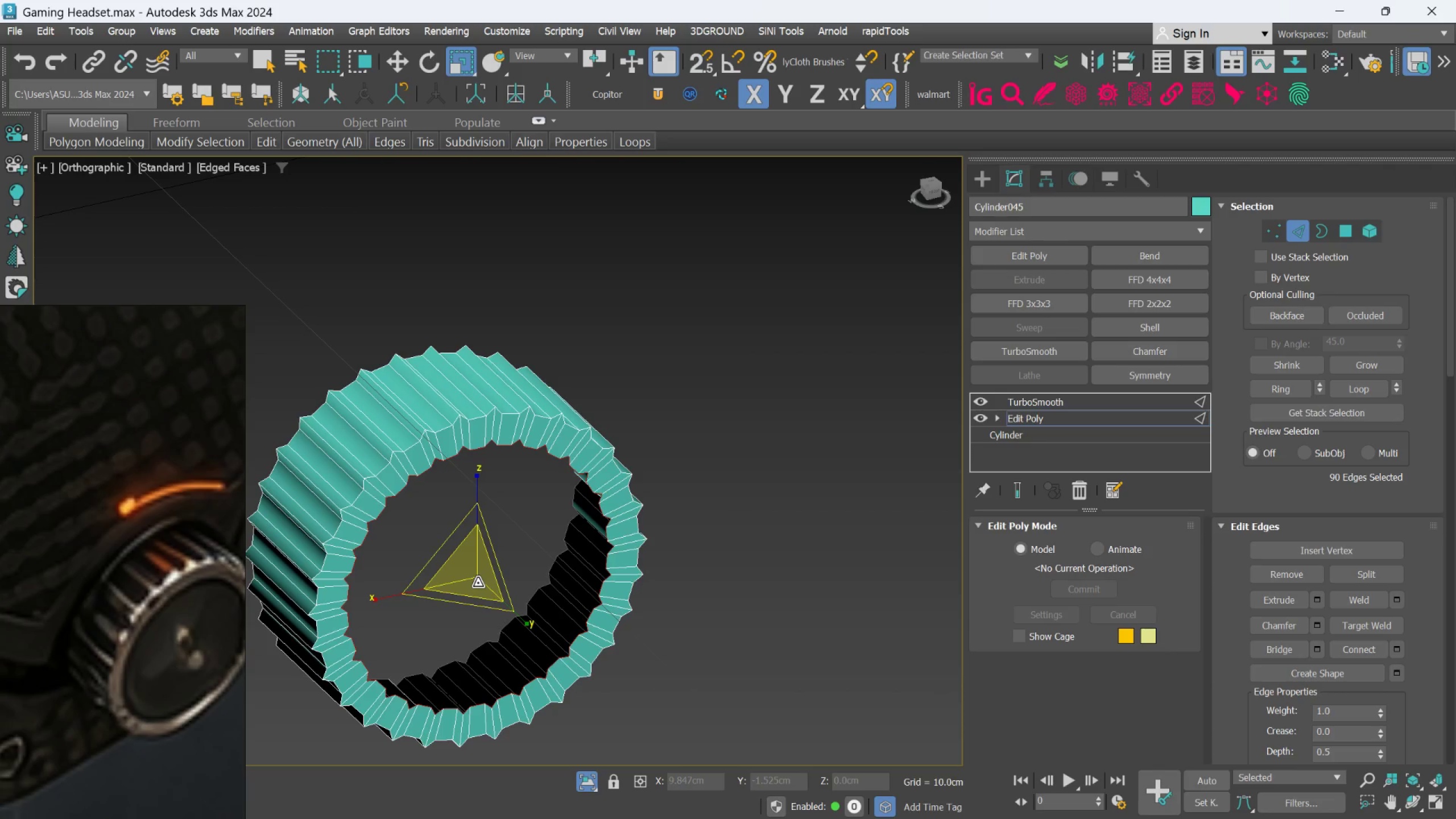 
wait(7.39)
 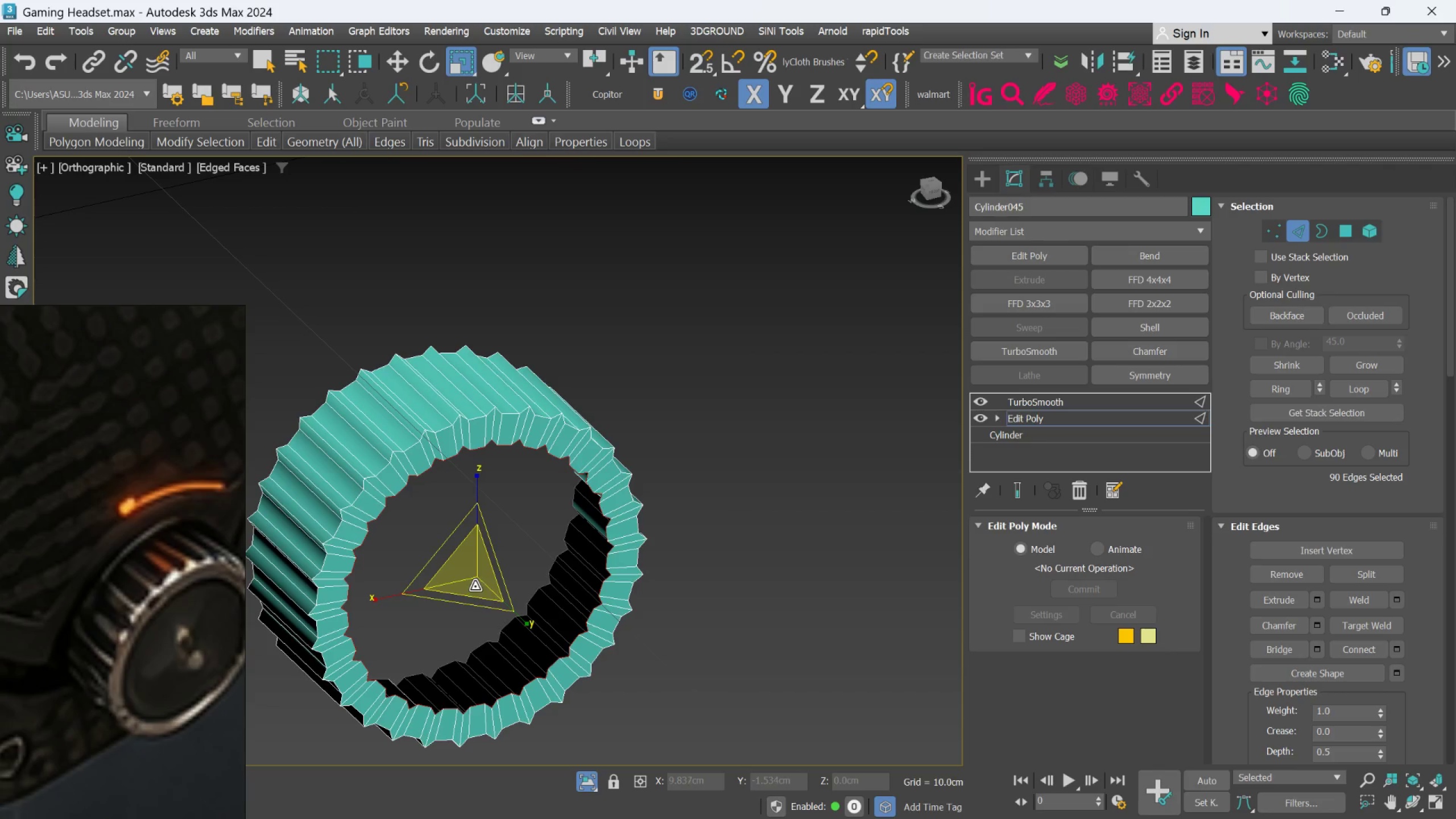 
left_click_drag(start_coordinate=[477, 579], to_coordinate=[474, 574])
 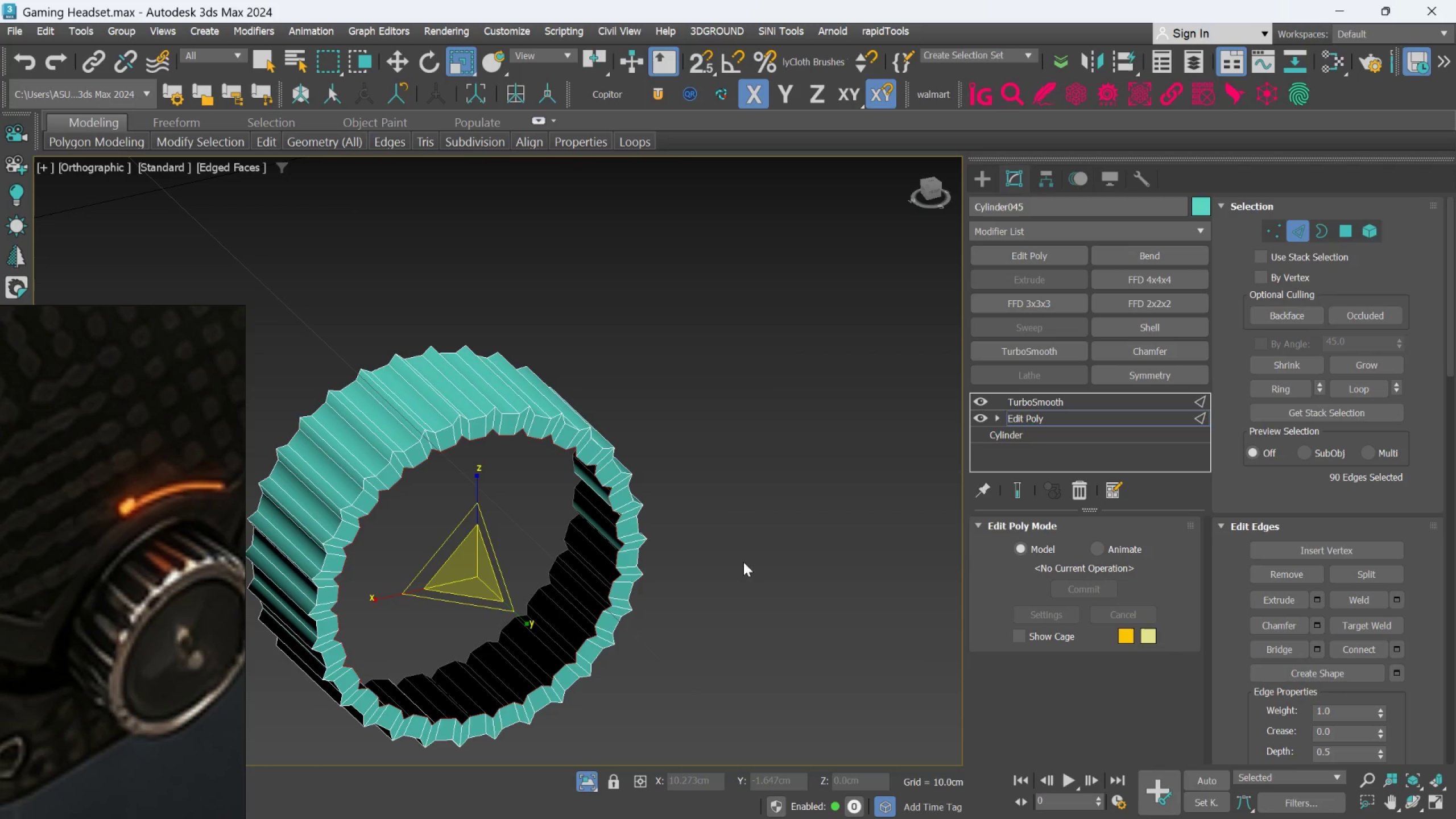 
left_click([1028, 492])
 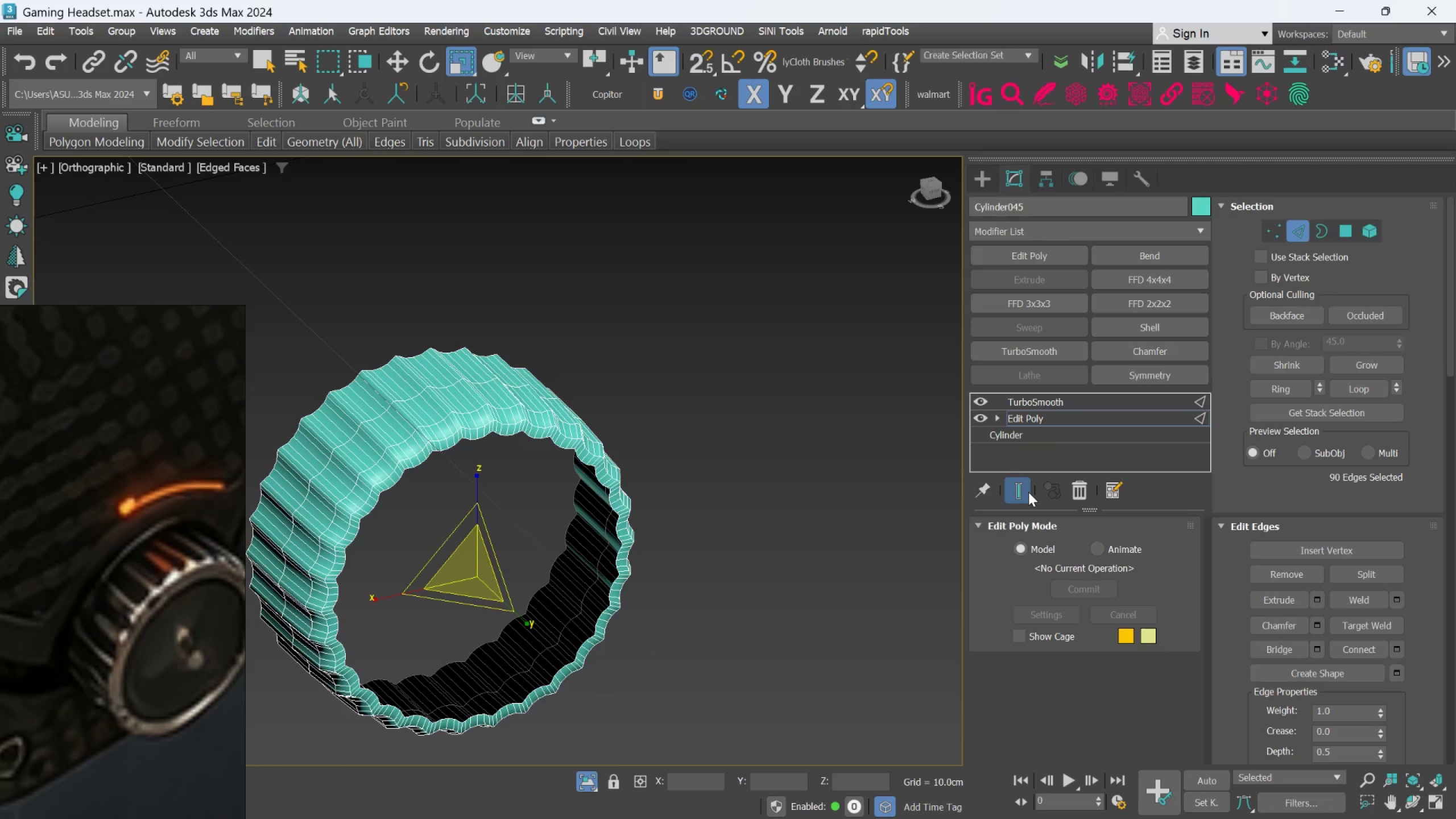 
left_click([1028, 492])
 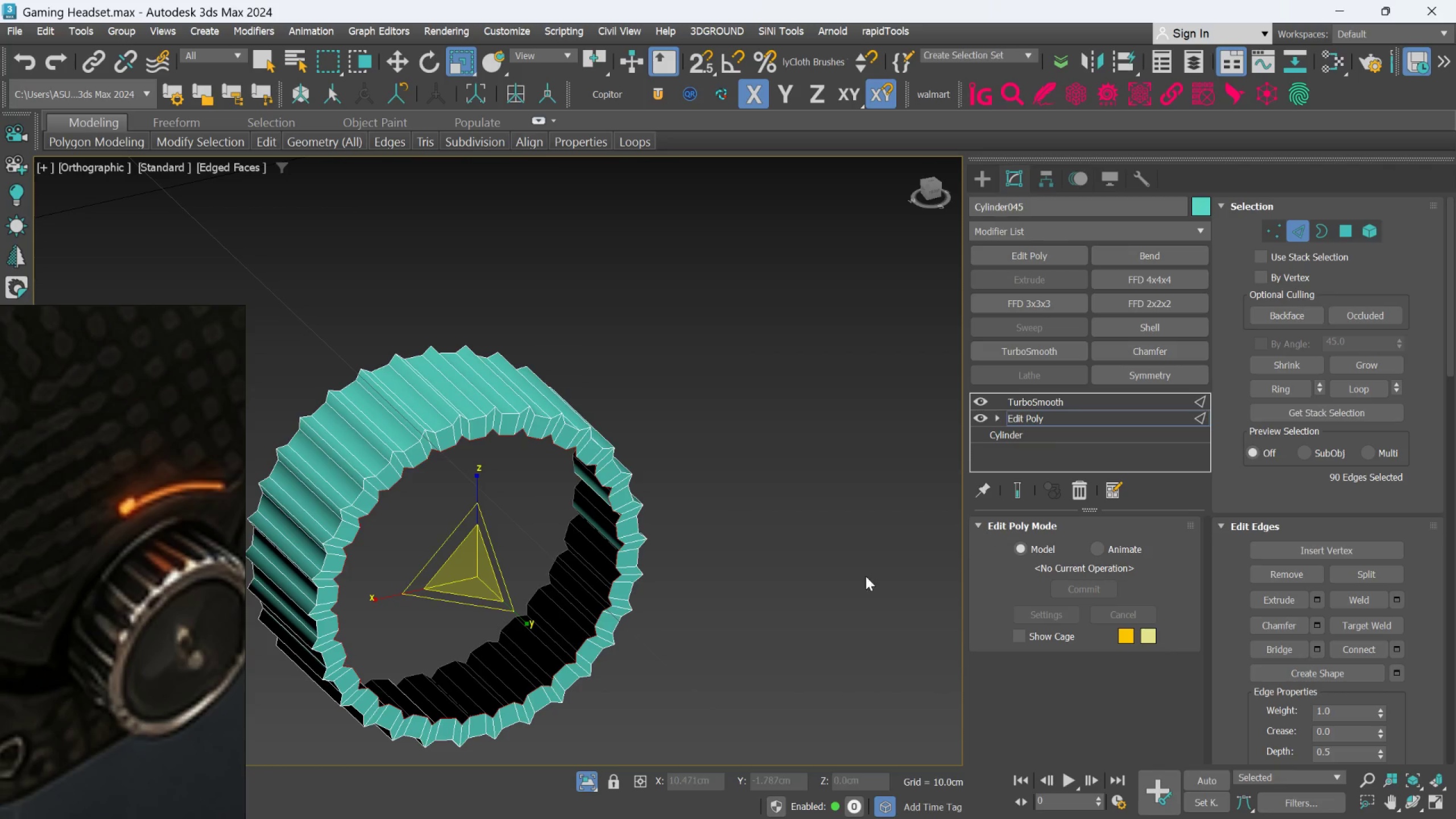 
hold_key(key=AltLeft, duration=1.05)
 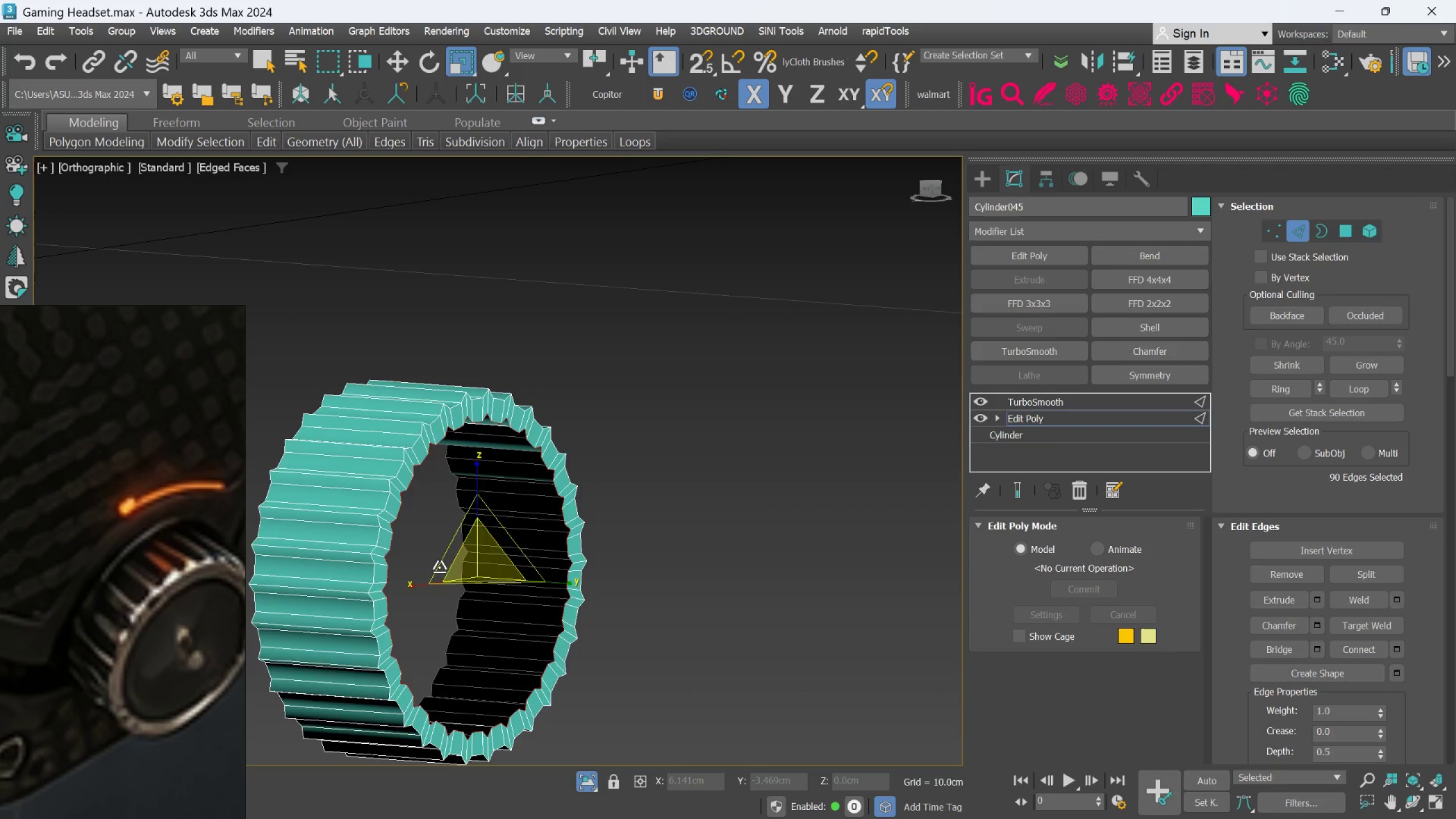 
scroll: coordinate [435, 567], scroll_direction: up, amount: 2.0
 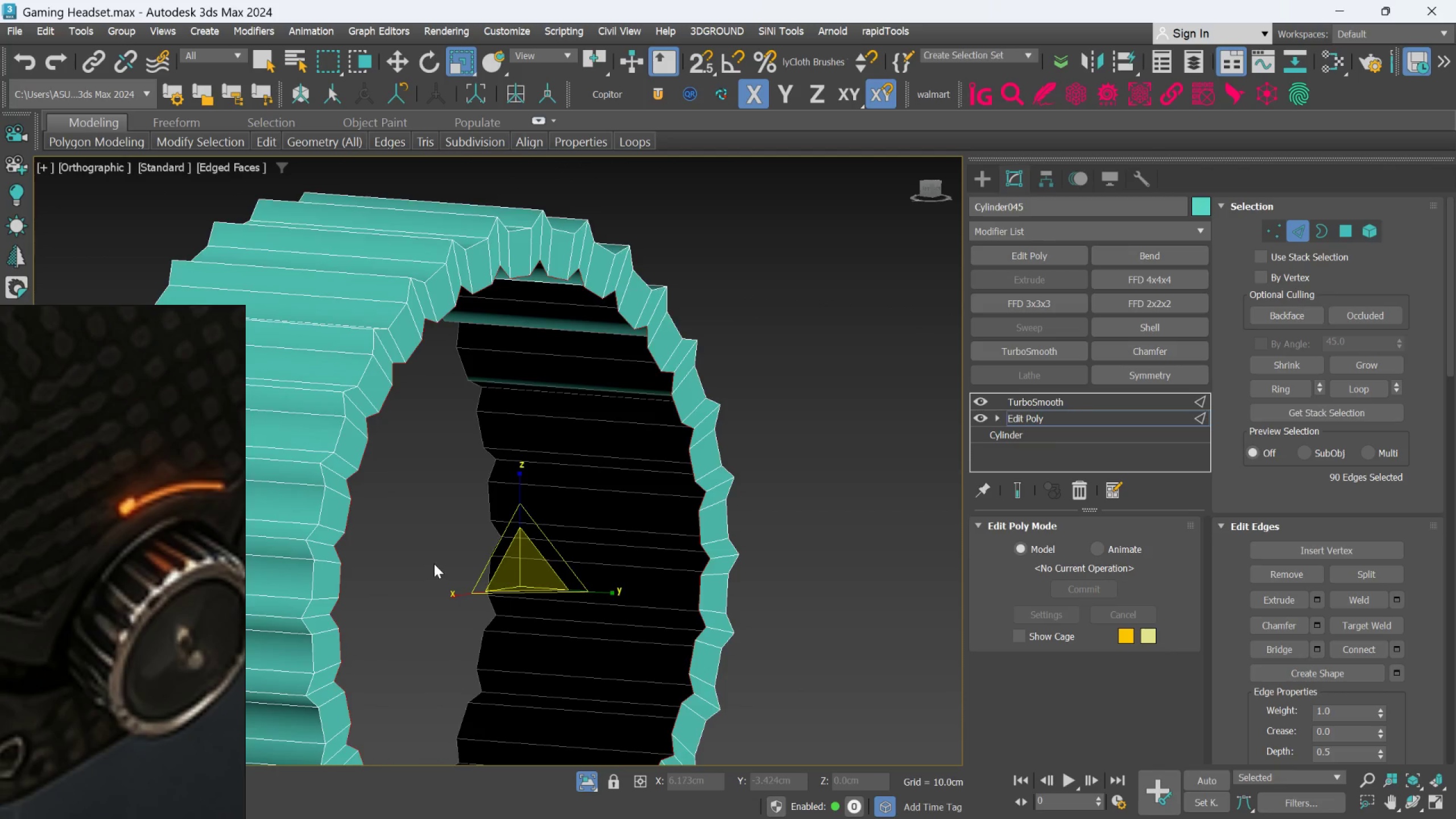 
hold_key(key=AltLeft, duration=0.83)
 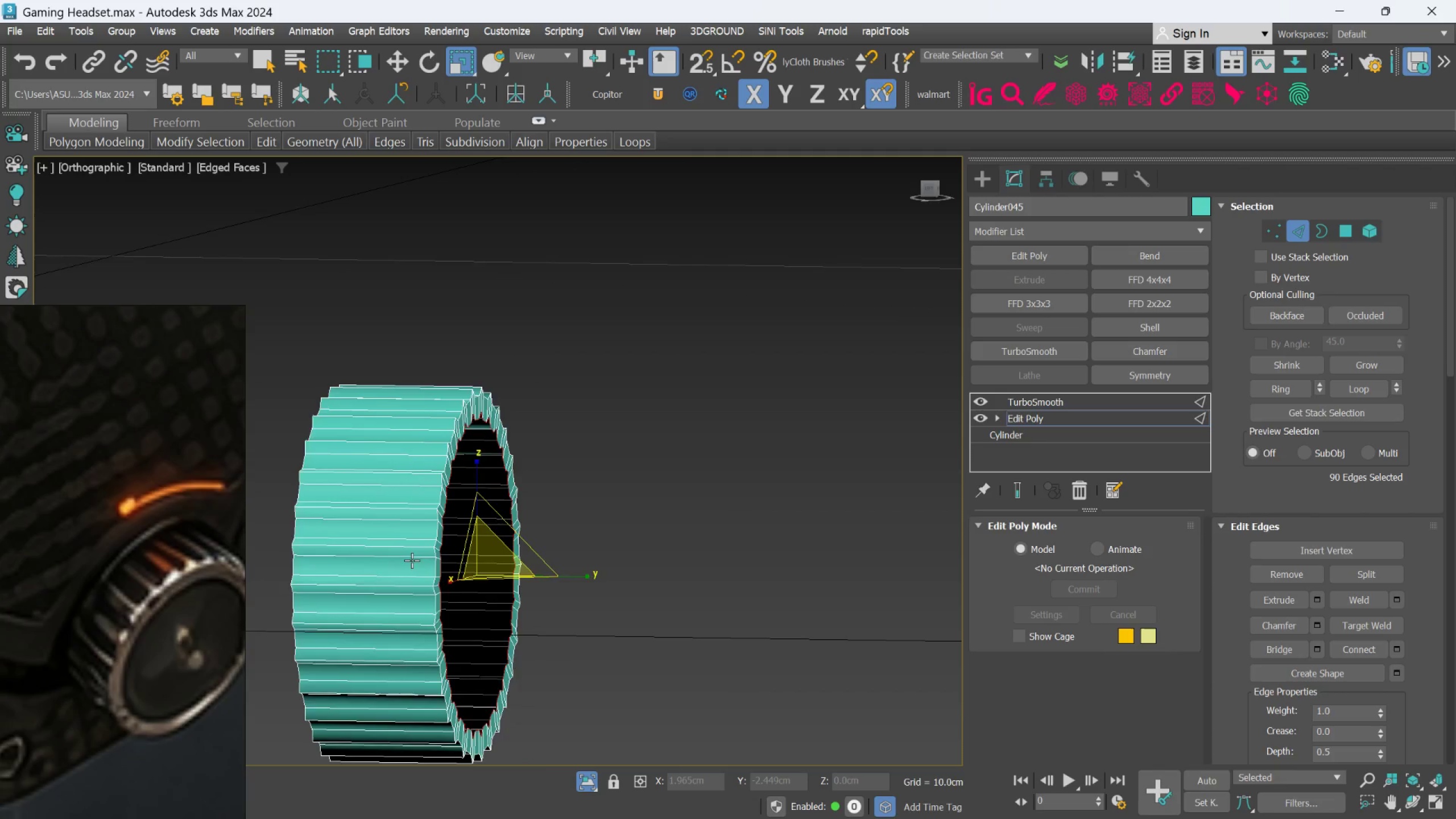 
scroll: coordinate [434, 564], scroll_direction: down, amount: 2.0
 